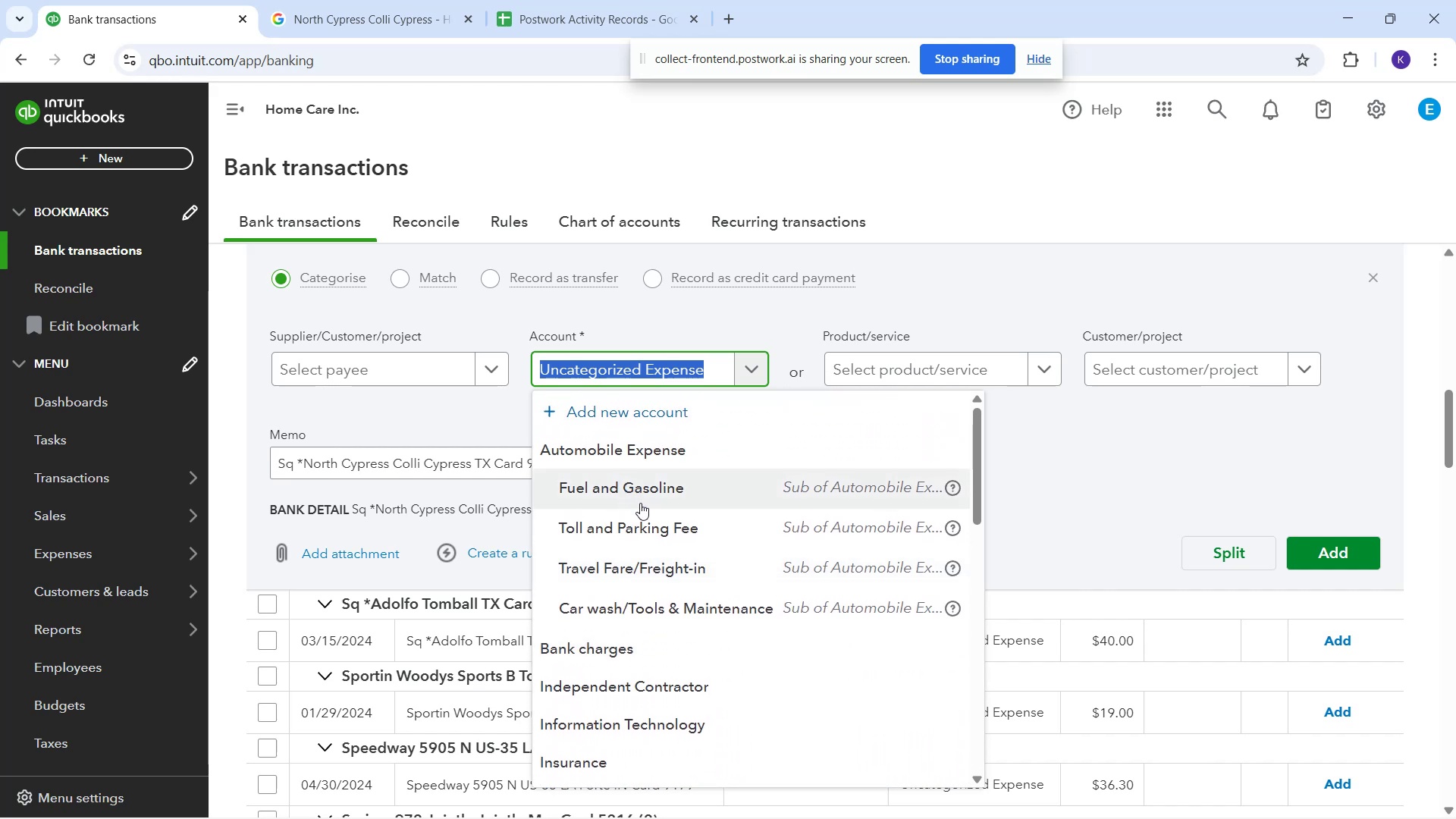 
scroll: coordinate [468, 435], scroll_direction: up, amount: 1.0
 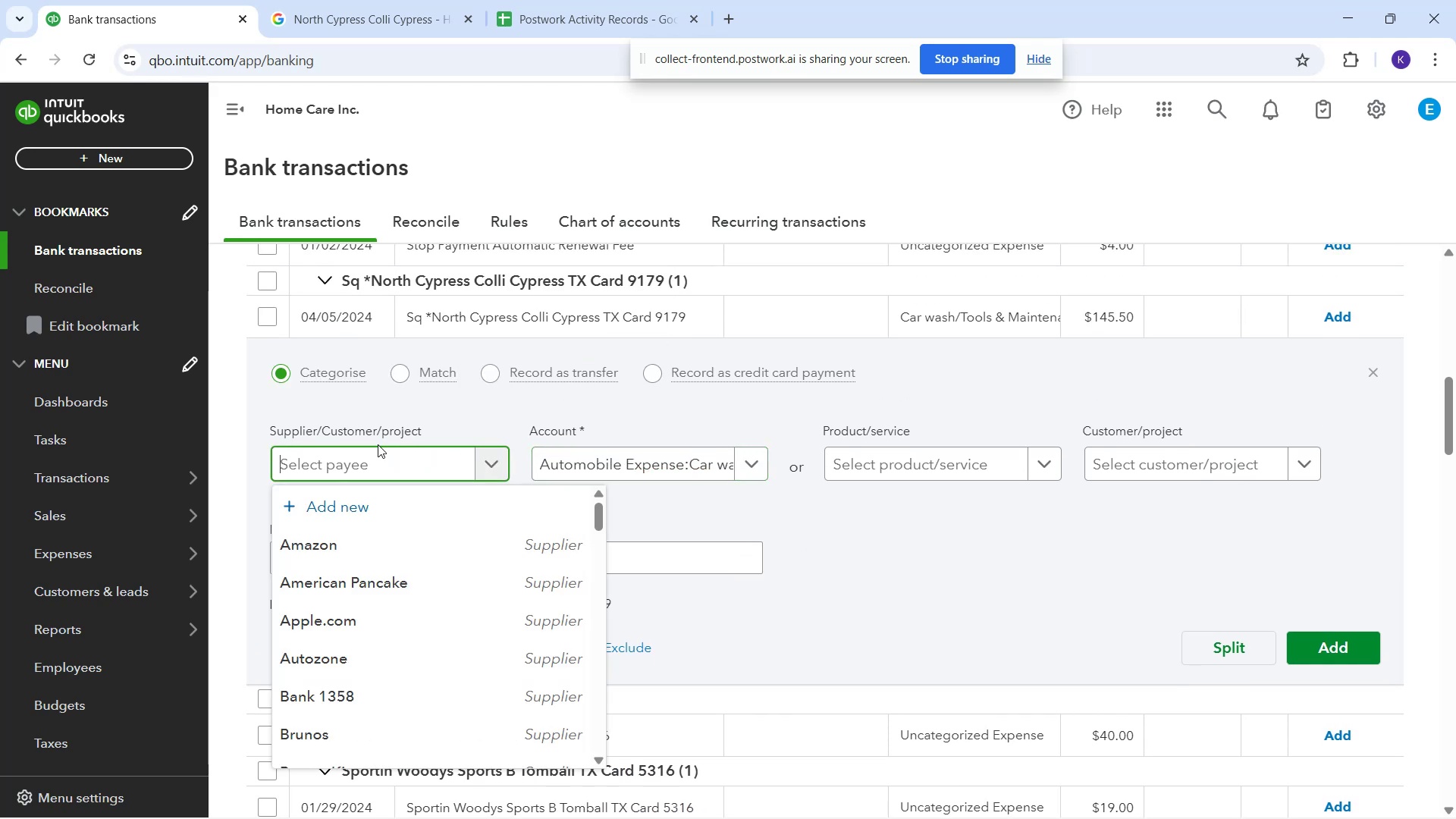 
type(North Cypress Colli)
 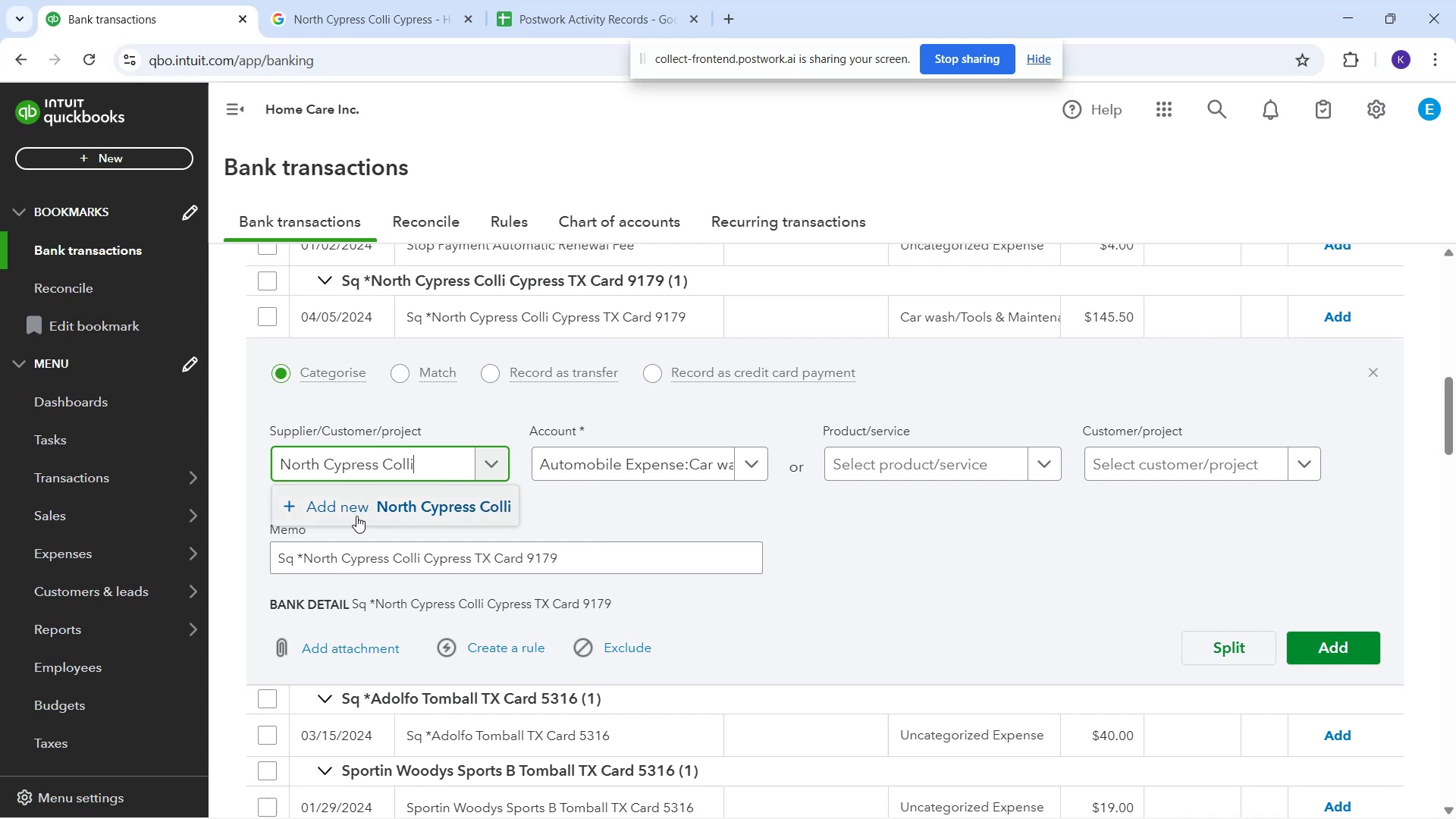 
left_click([328, 507])
 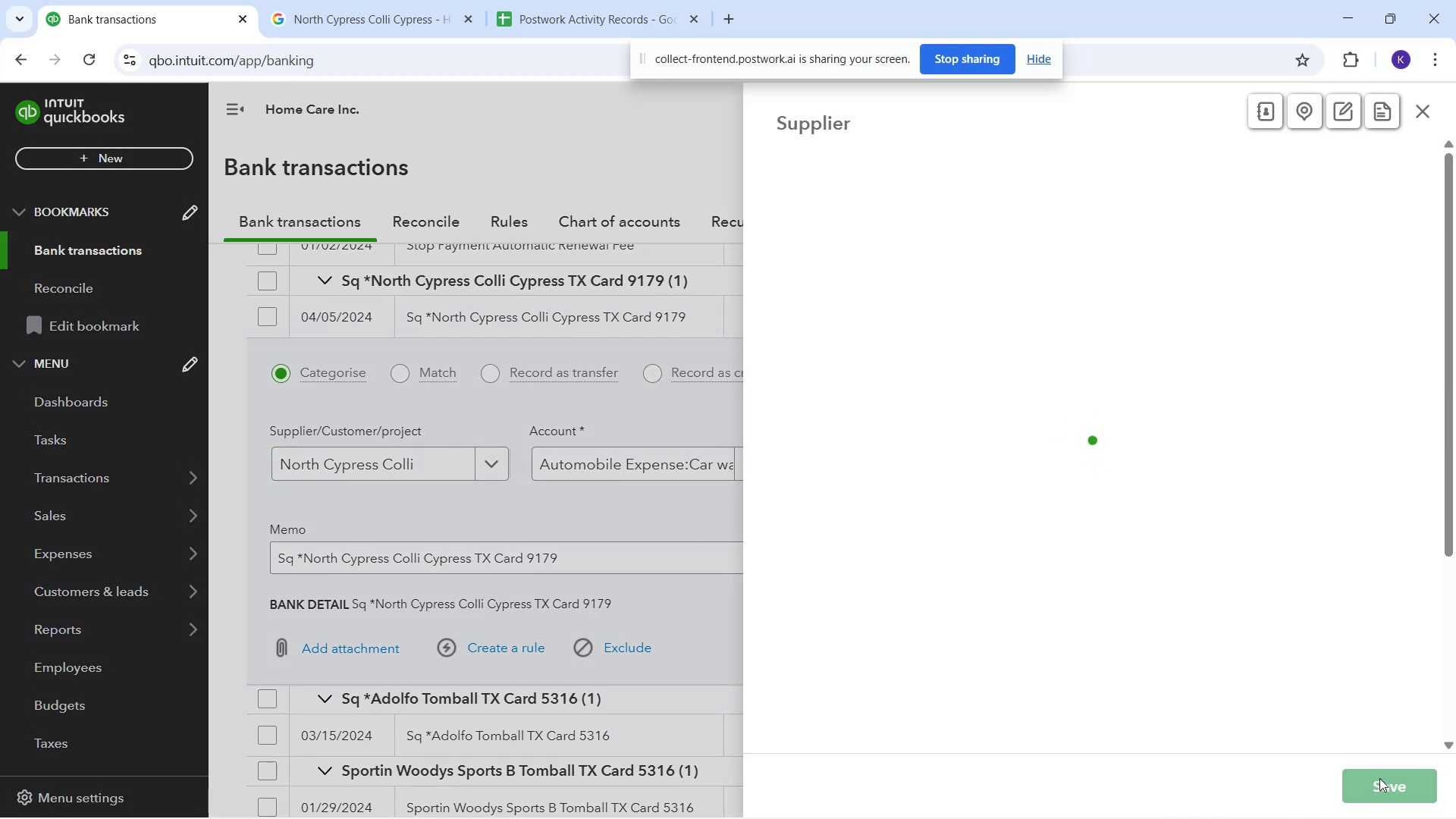 
left_click([1379, 778])
 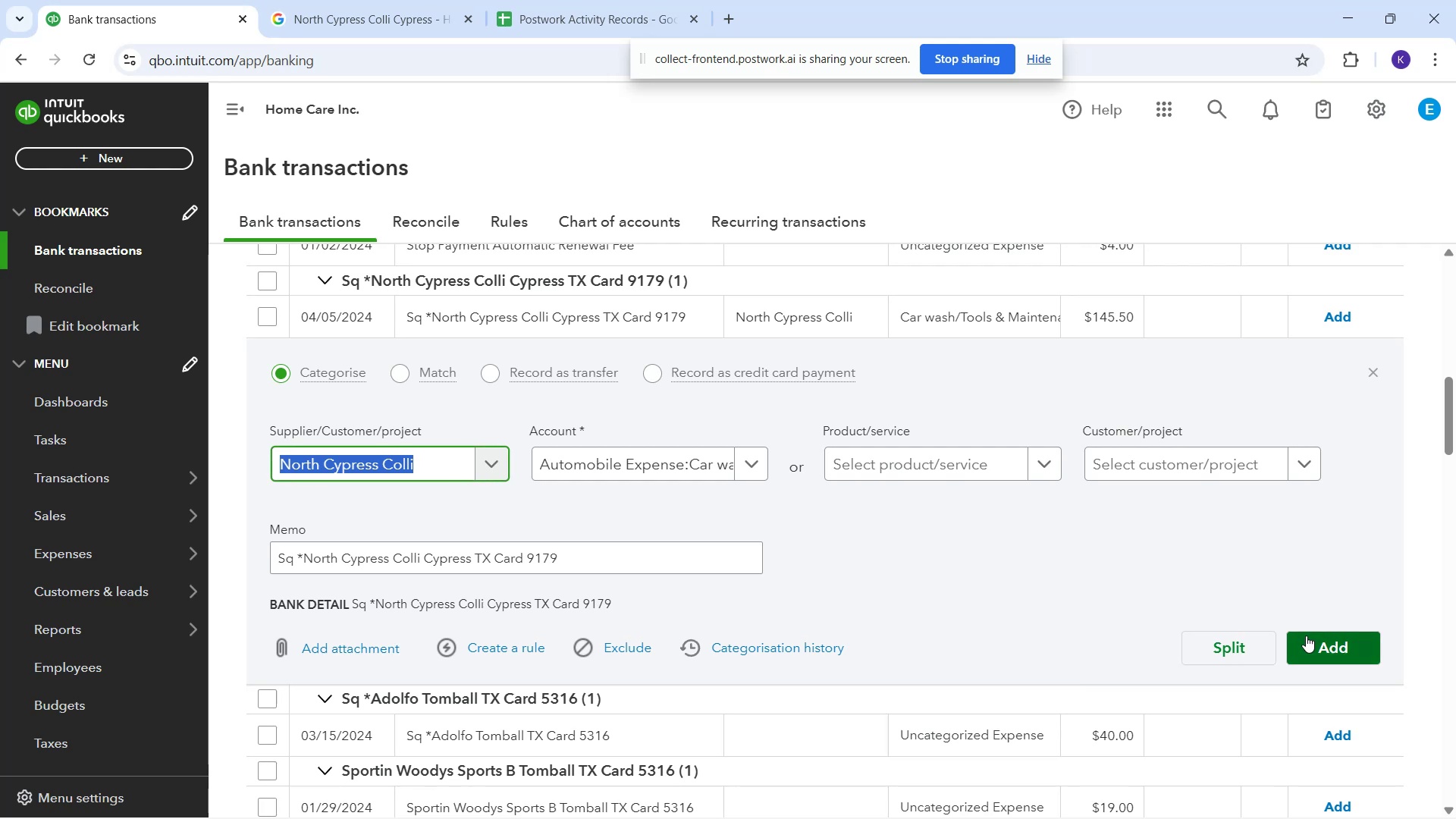 
left_click([1320, 633])
 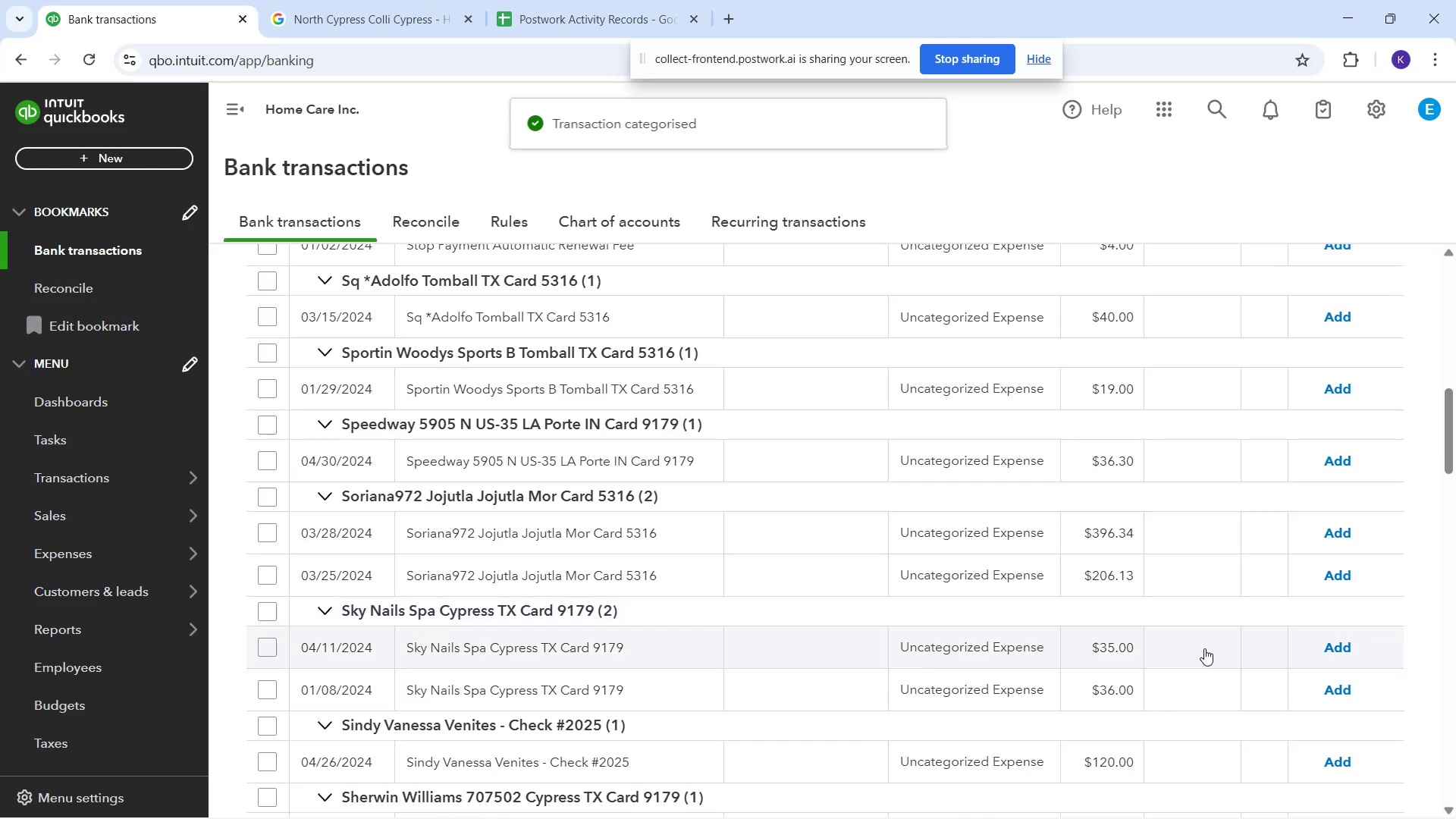 
scroll: coordinate [830, 602], scroll_direction: up, amount: 7.0
 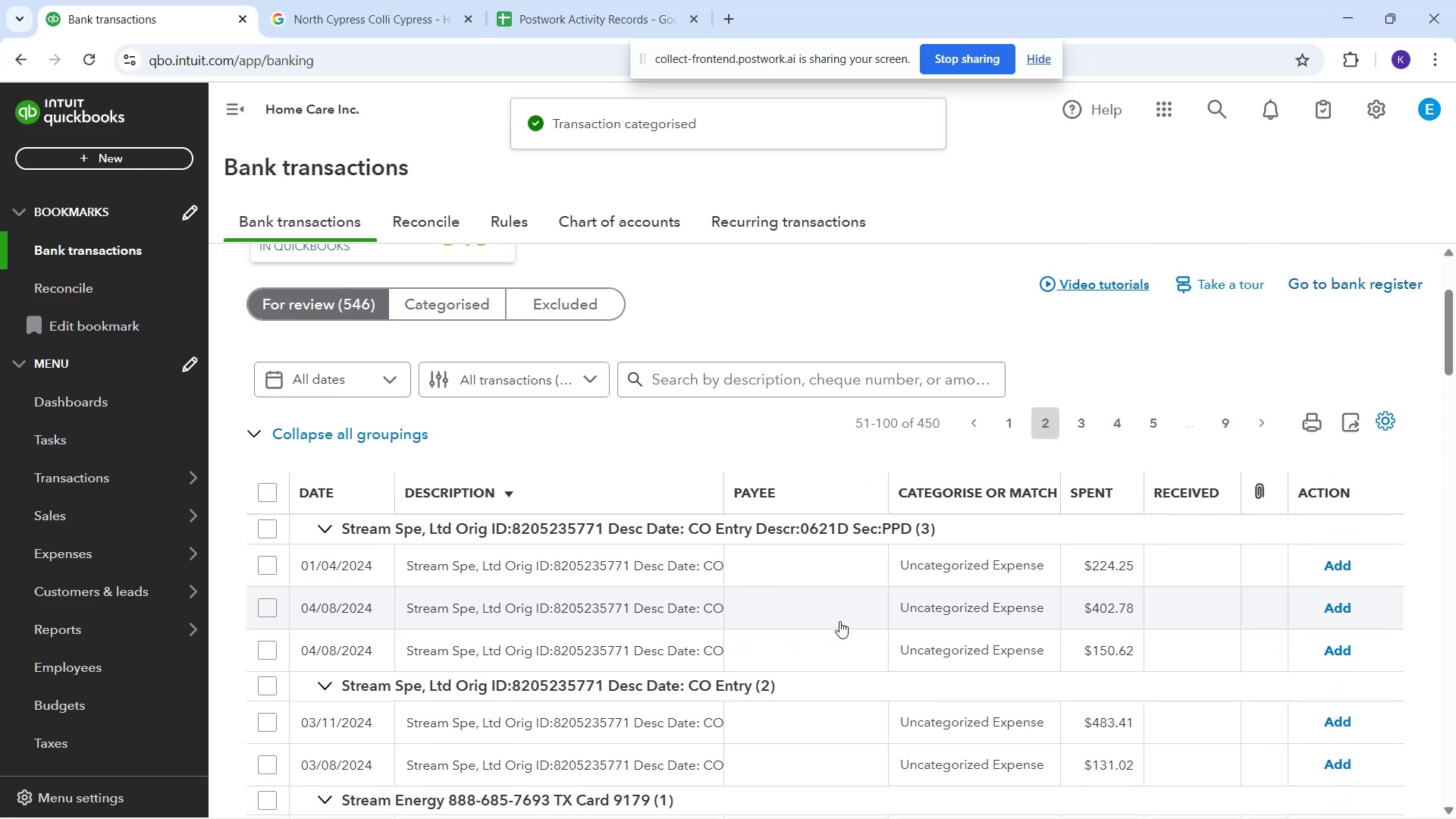 
scroll: coordinate [714, 628], scroll_direction: down, amount: 8.0
 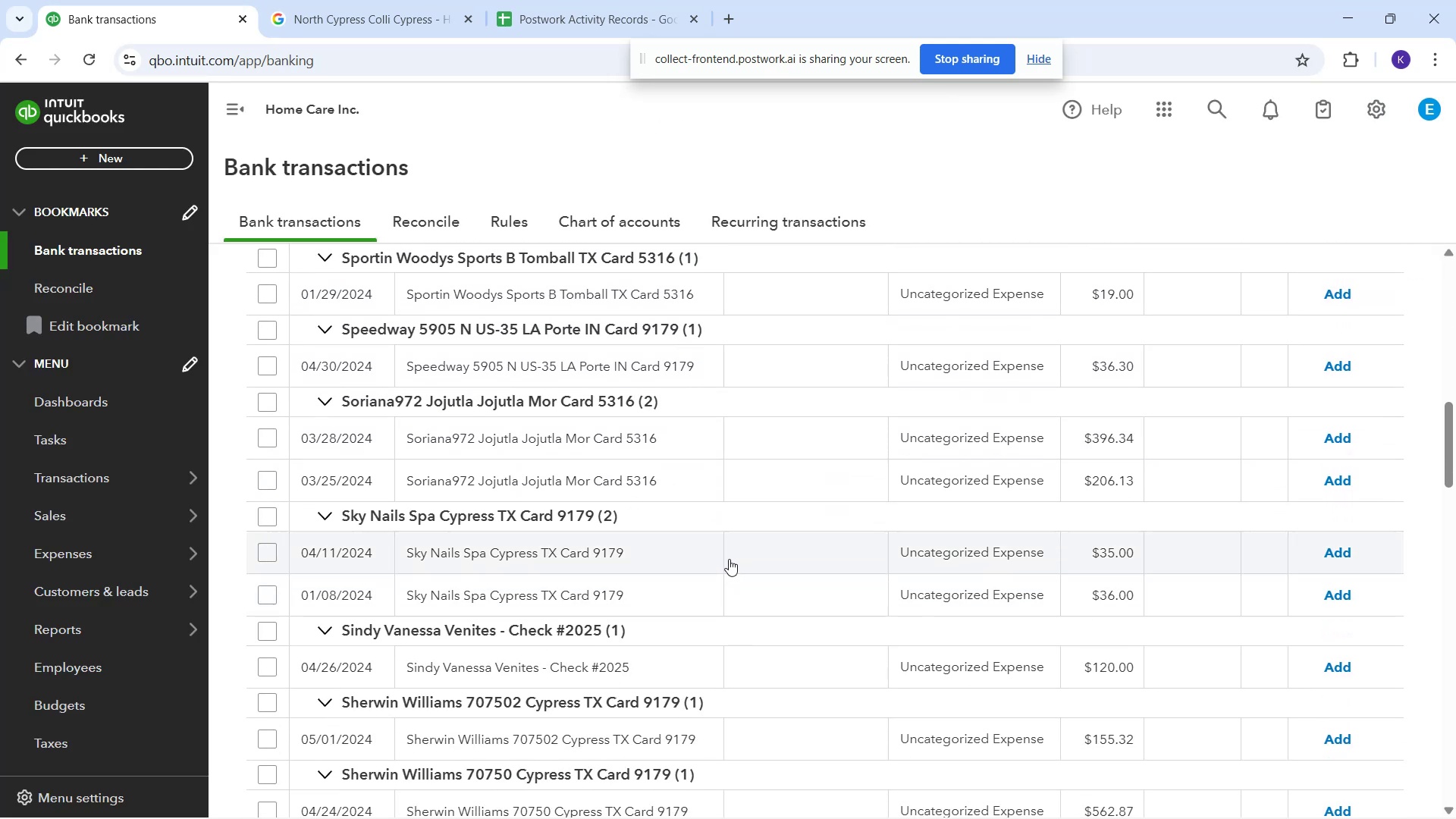 
left_click([729, 559])
 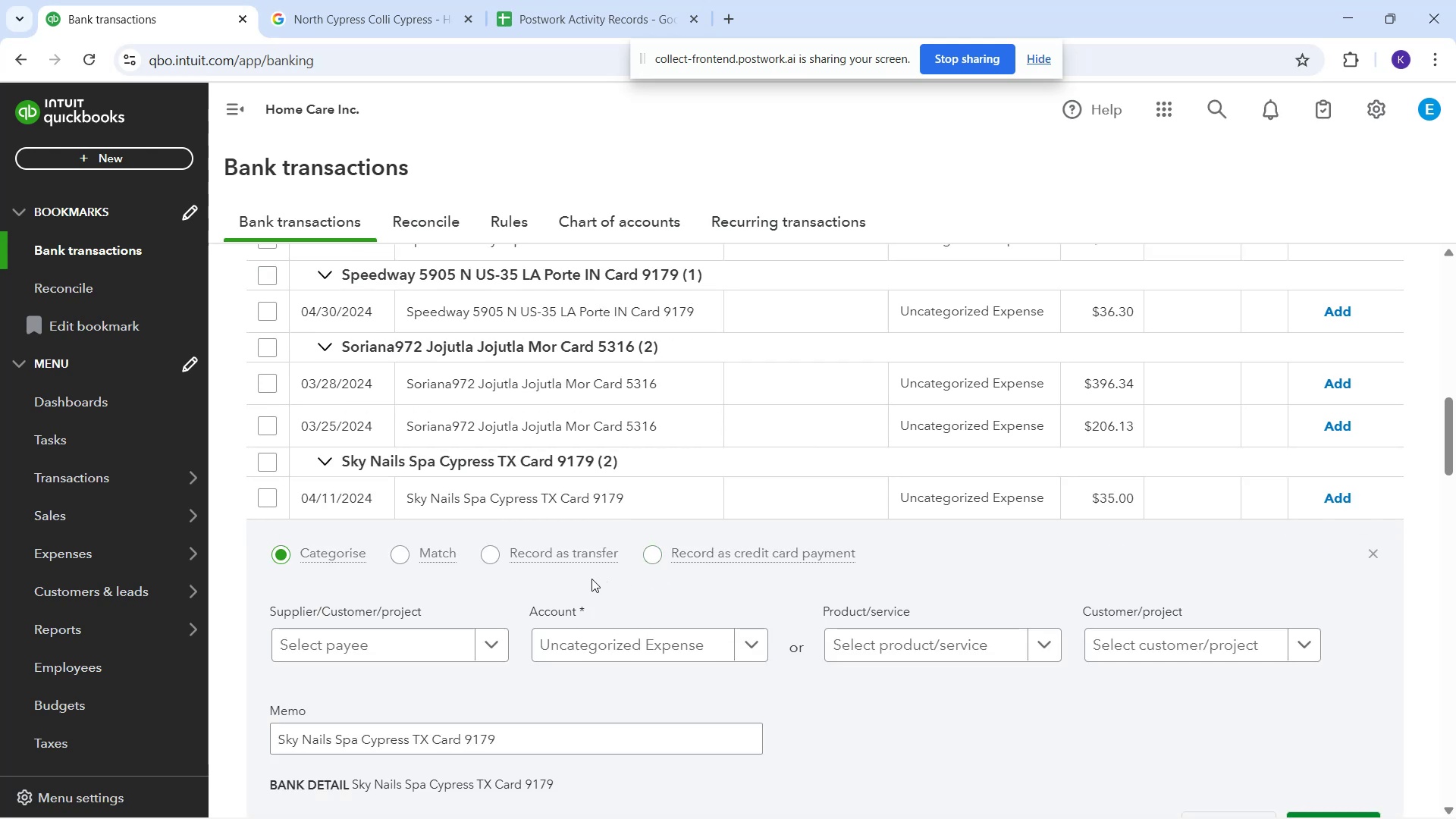 
left_click_drag(start_coordinate=[585, 627], to_coordinate=[588, 638])
 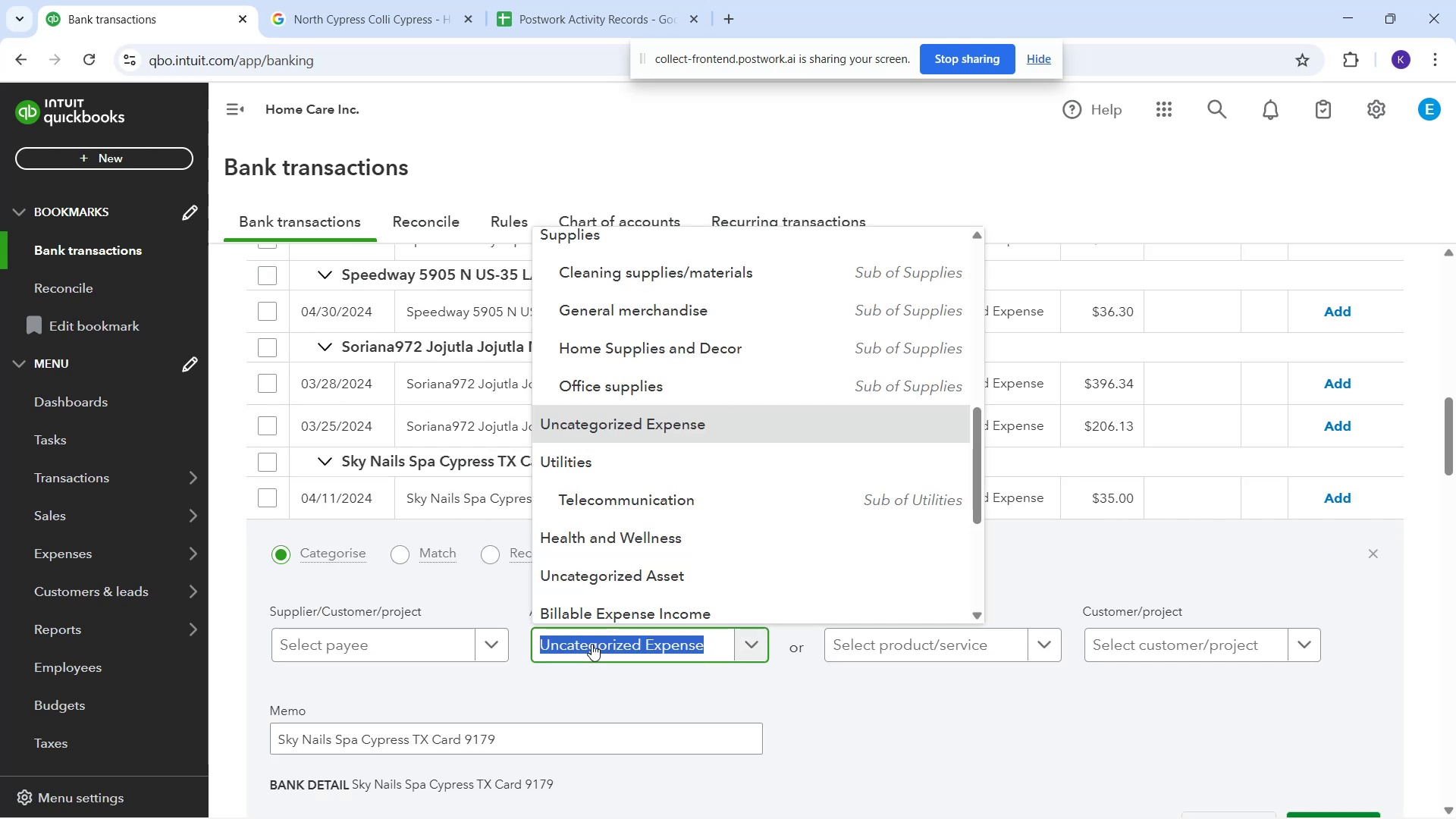 
double_click([592, 644])
 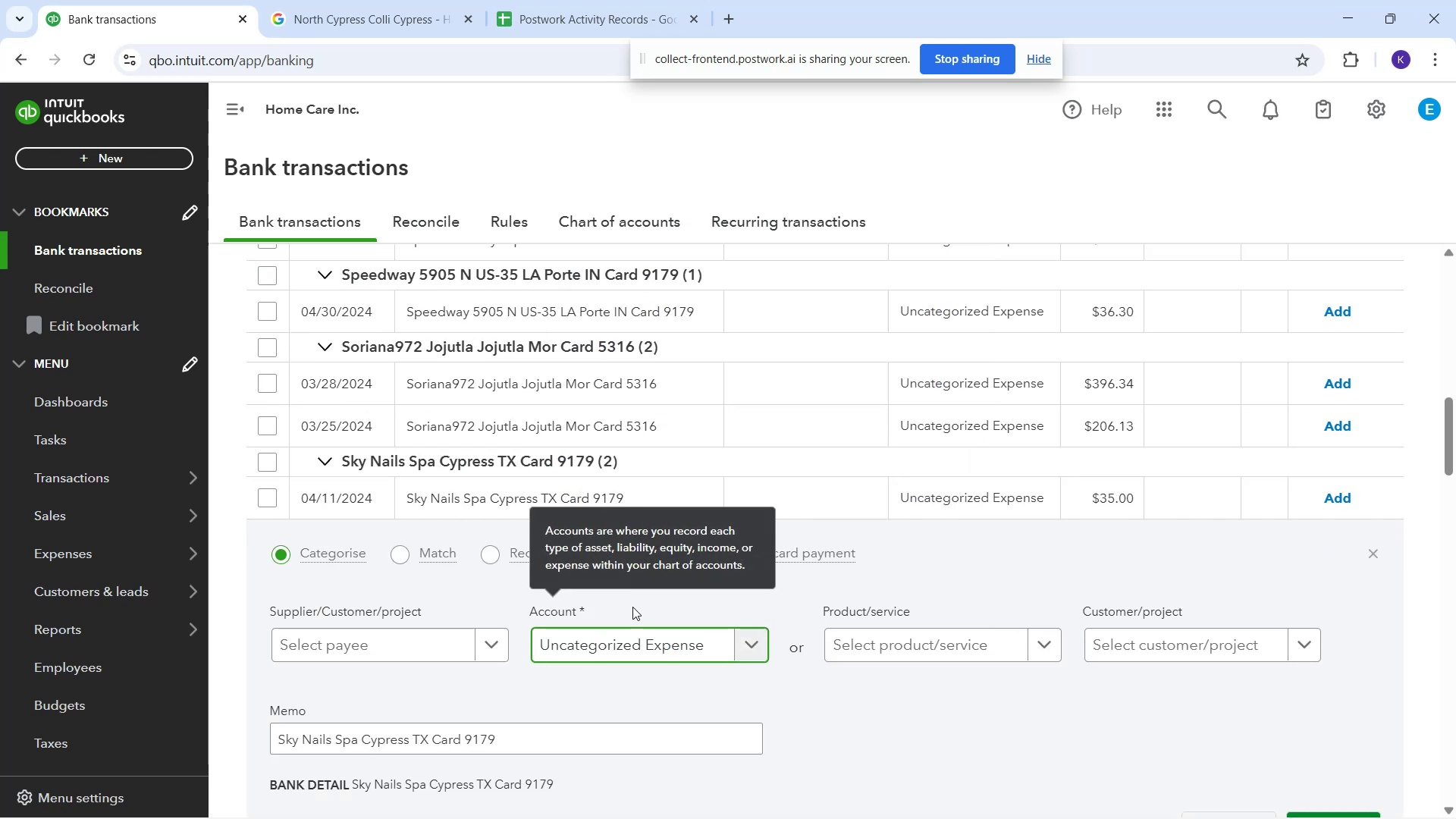 
left_click([636, 644])
 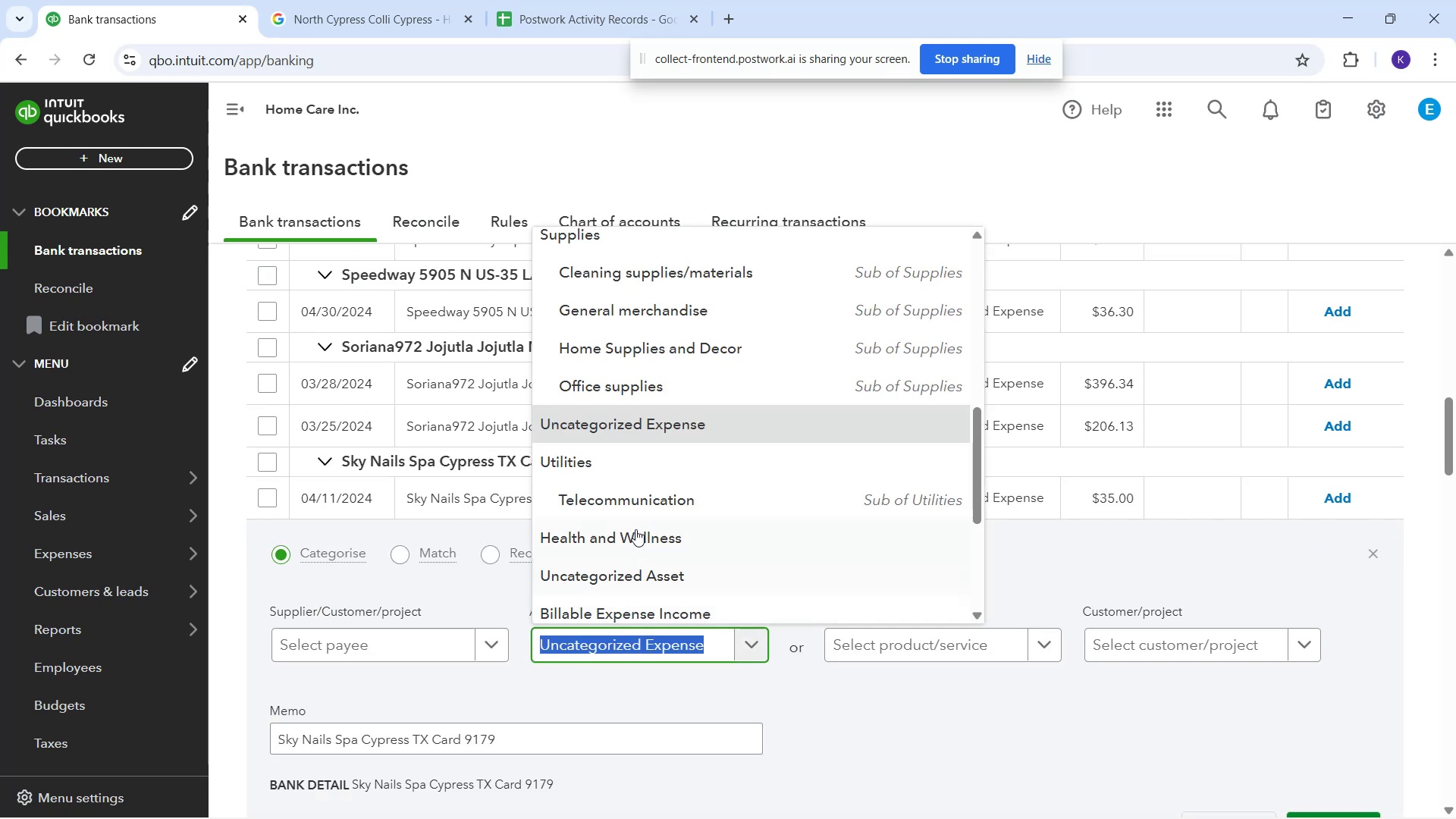 
left_click([637, 526])
 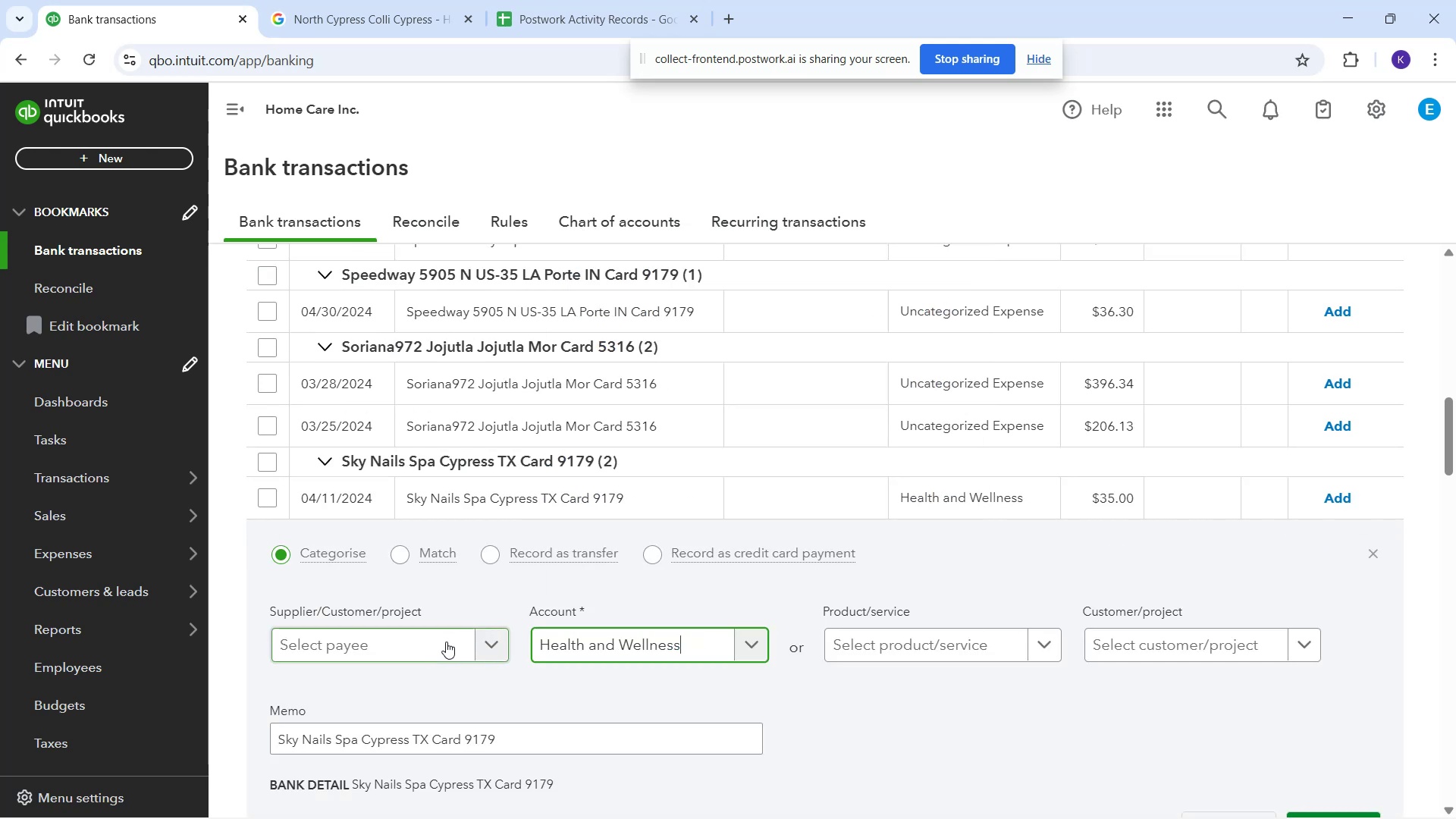 
left_click([444, 642])
 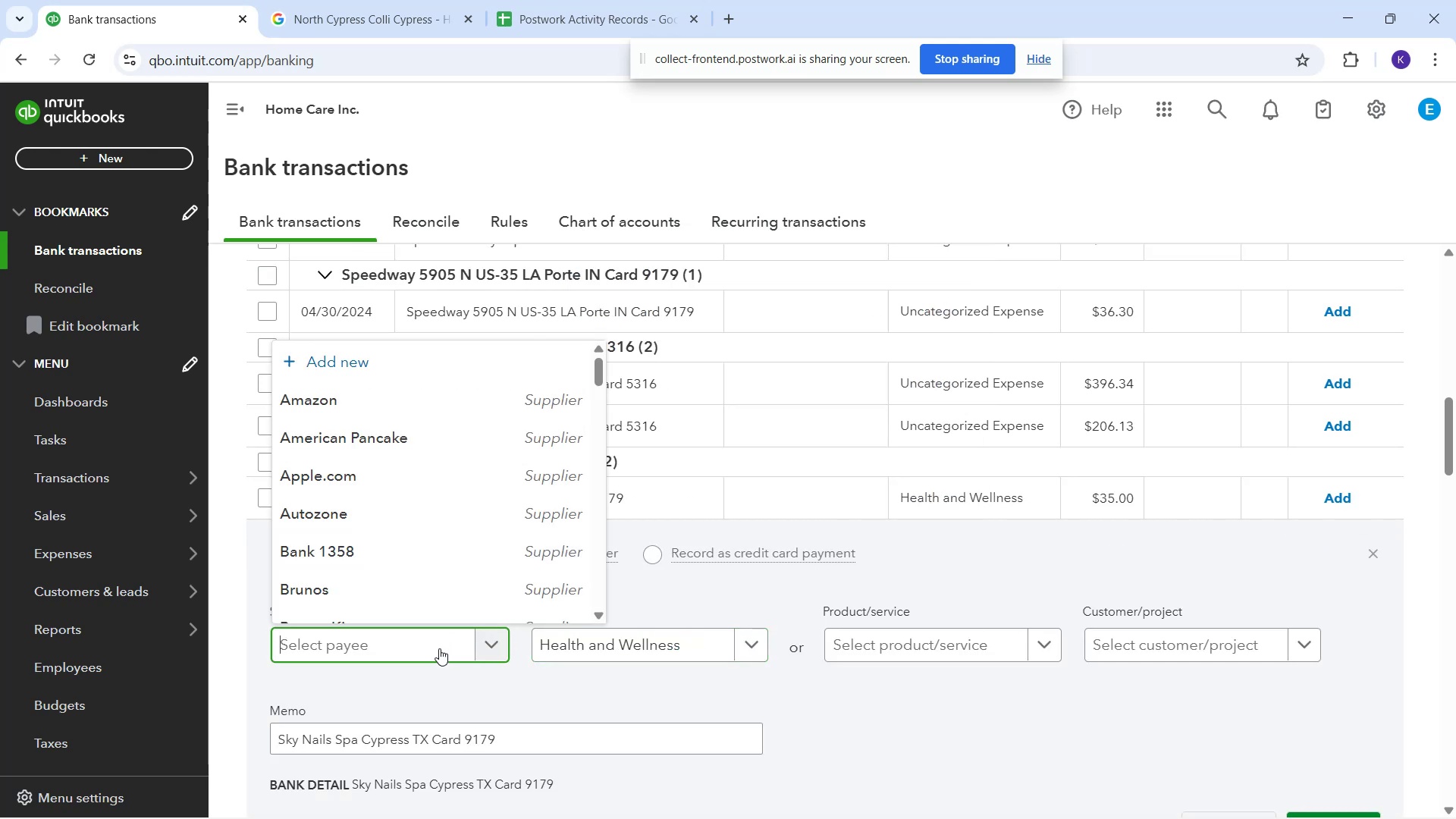 
type(Sky Nails)
 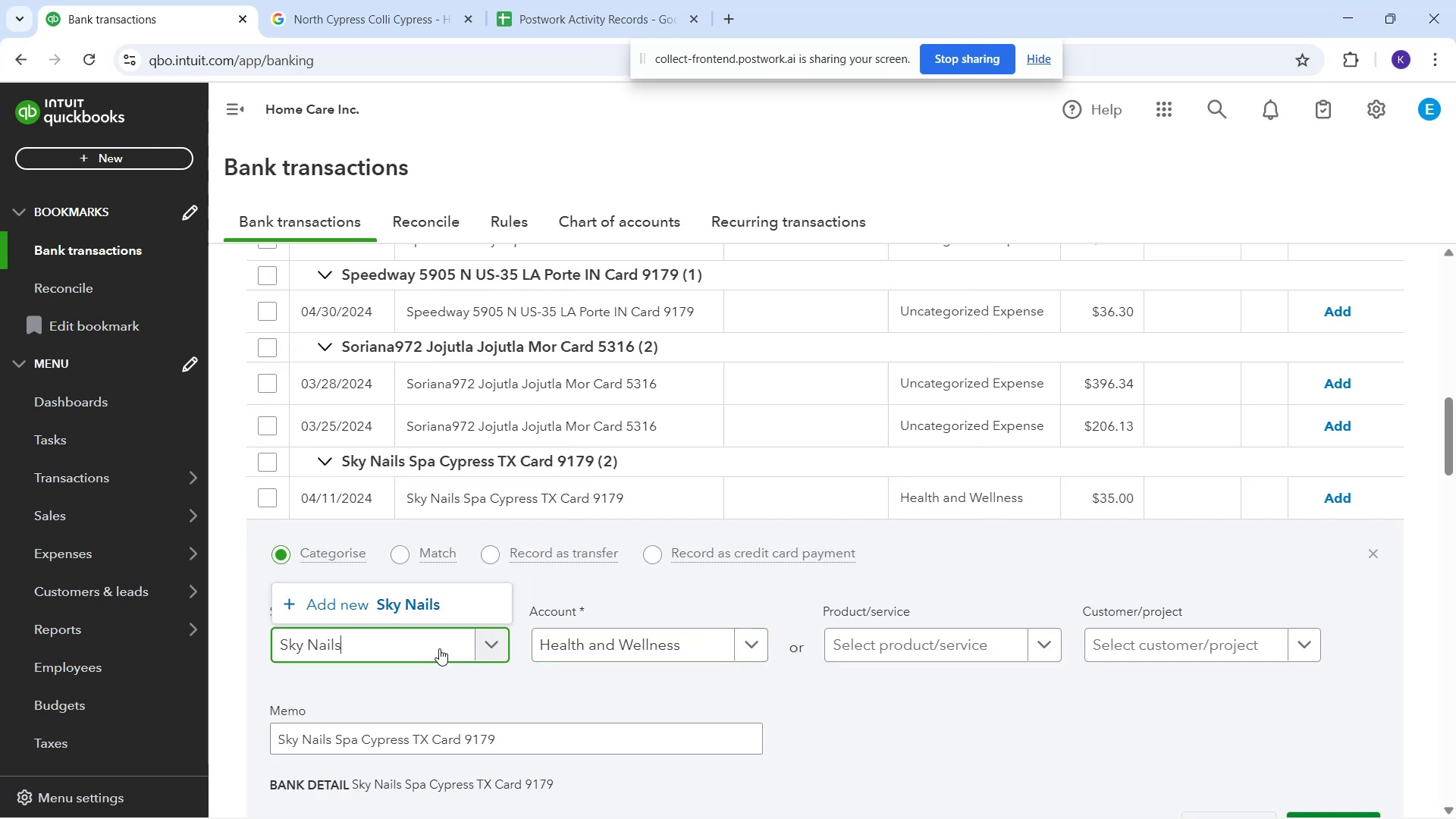 
left_click([415, 632])
 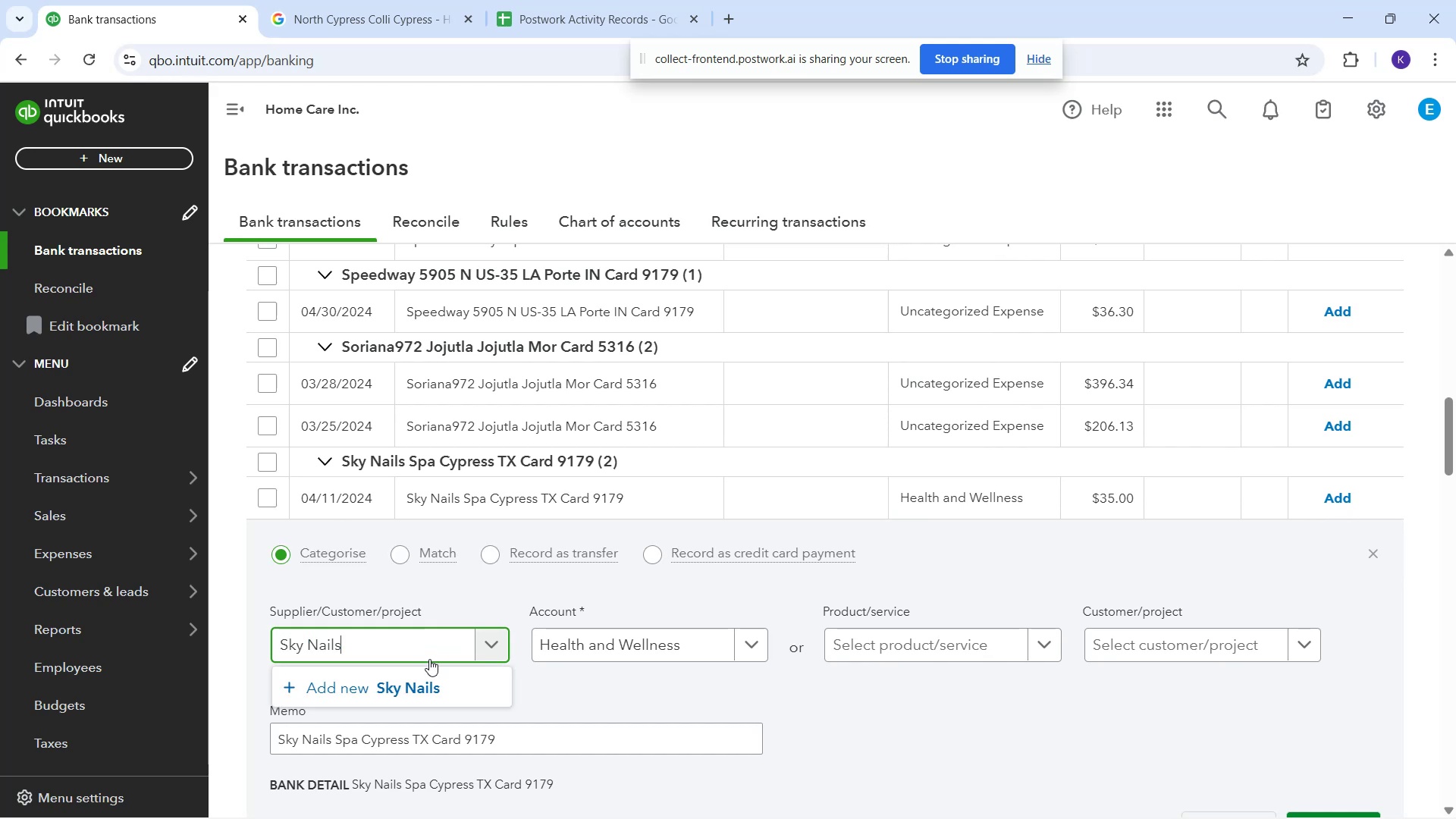 
left_click([435, 676])
 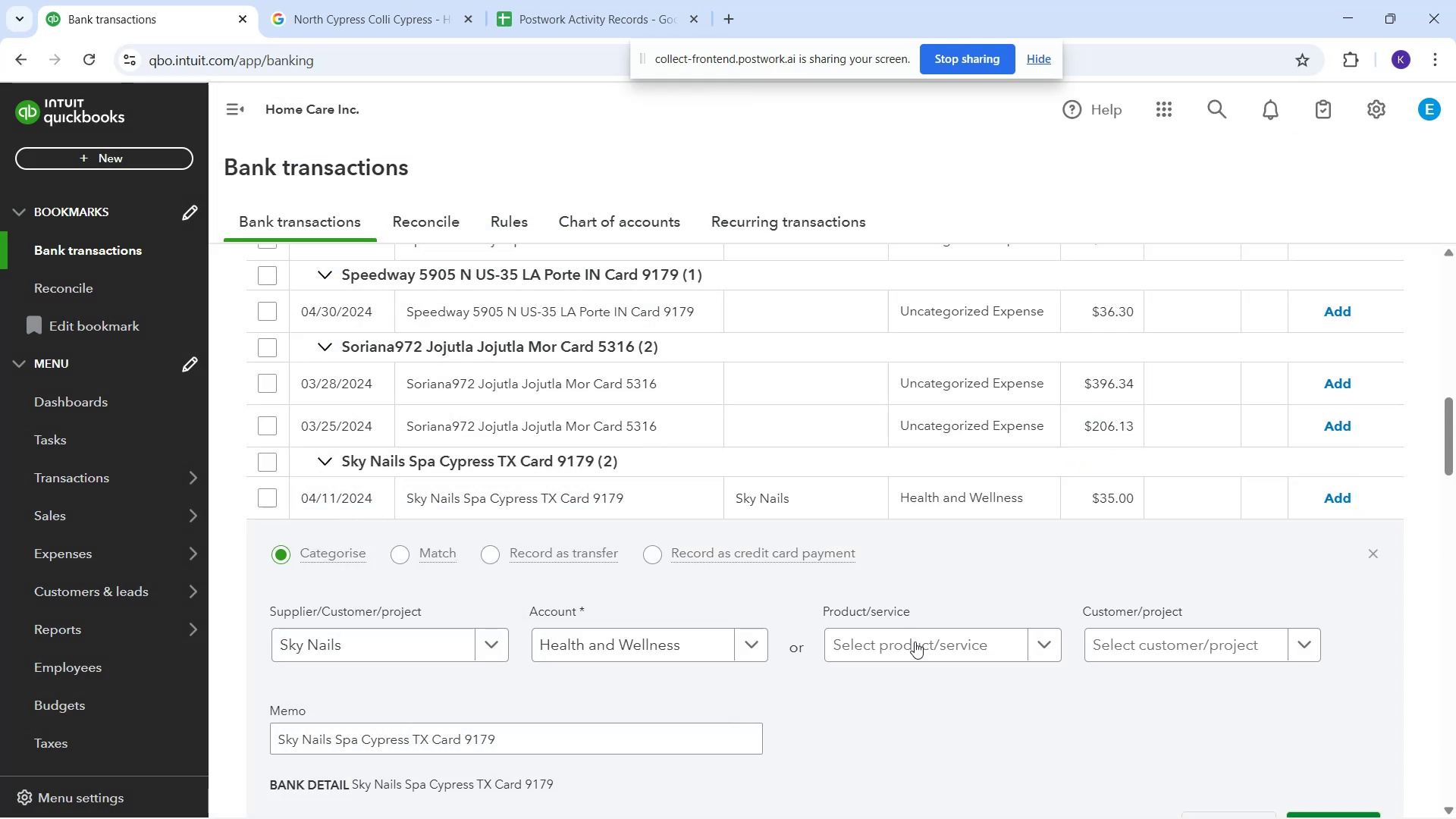 
scroll: coordinate [1343, 777], scroll_direction: down, amount: 1.0
 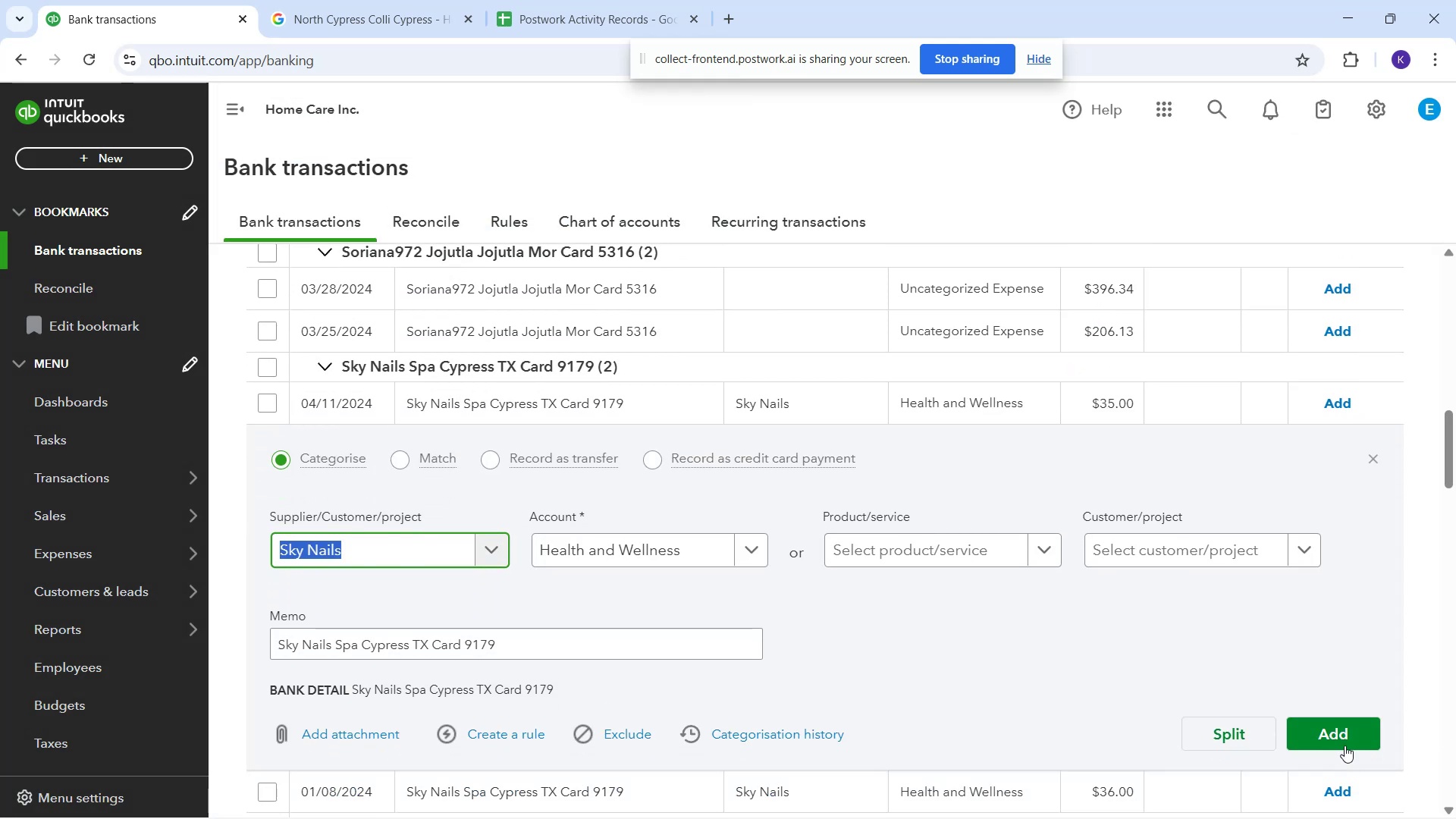 
left_click([1345, 745])
 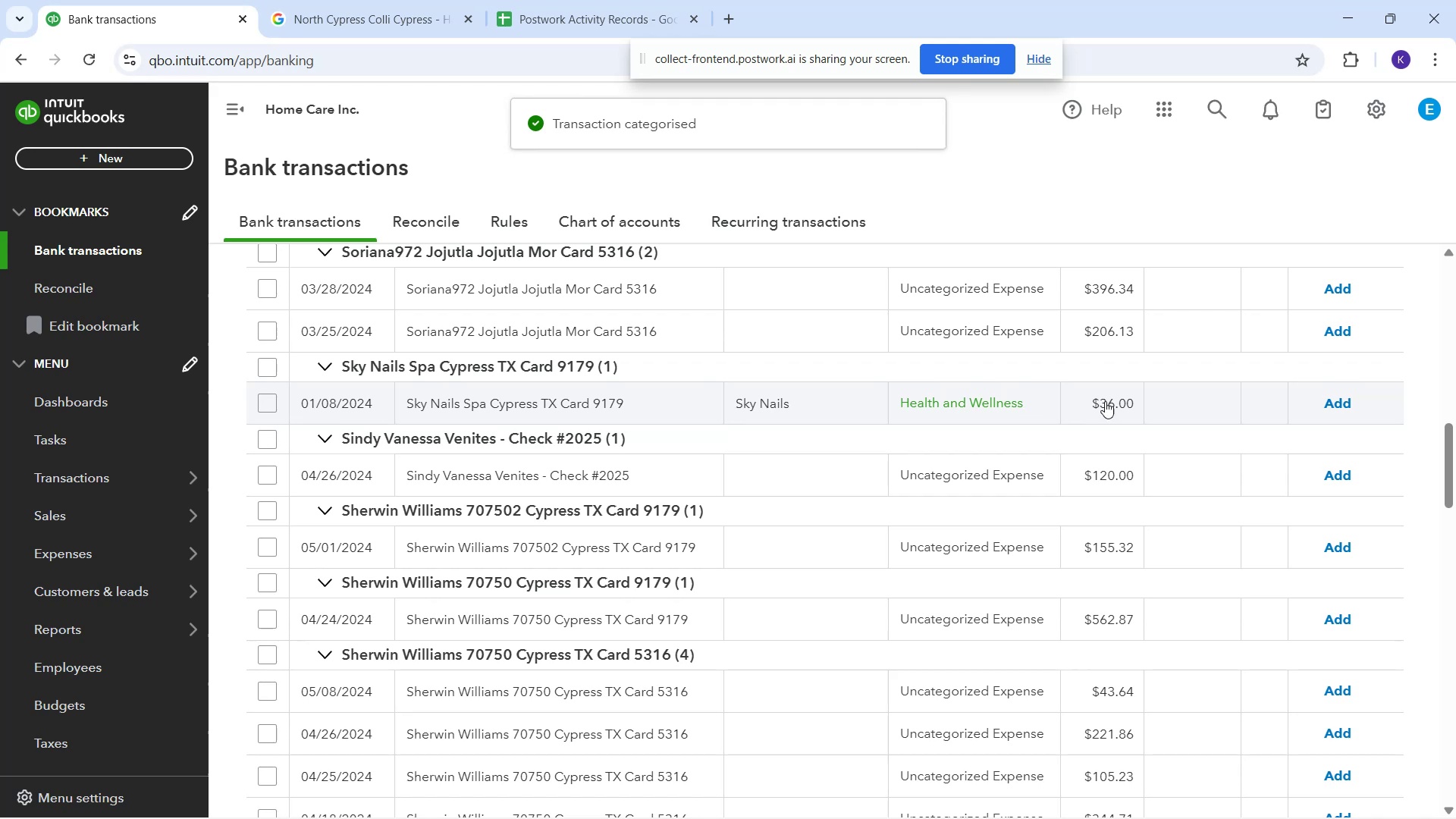 
left_click([1332, 400])
 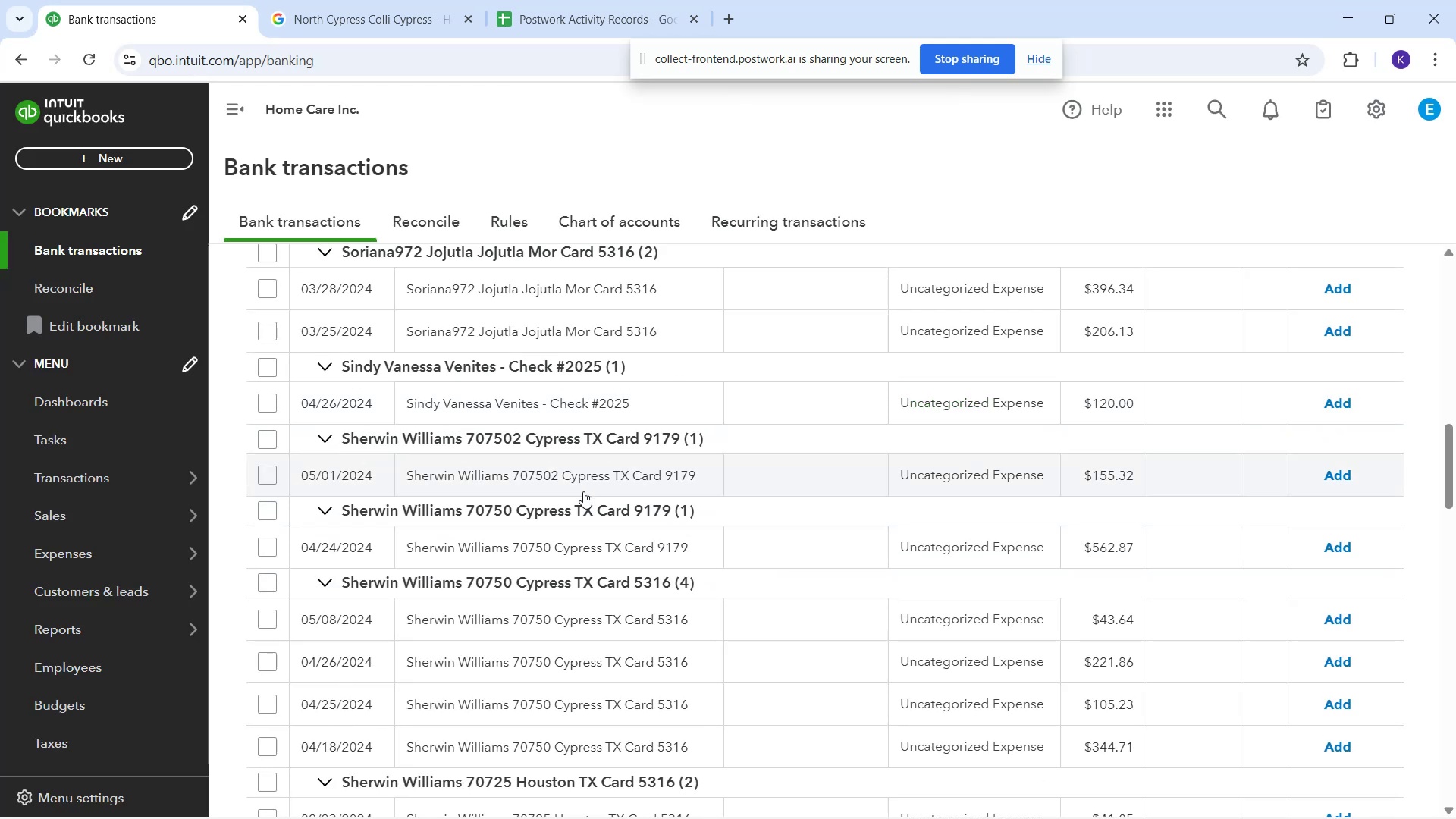 
scroll: coordinate [717, 531], scroll_direction: down, amount: 13.0
 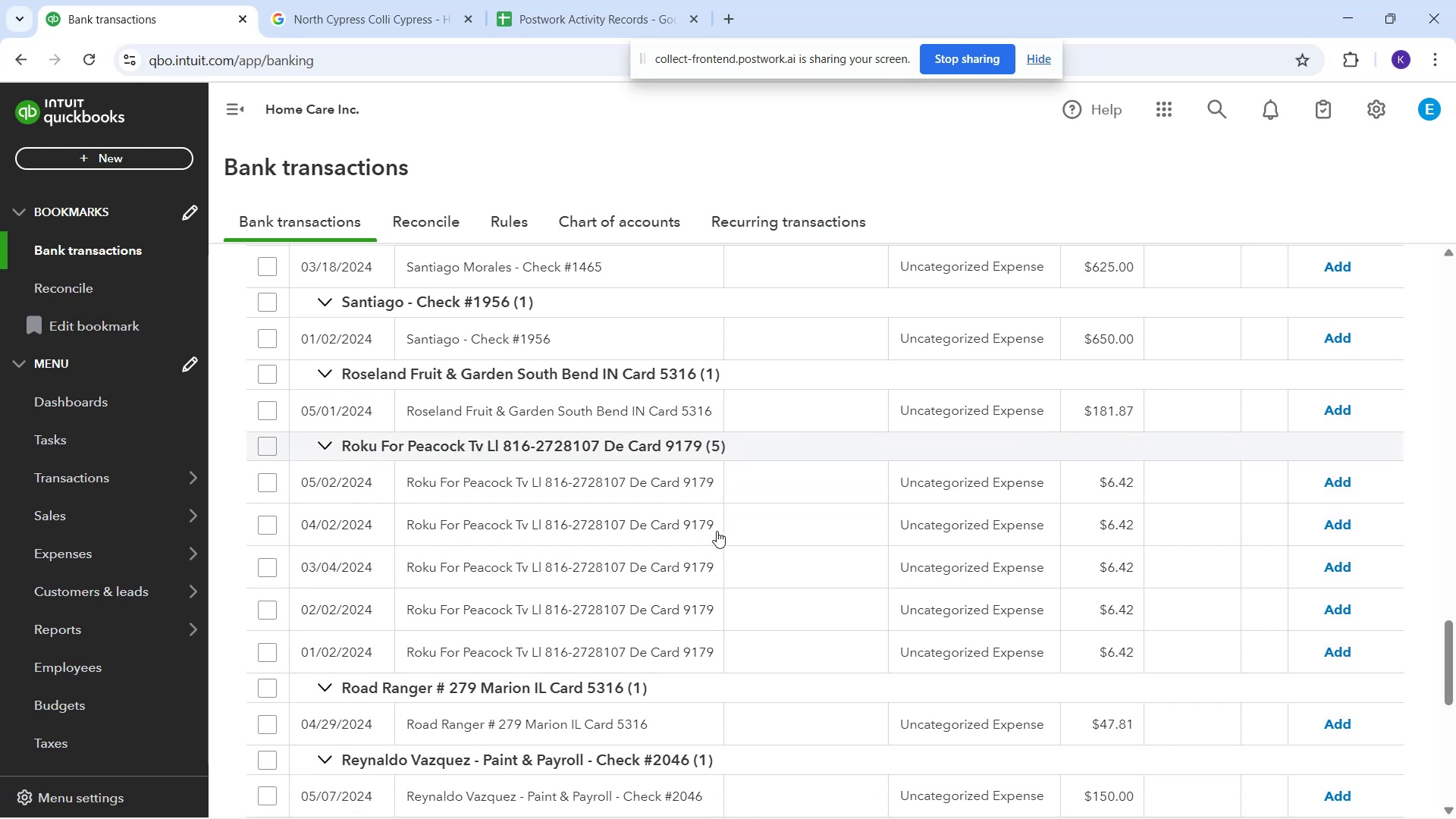 
scroll: coordinate [715, 531], scroll_direction: down, amount: 3.0
 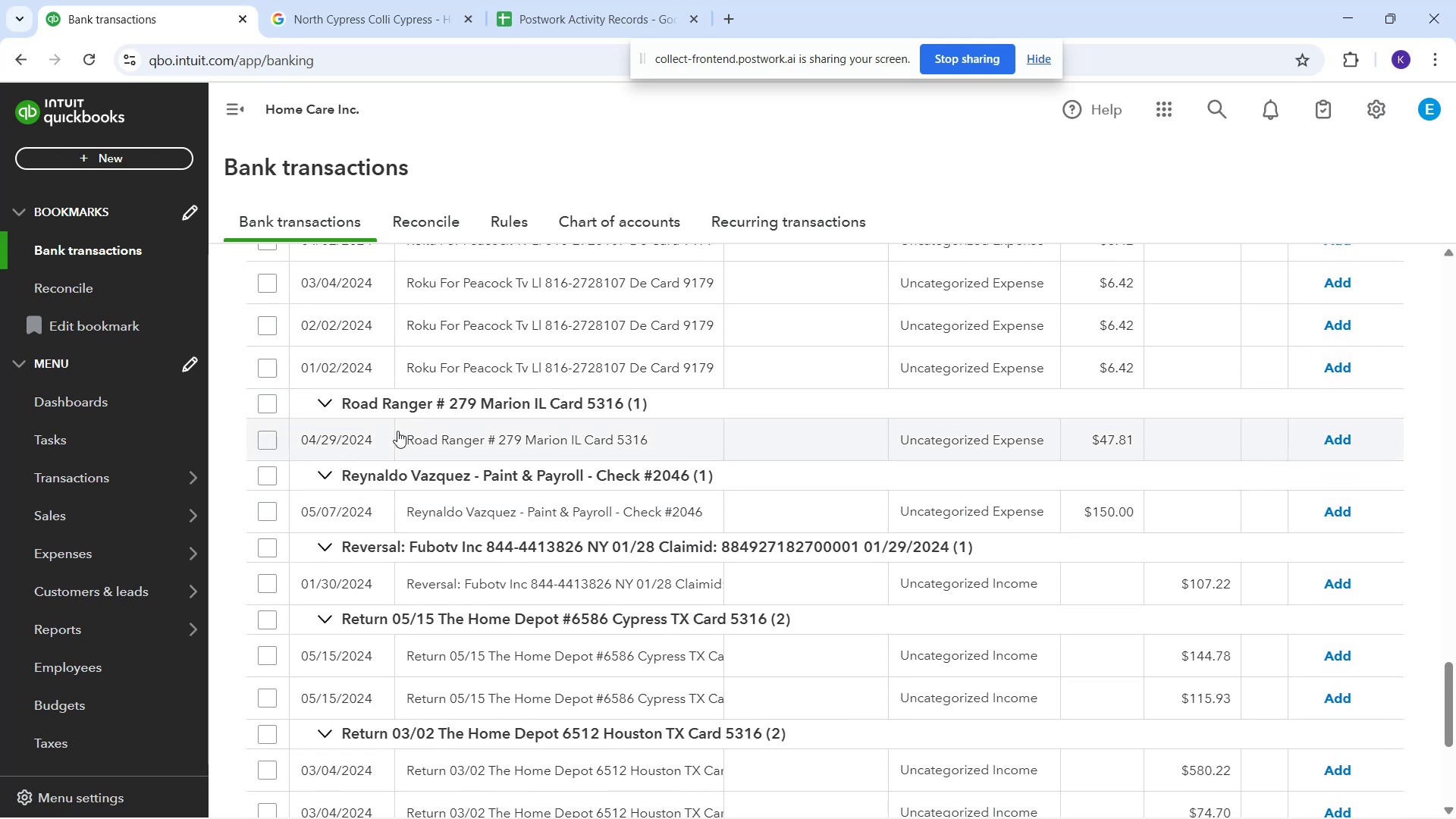 
wait(6.42)
 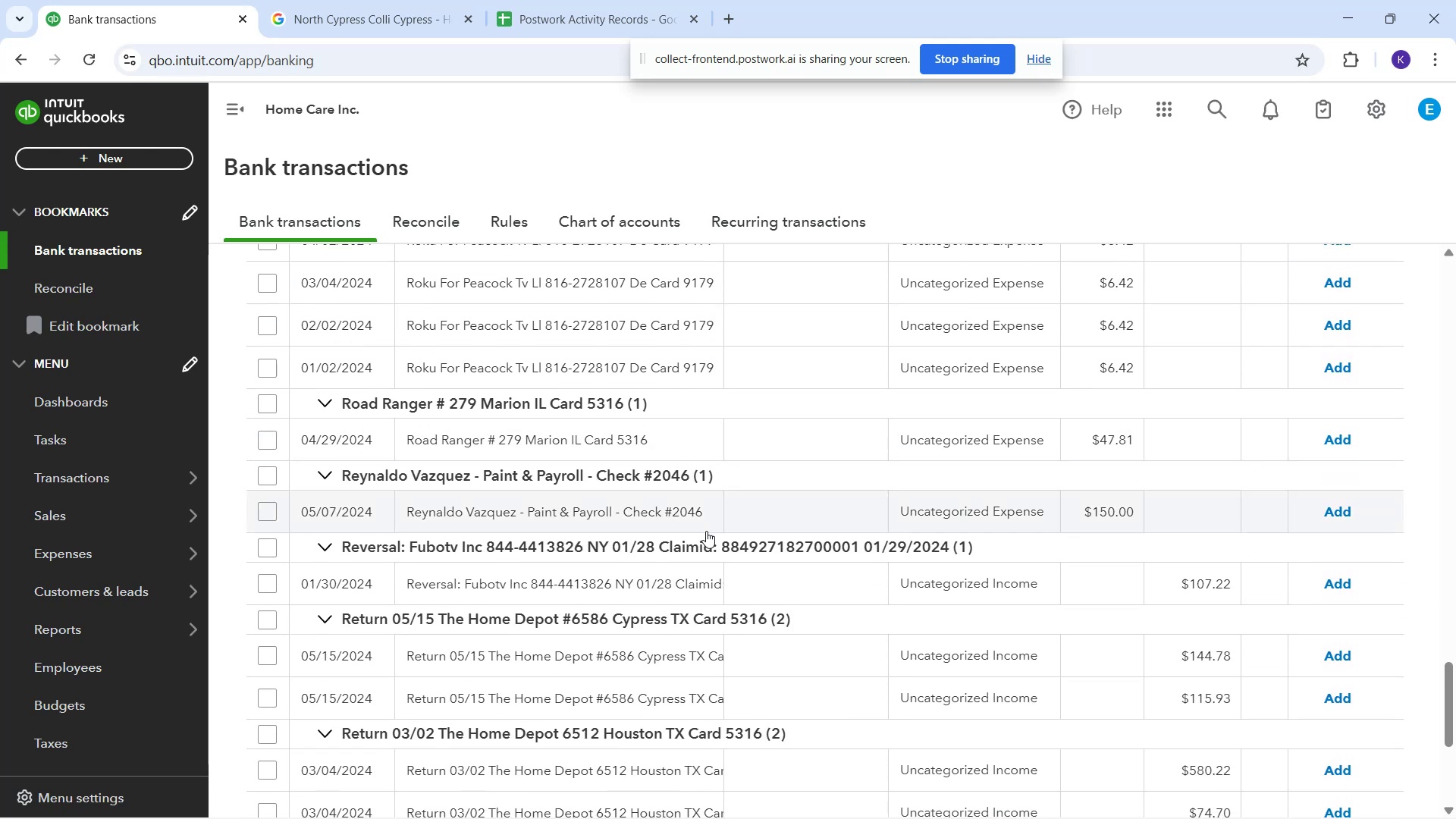 
scroll: coordinate [545, 751], scroll_direction: down, amount: 5.0
 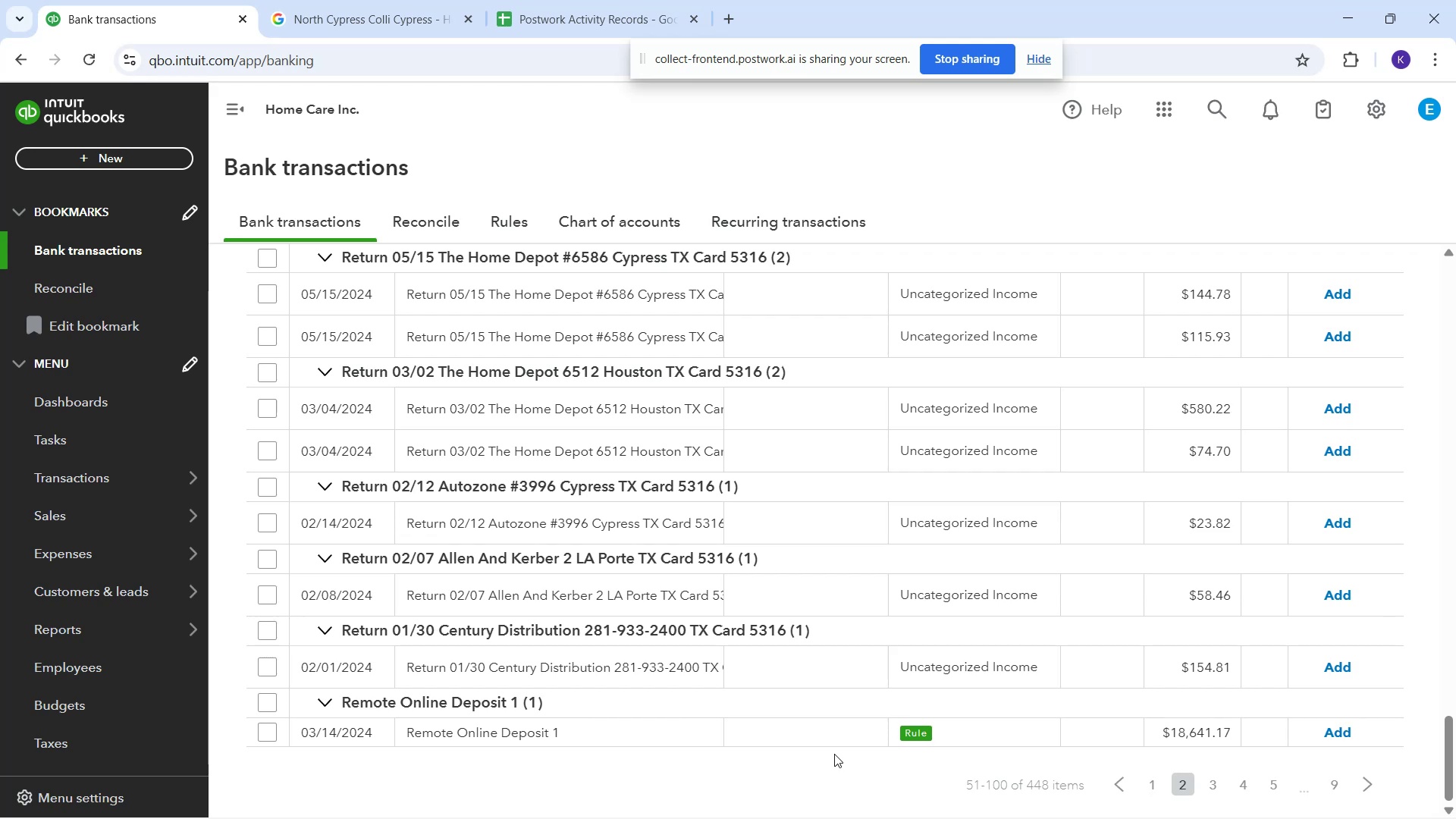 
left_click([848, 738])
 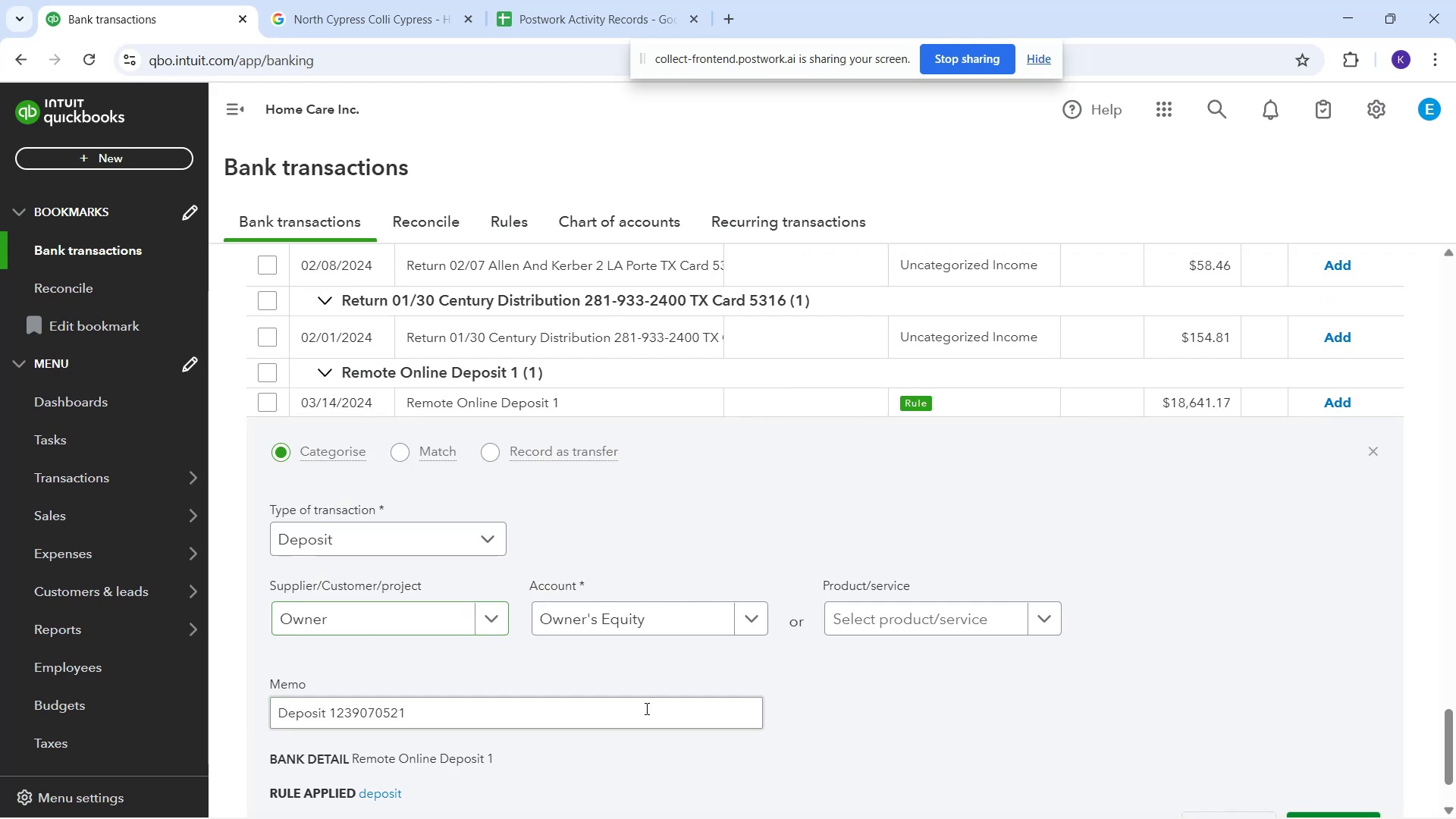 
scroll: coordinate [1263, 649], scroll_direction: down, amount: 2.0
 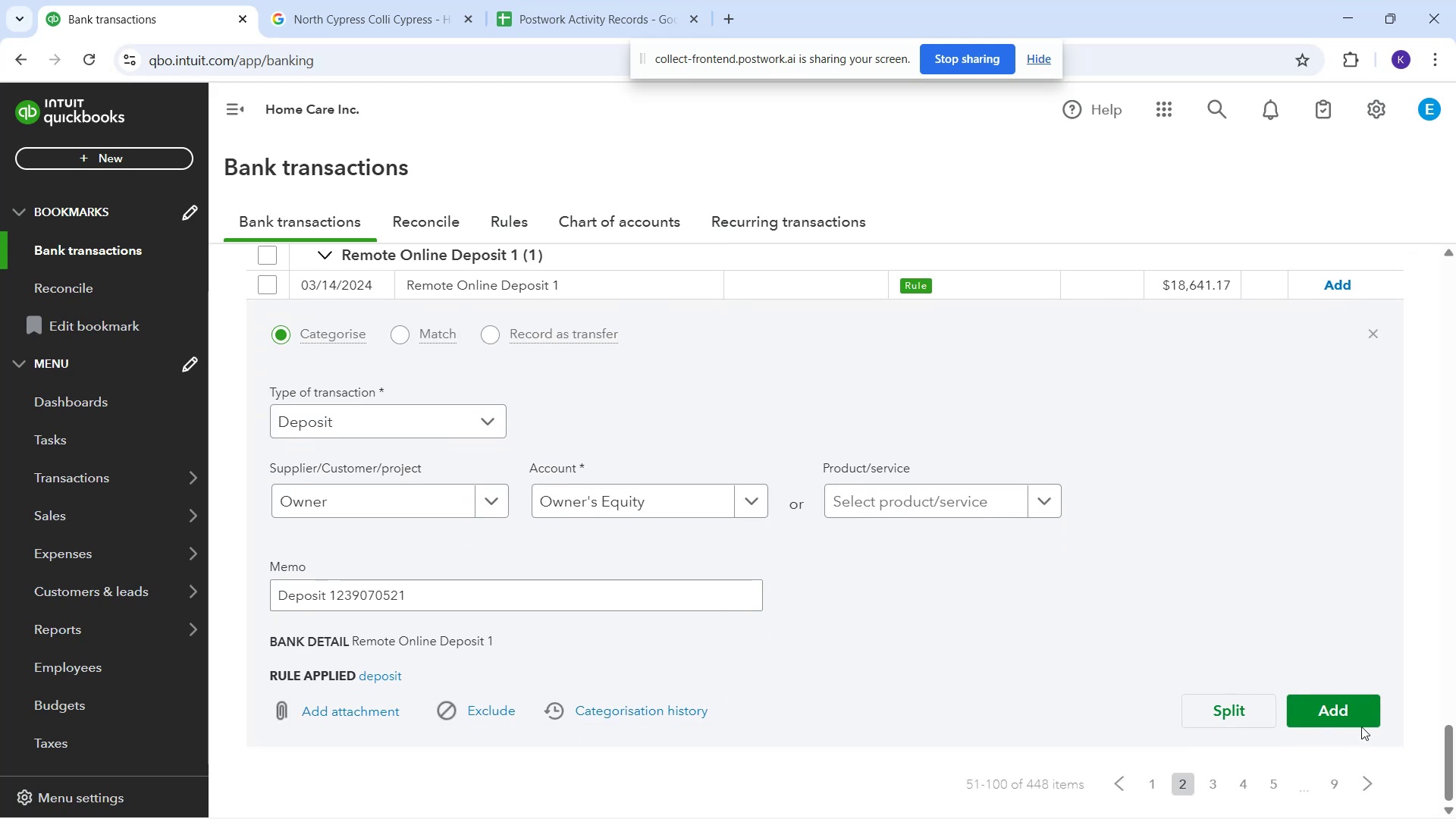 
left_click([1361, 715])
 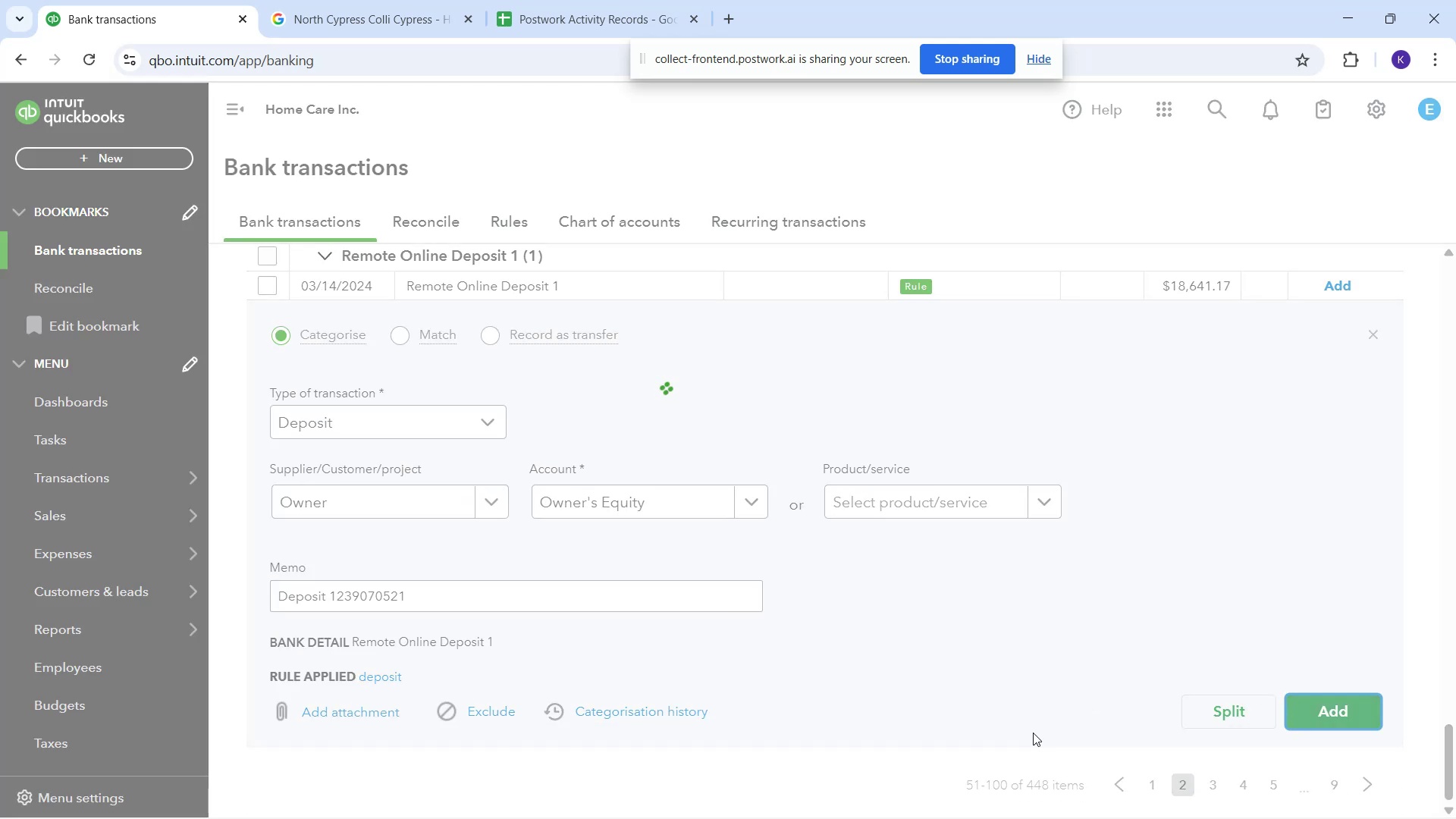 
mouse_move([1000, 757])
 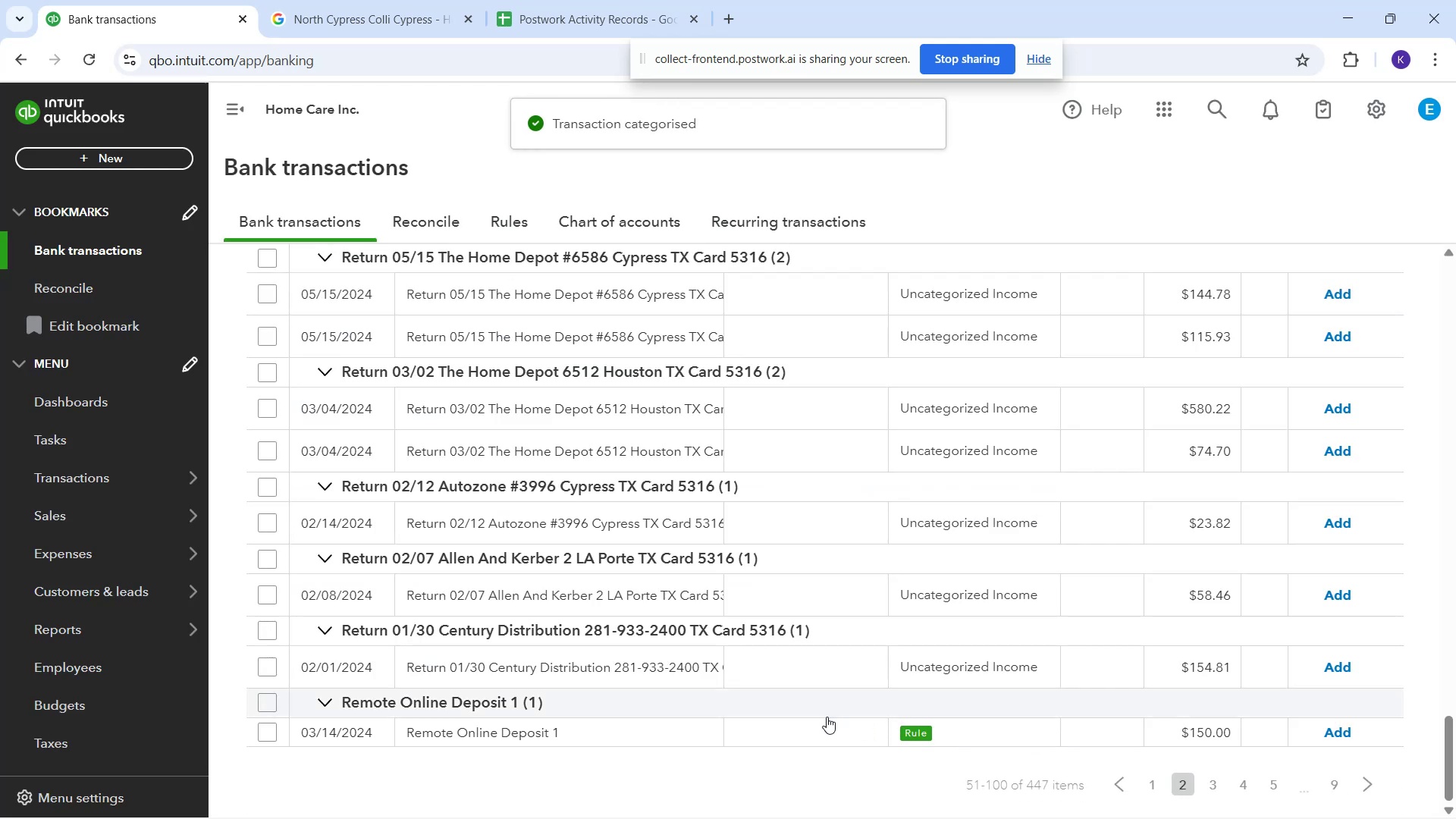 
left_click([828, 729])
 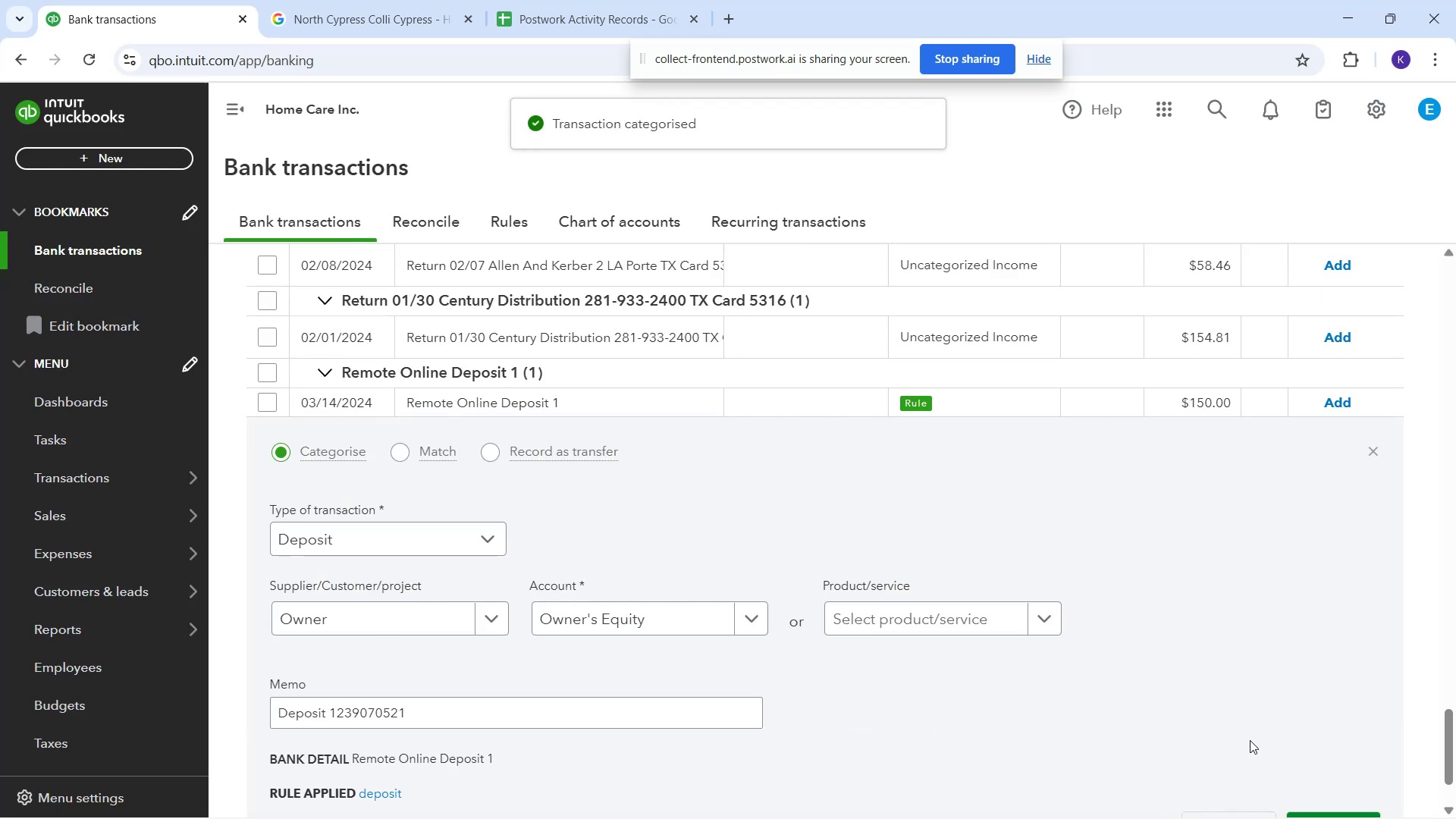 
scroll: coordinate [1302, 743], scroll_direction: down, amount: 2.0
 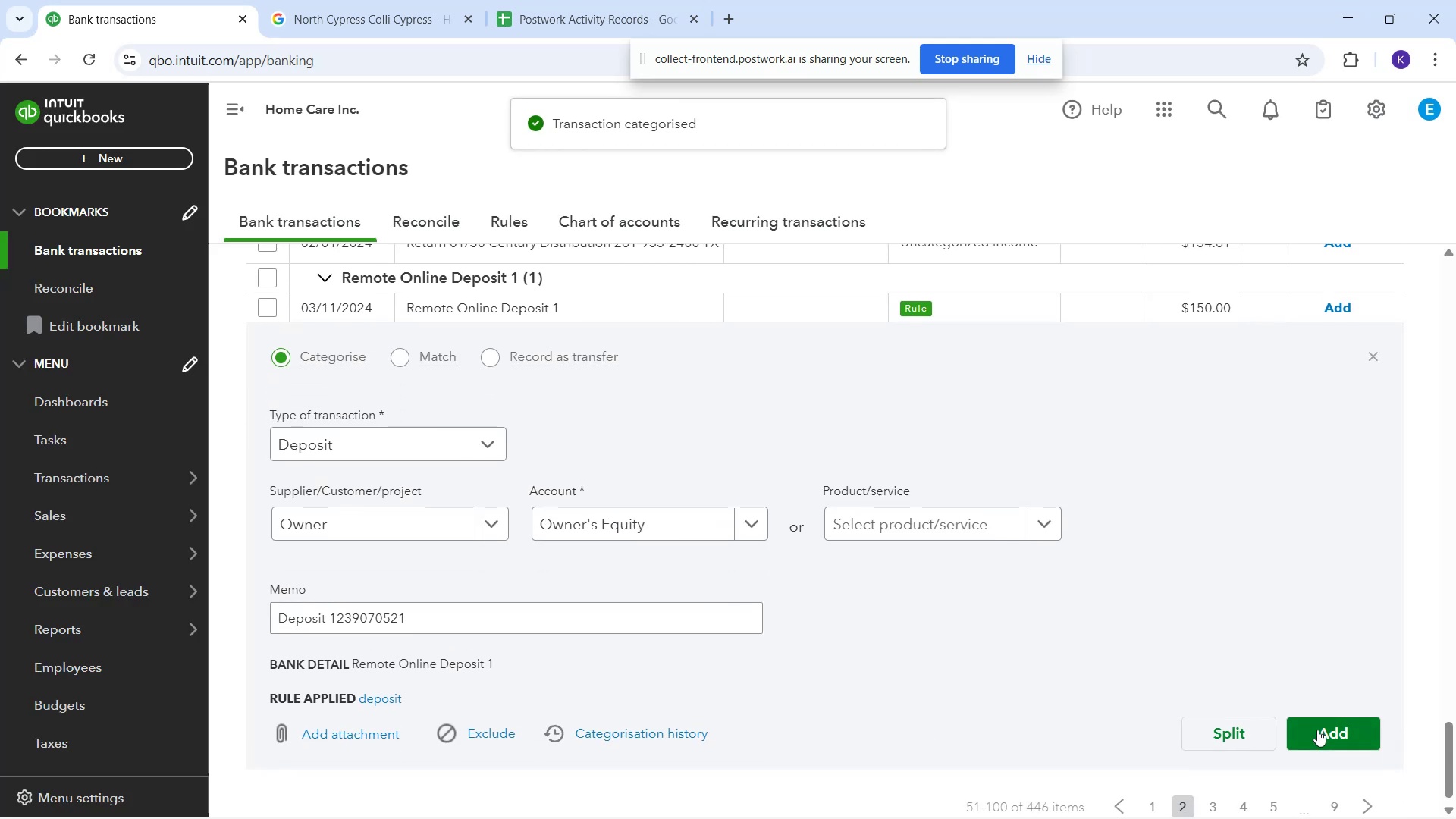 
left_click([1317, 727])
 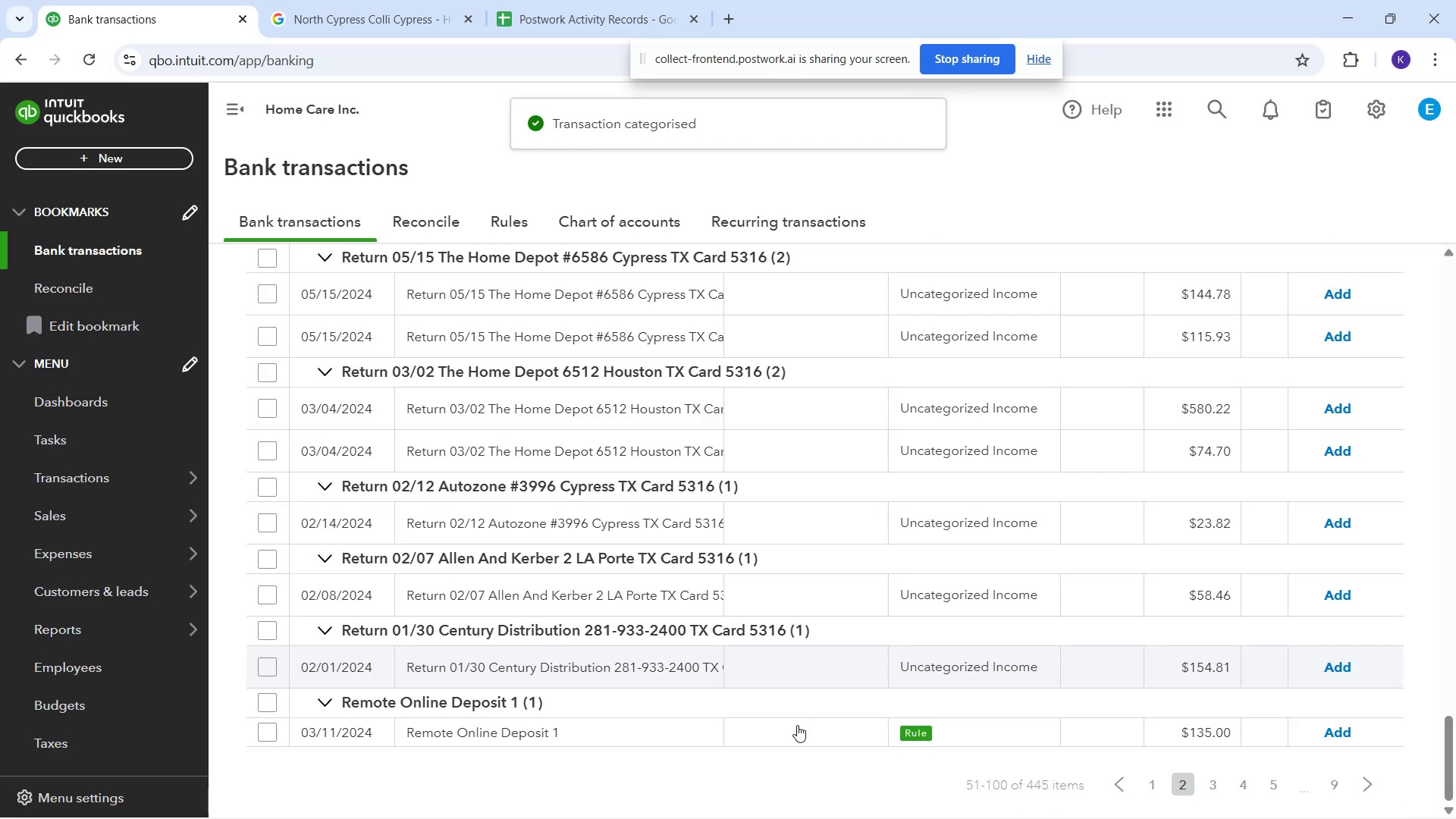 
scroll: coordinate [1317, 797], scroll_direction: down, amount: 1.0
 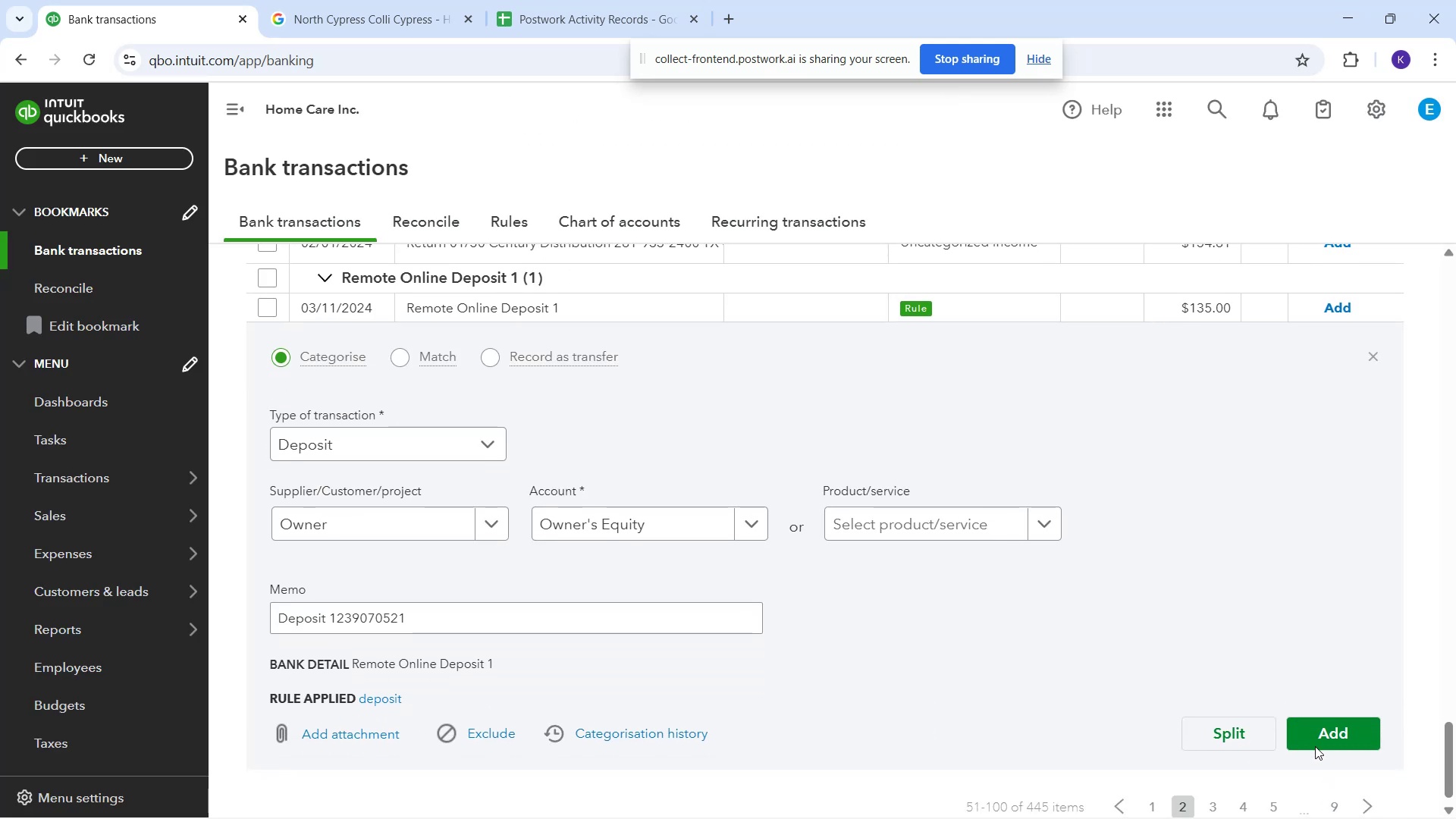 
left_click([1313, 738])
 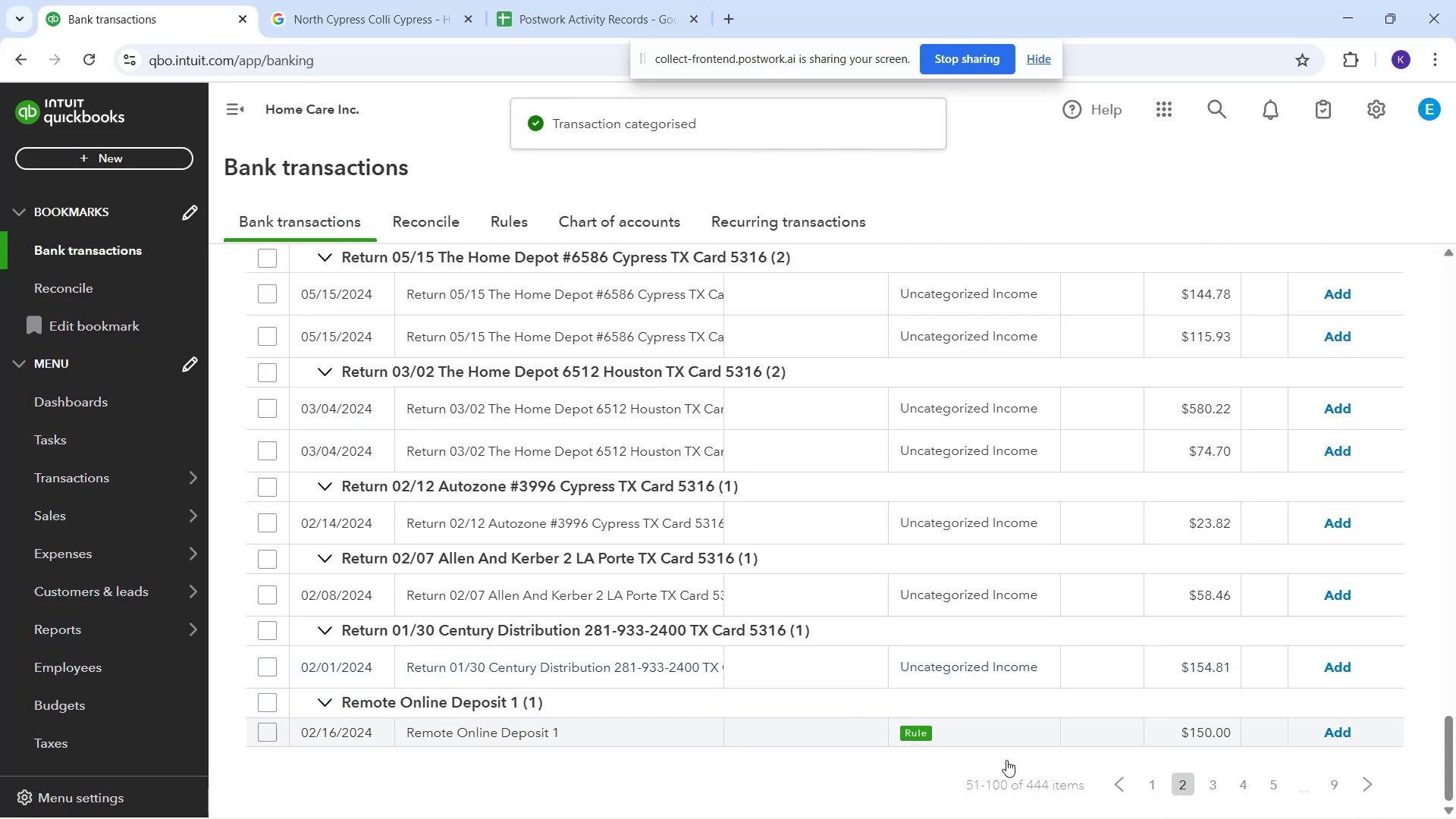 
scroll: coordinate [1288, 721], scroll_direction: down, amount: 2.0
 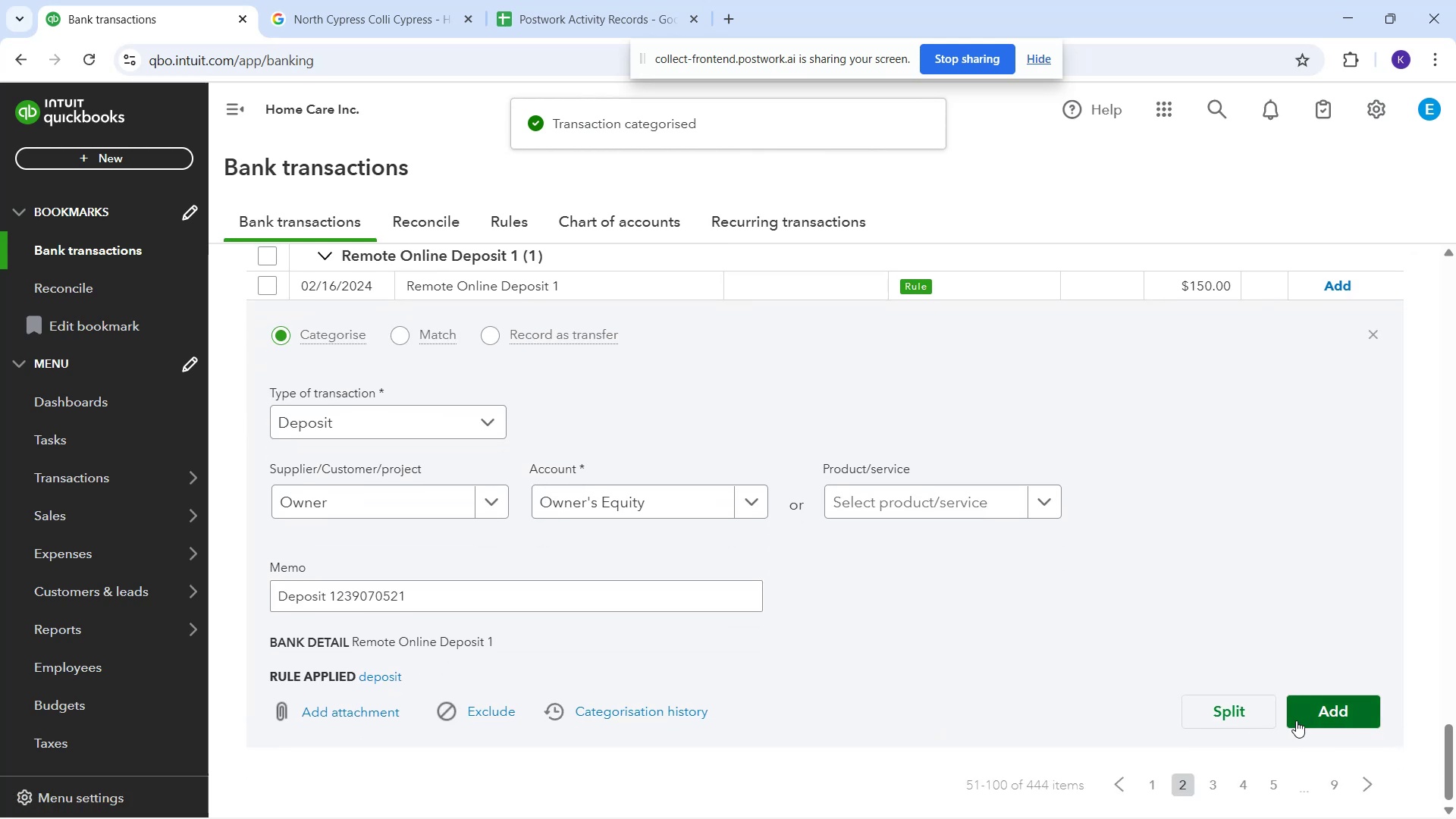 
left_click([1303, 714])
 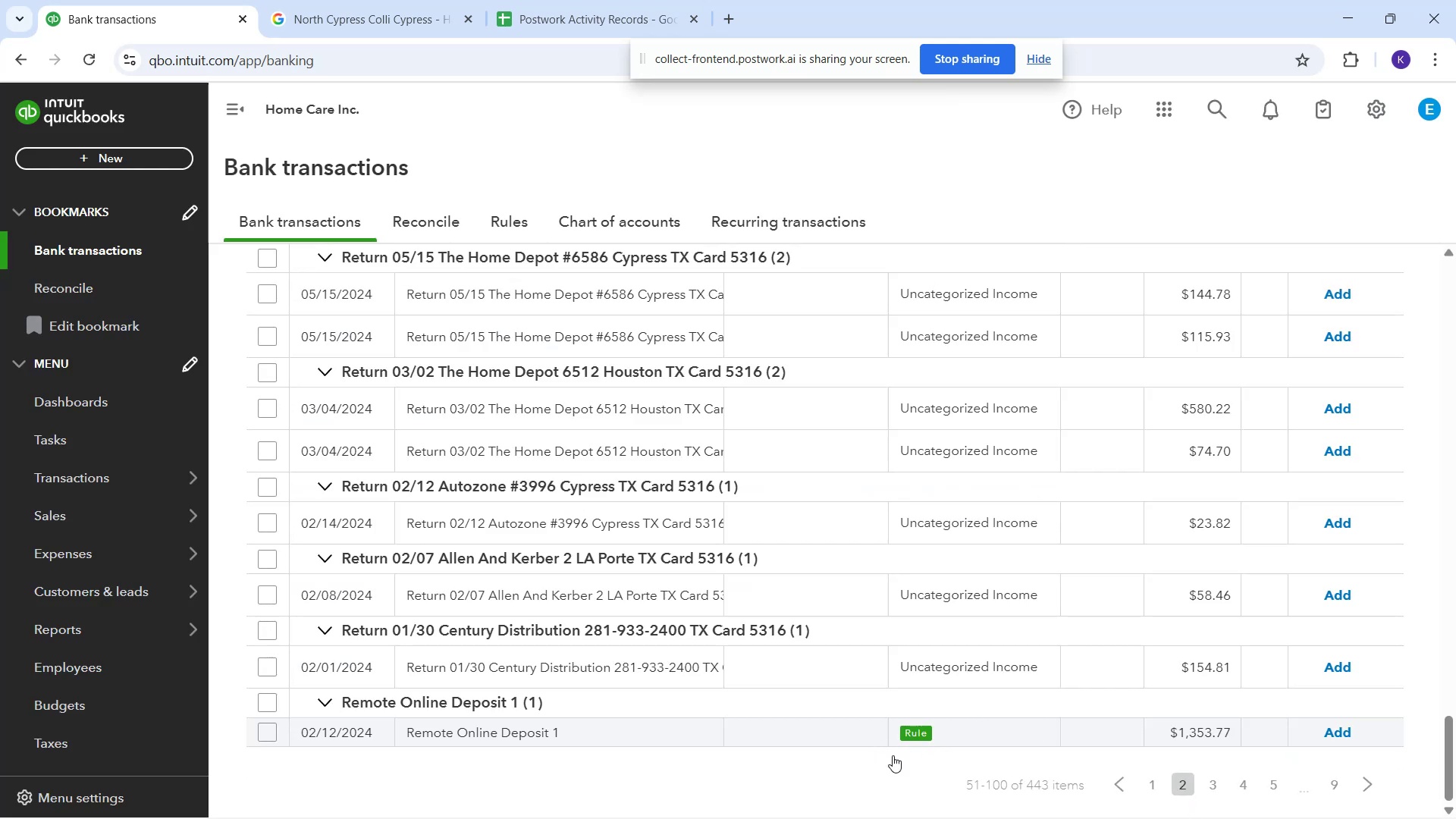 
scroll: coordinate [1439, 678], scroll_direction: down, amount: 1.0
 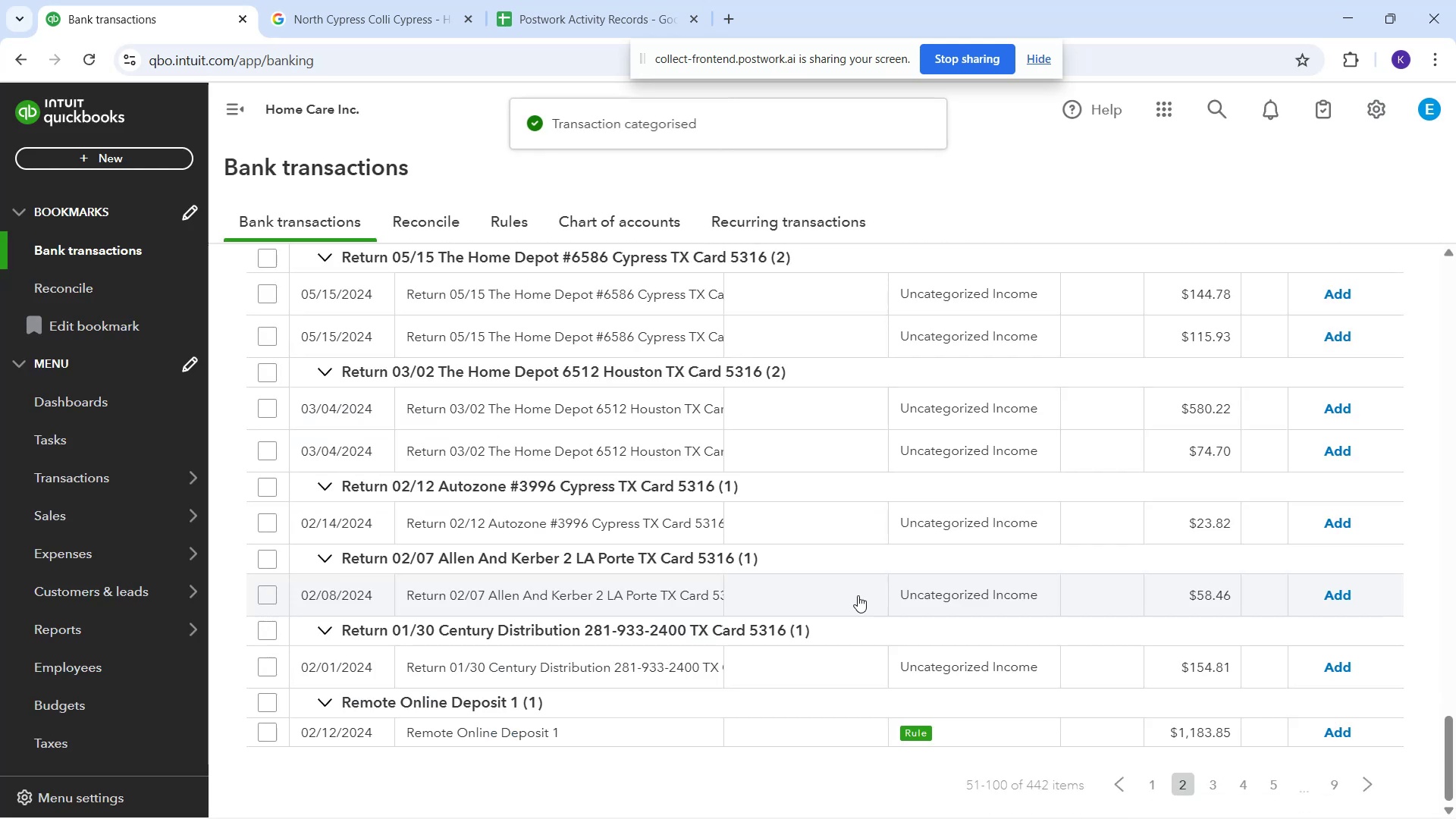 
left_click([834, 732])
 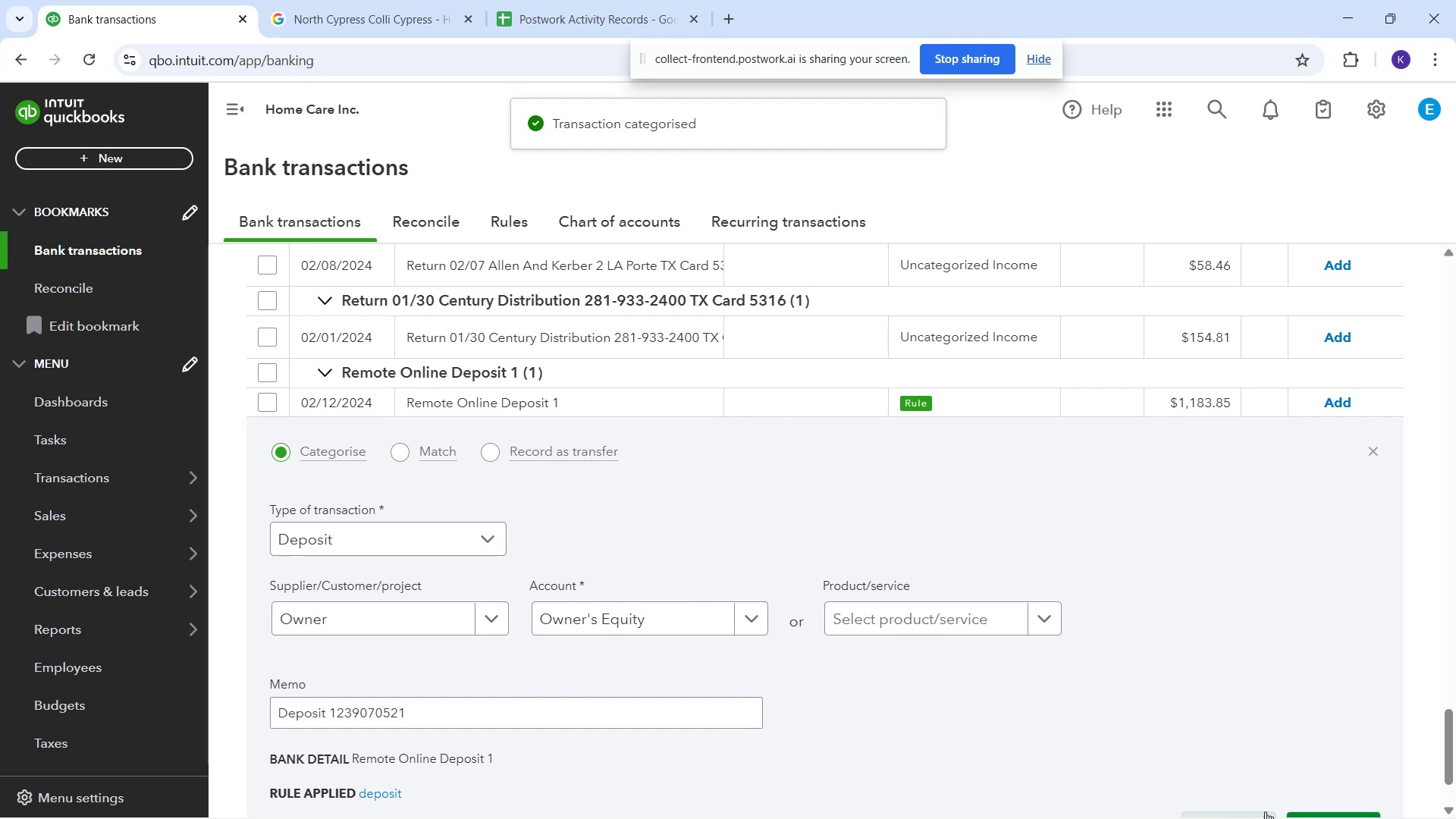 
scroll: coordinate [1269, 764], scroll_direction: down, amount: 1.0
 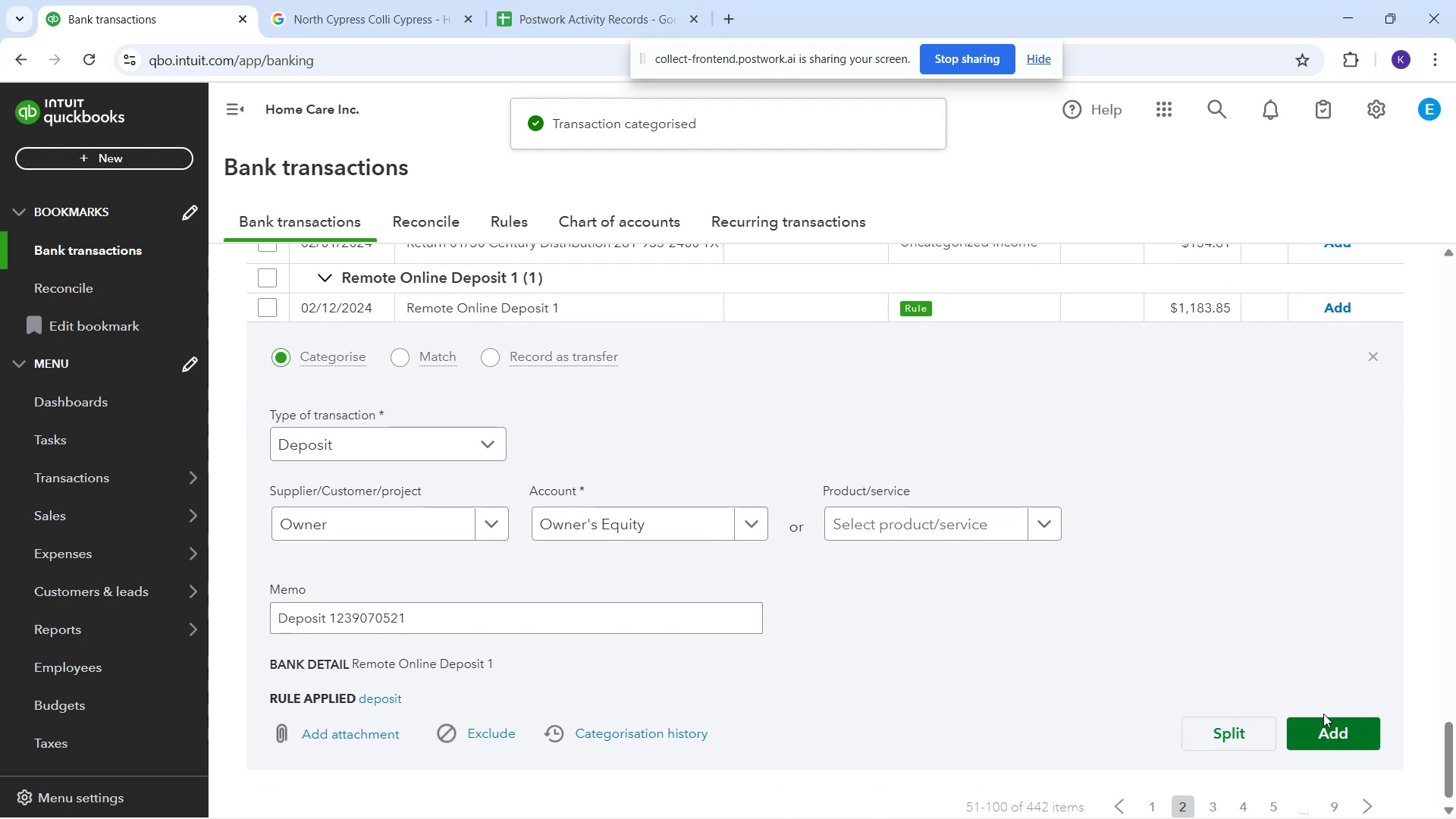 
left_click([1323, 714])
 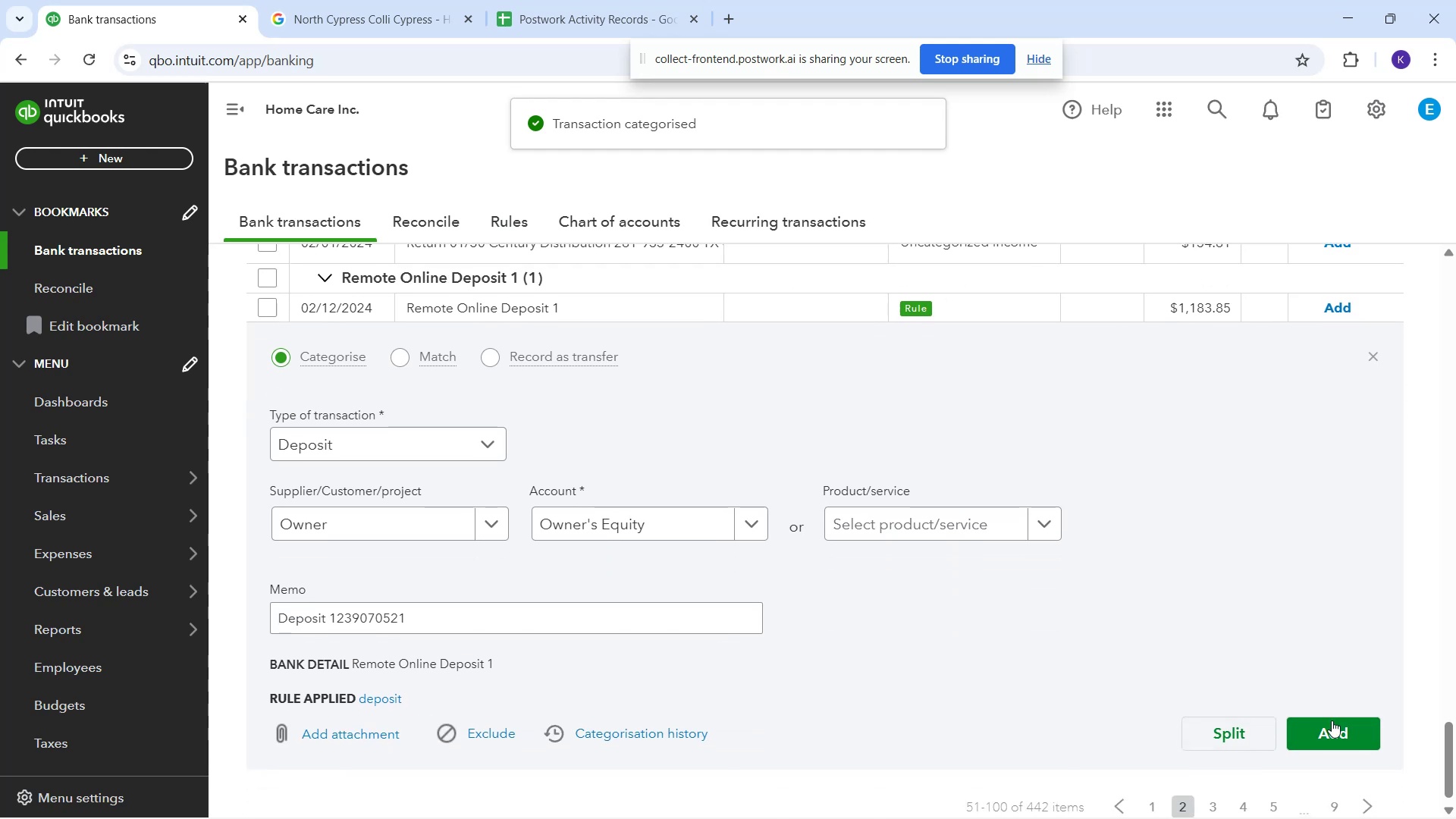 
left_click([1332, 721])
 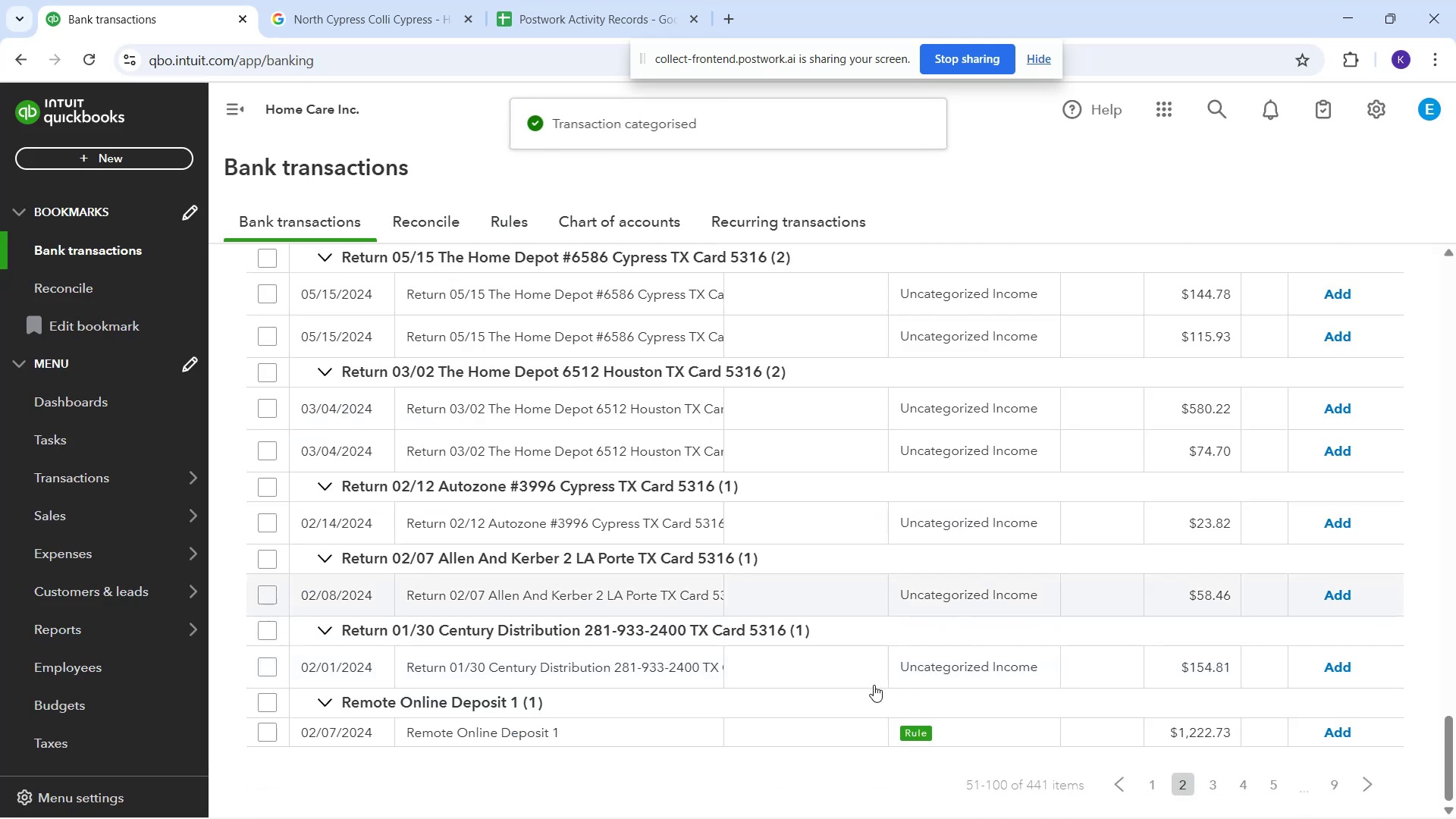 
scroll: coordinate [1162, 722], scroll_direction: down, amount: 1.0
 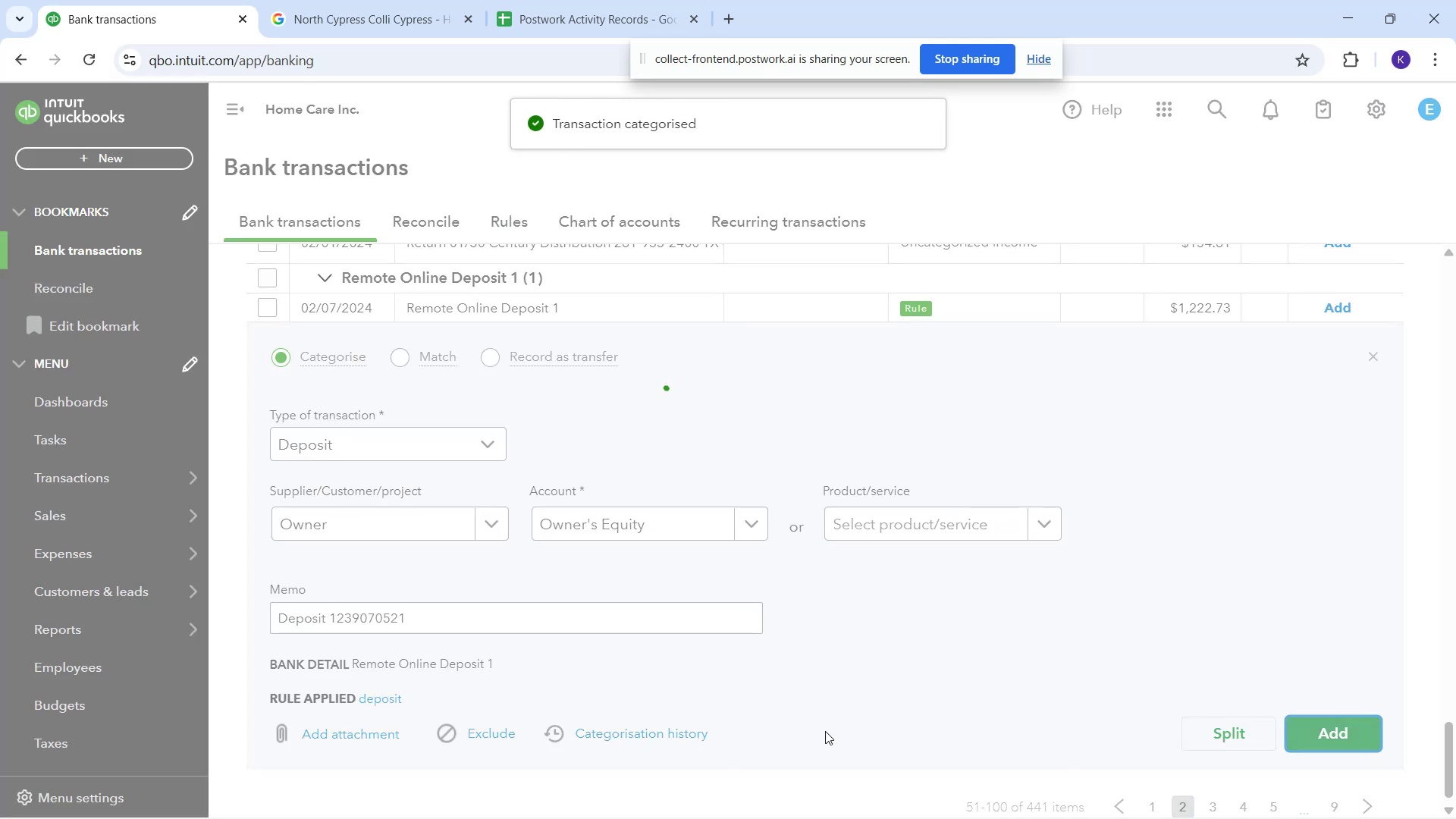 
left_click([764, 739])
 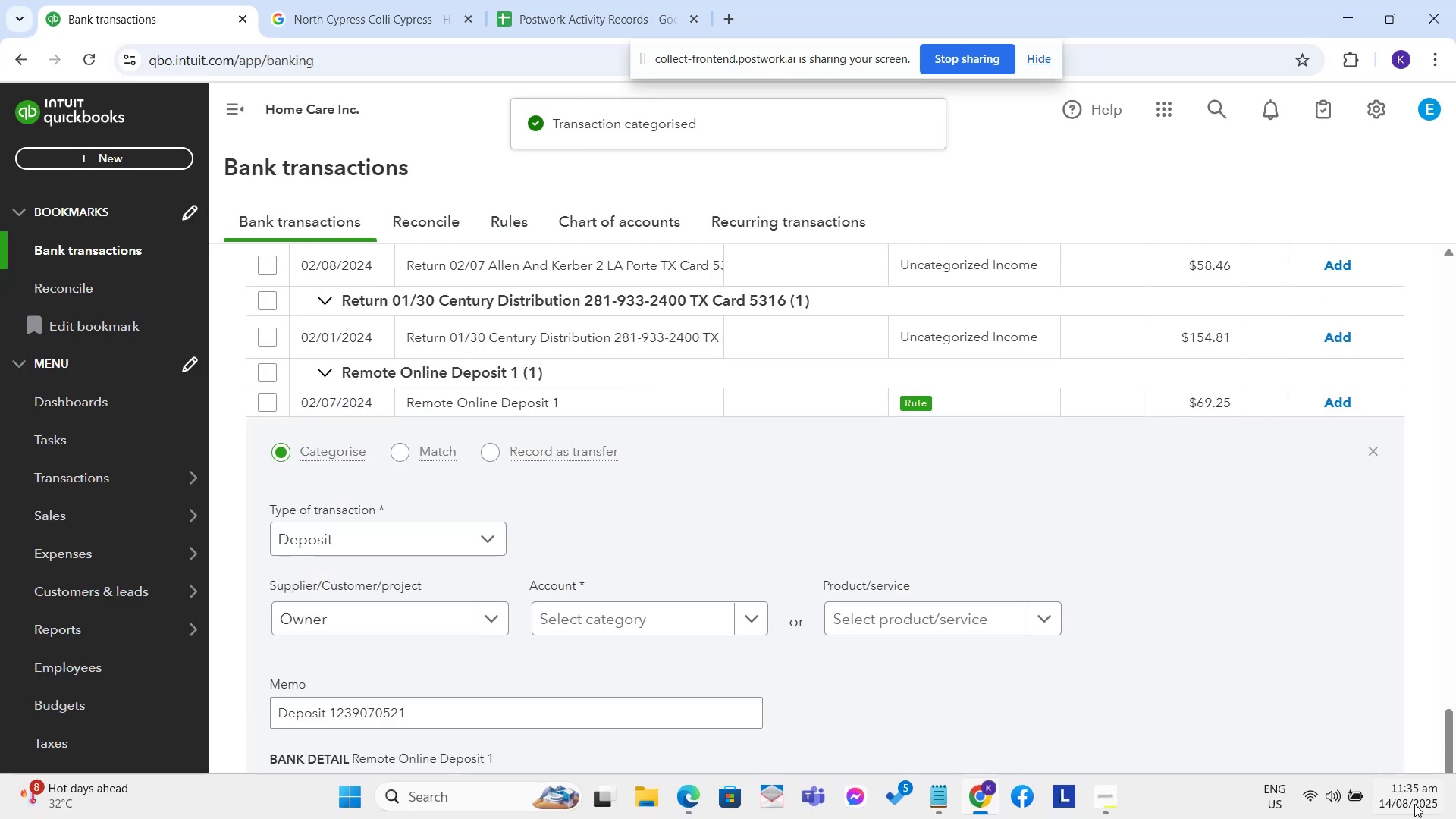 
scroll: coordinate [1406, 768], scroll_direction: down, amount: 1.0
 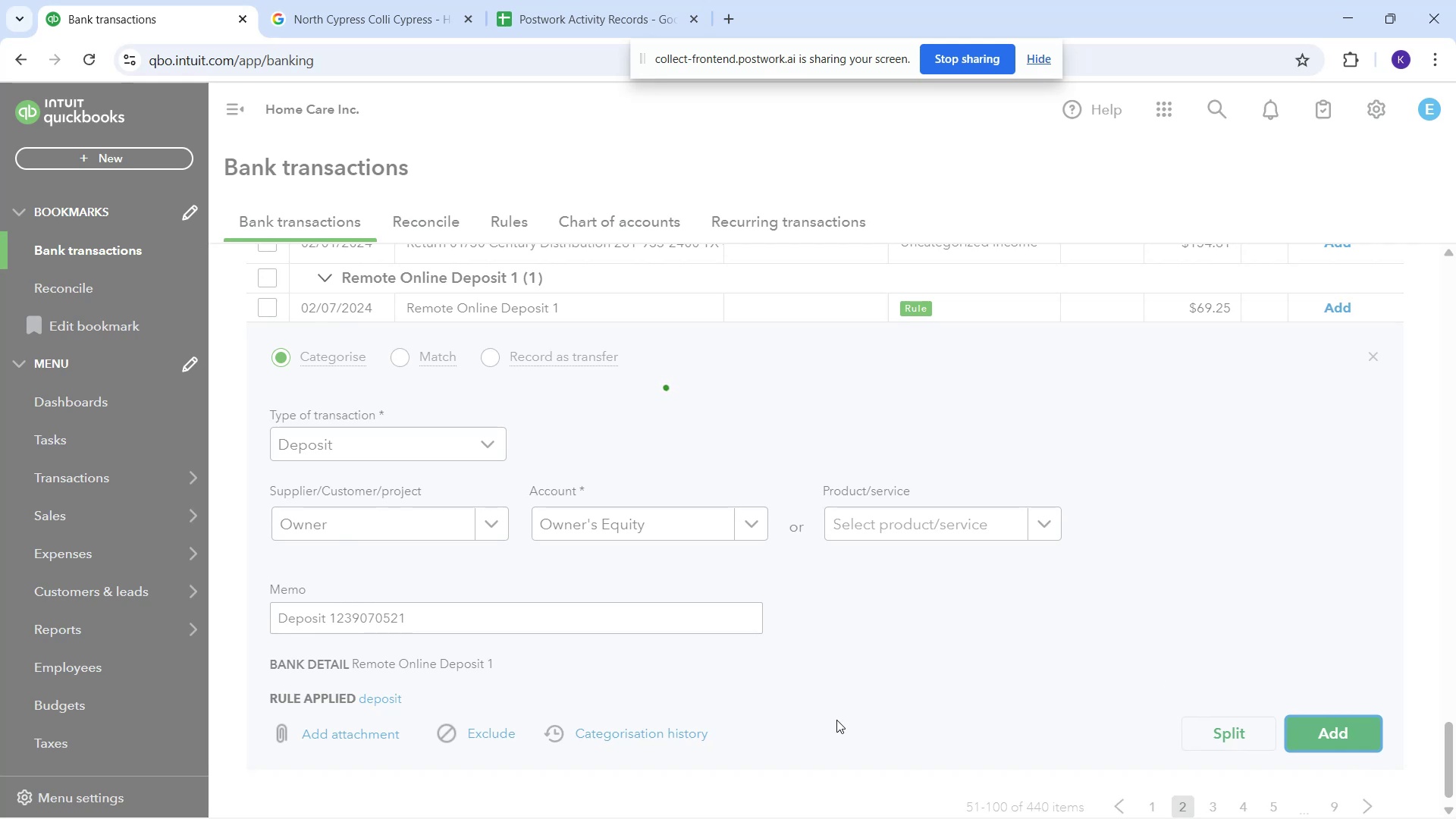 
left_click([807, 738])
 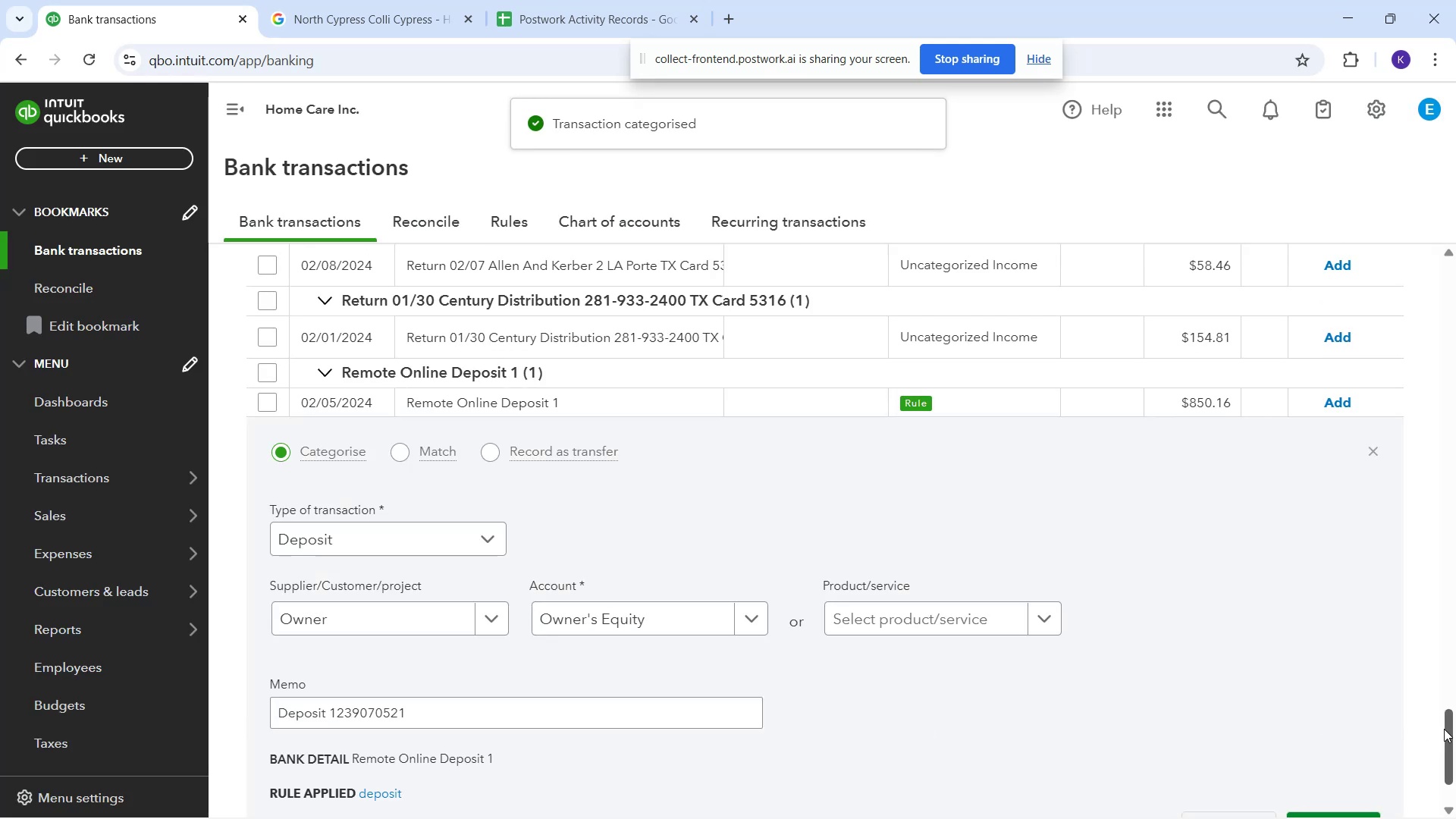 
scroll: coordinate [1358, 792], scroll_direction: down, amount: 2.0
 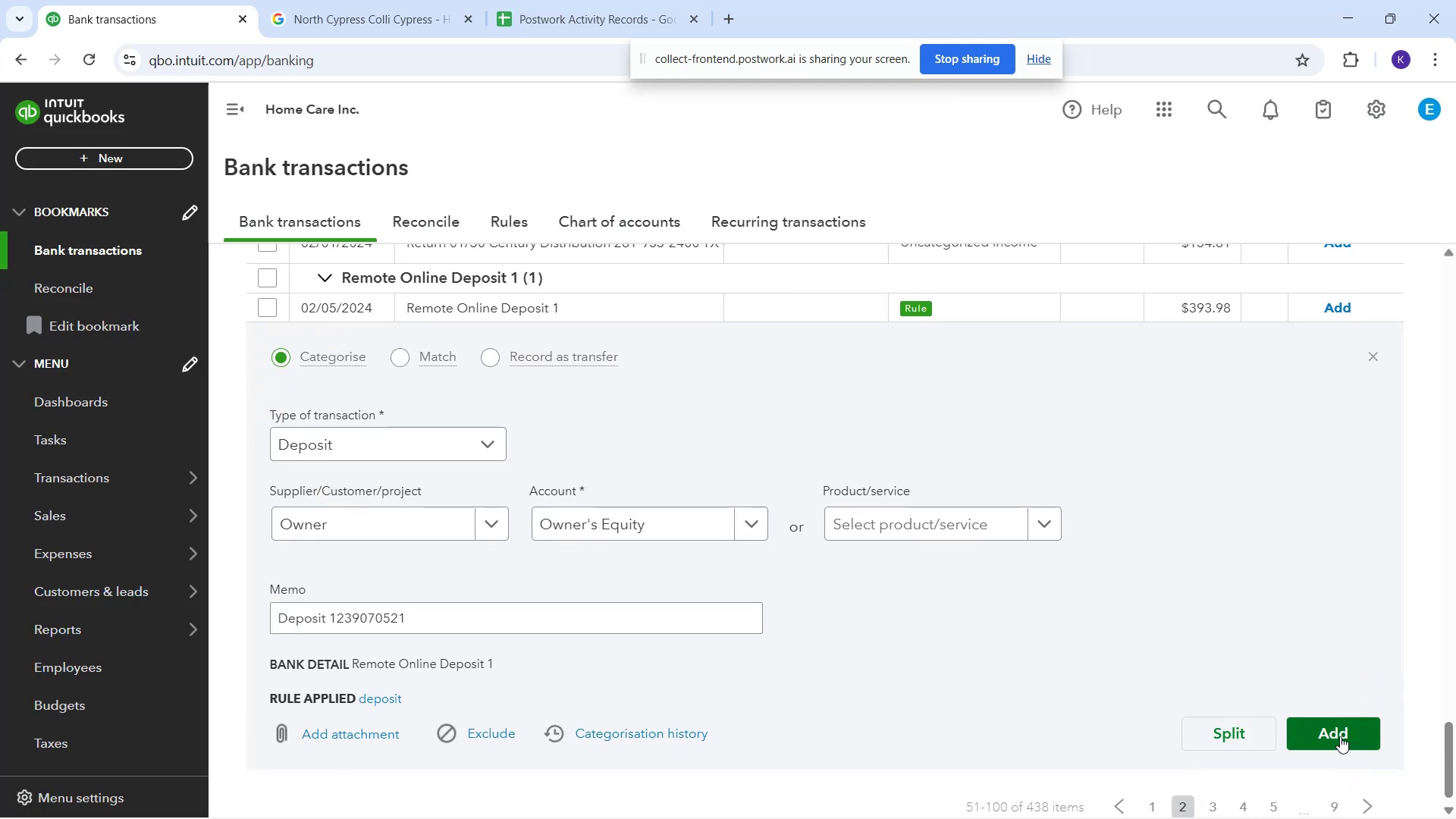 
left_click([1339, 736])
 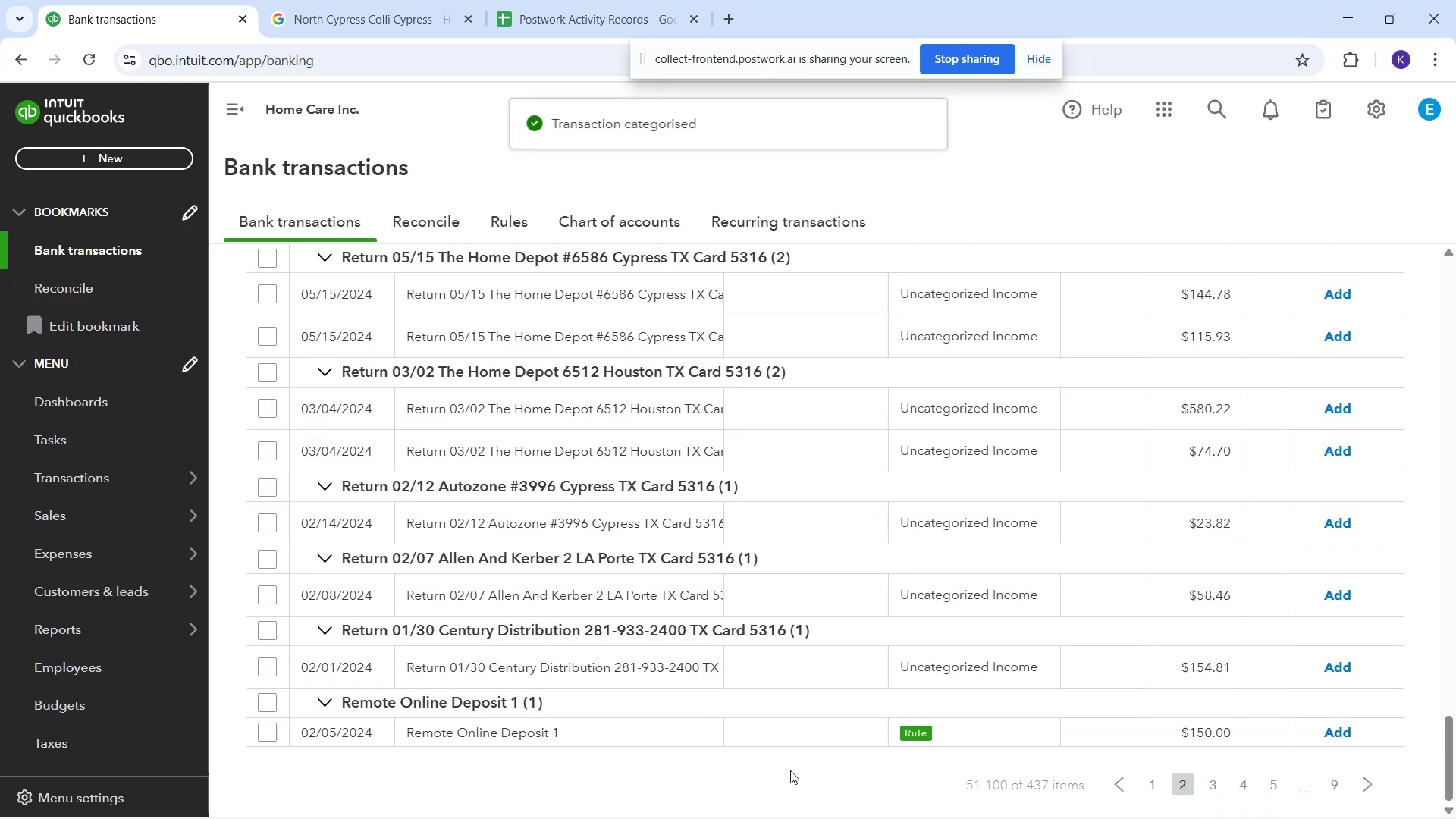 
left_click([771, 729])
 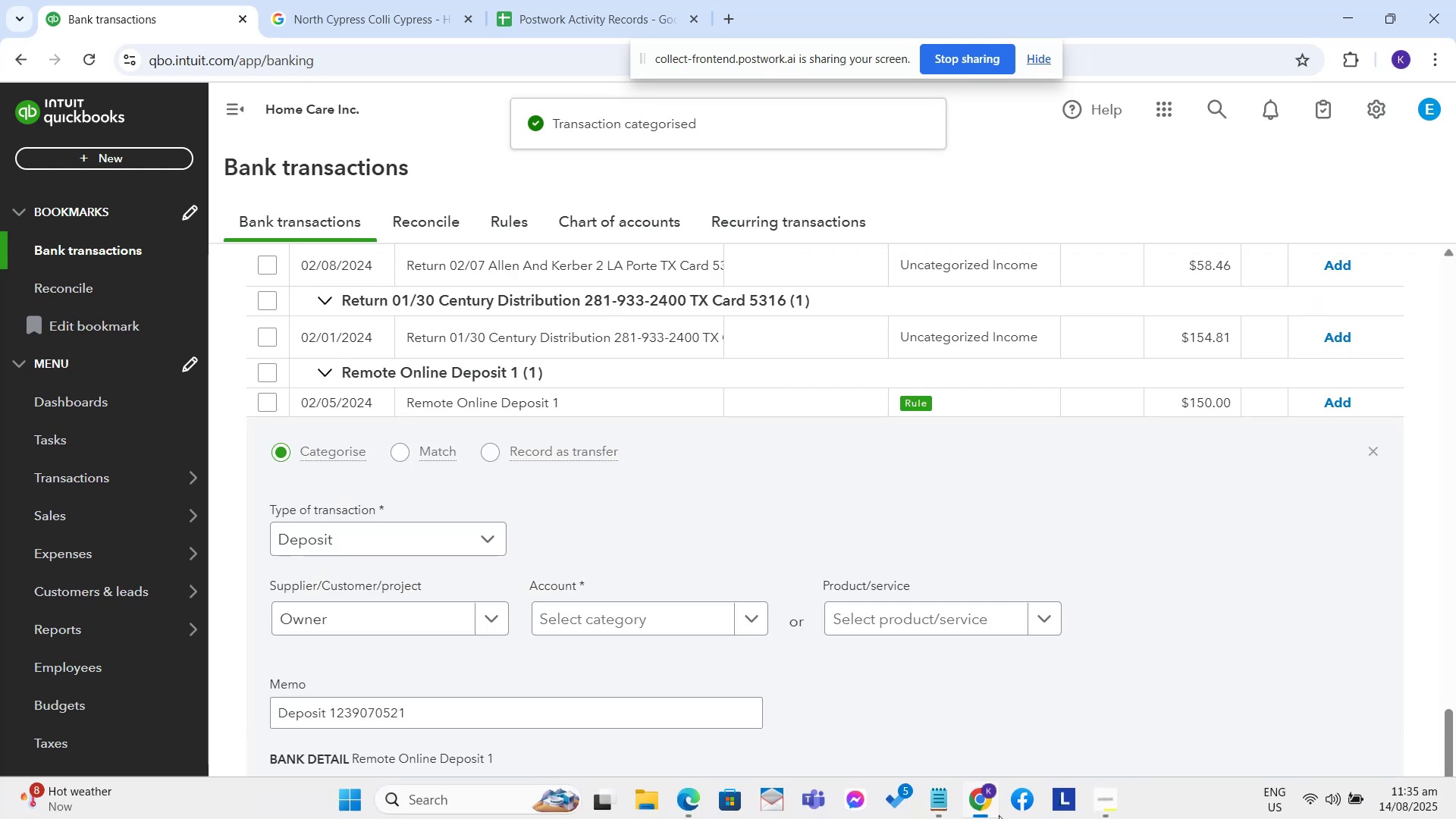 
scroll: coordinate [1321, 756], scroll_direction: down, amount: 3.0
 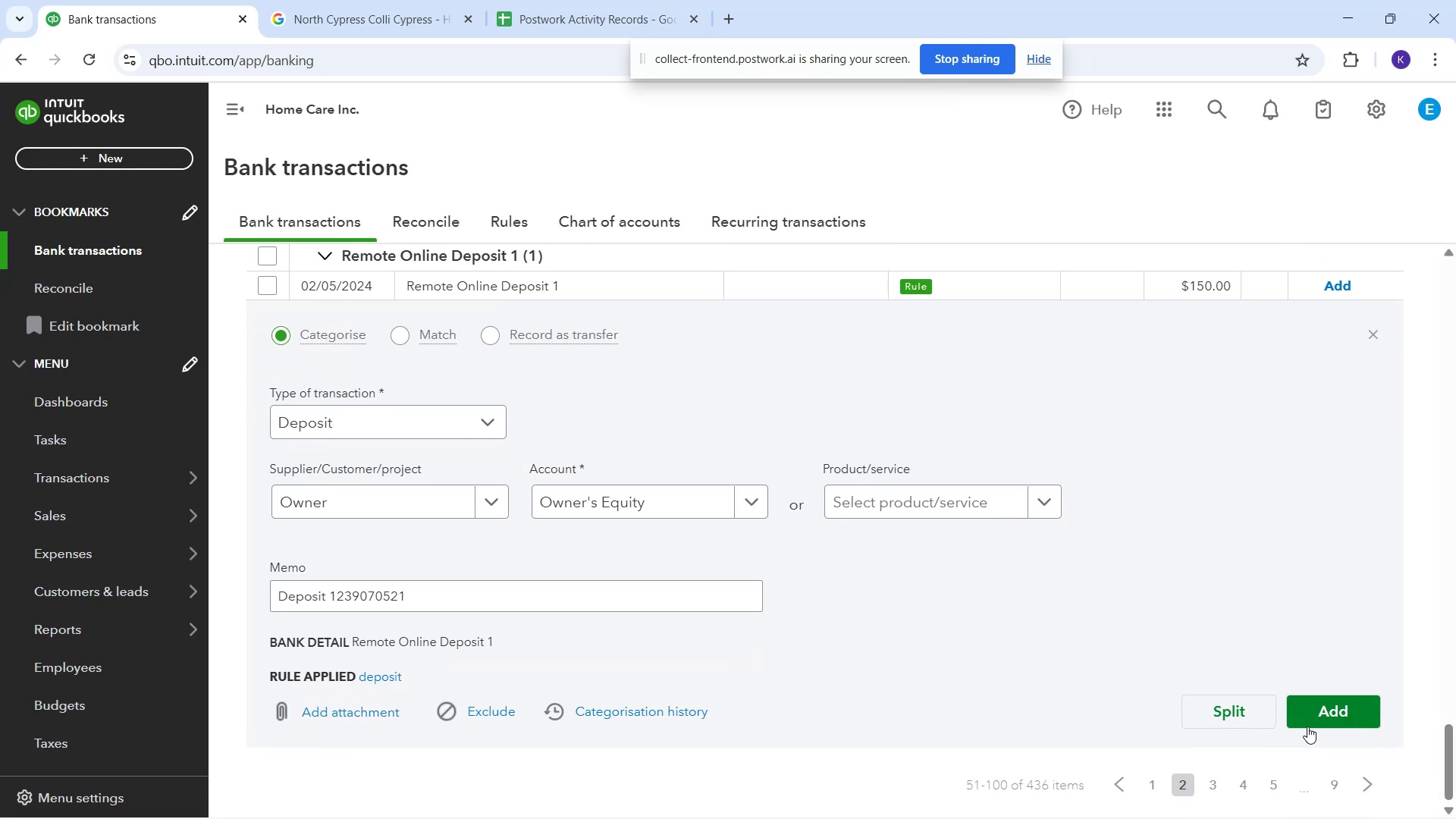 
left_click([1305, 723])
 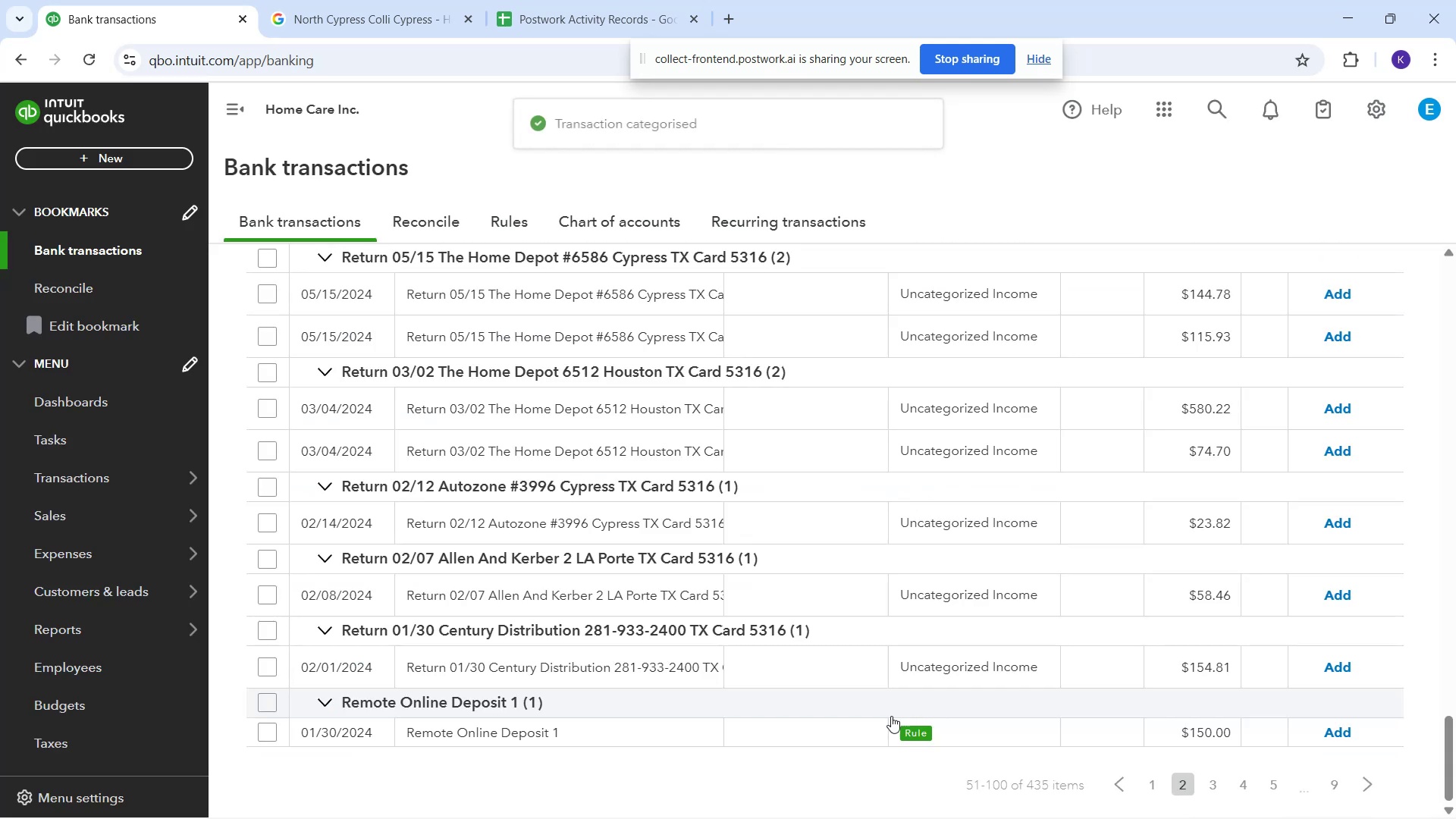 
left_click([787, 699])
 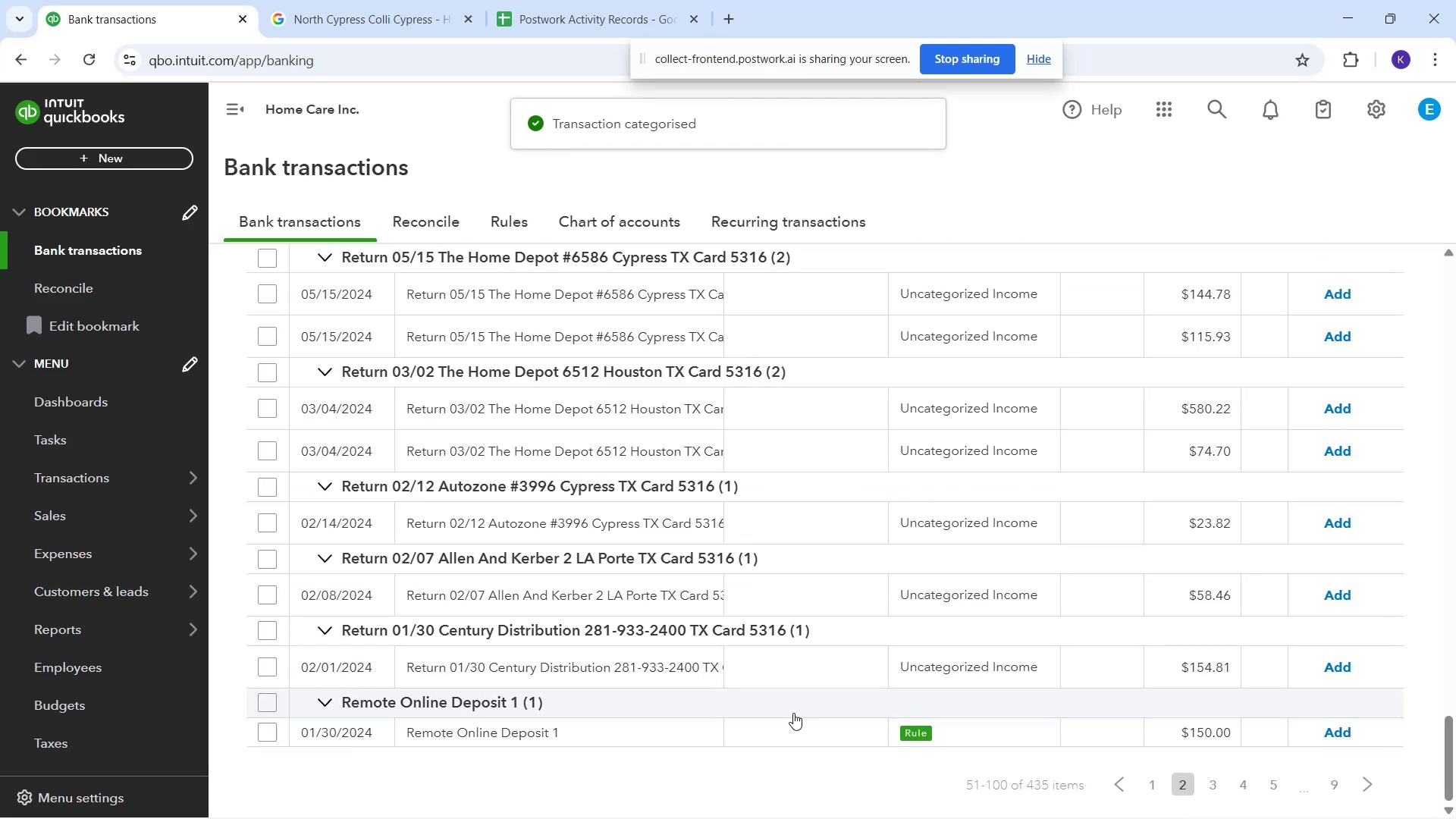 
double_click([857, 727])
 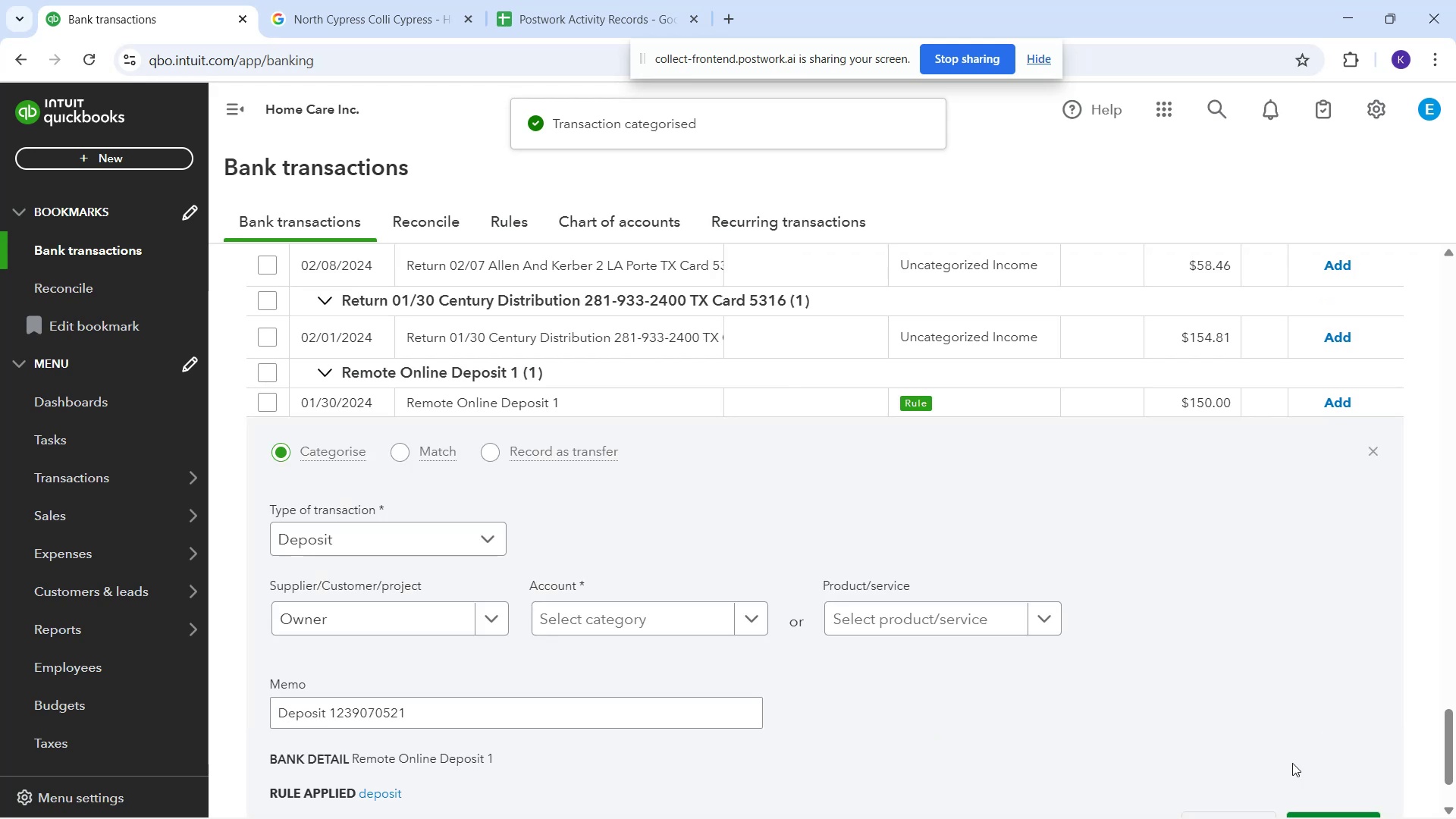 
scroll: coordinate [1325, 748], scroll_direction: down, amount: 1.0
 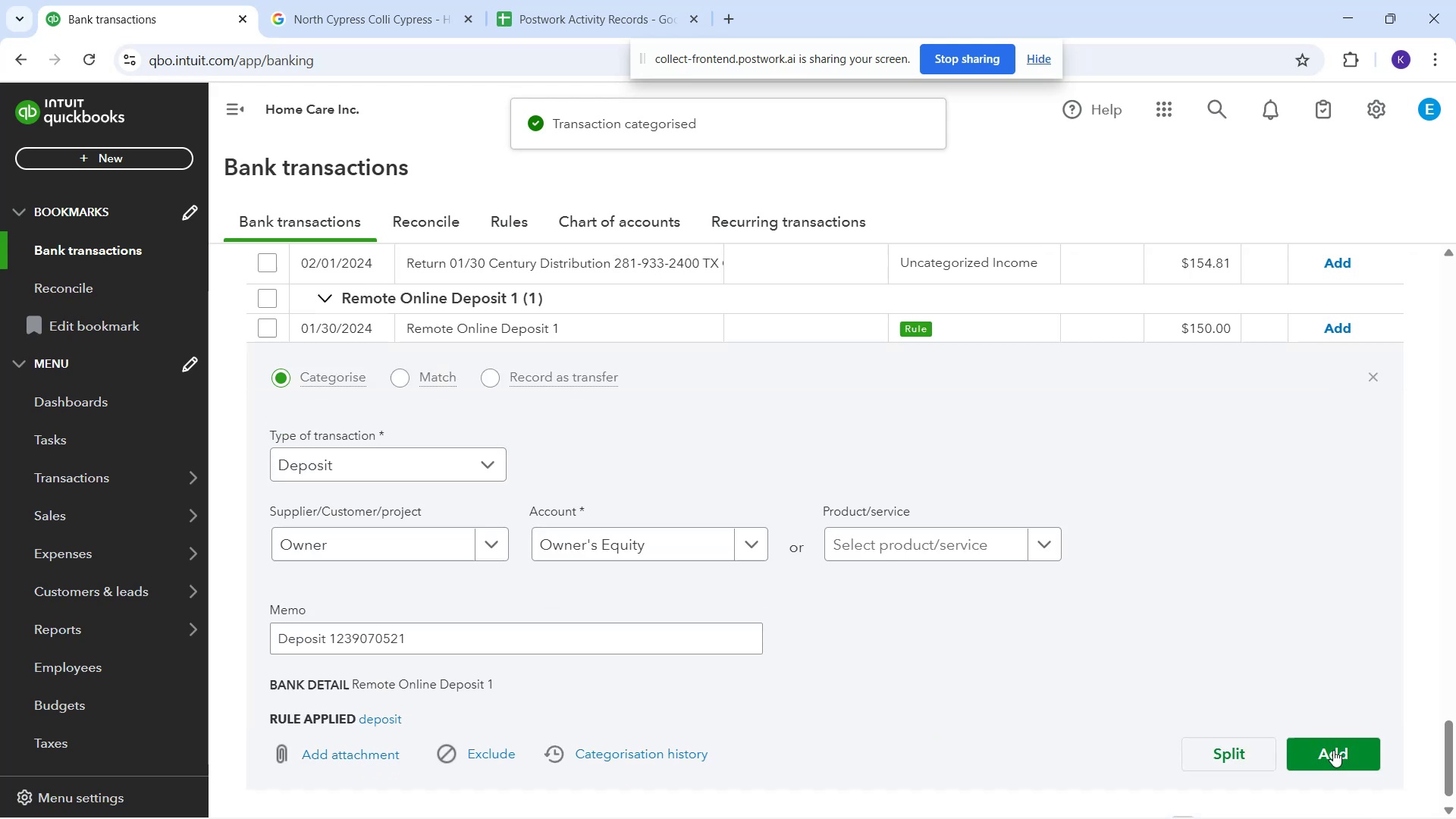 
left_click_drag(start_coordinate=[1341, 755], to_coordinate=[1333, 751])
 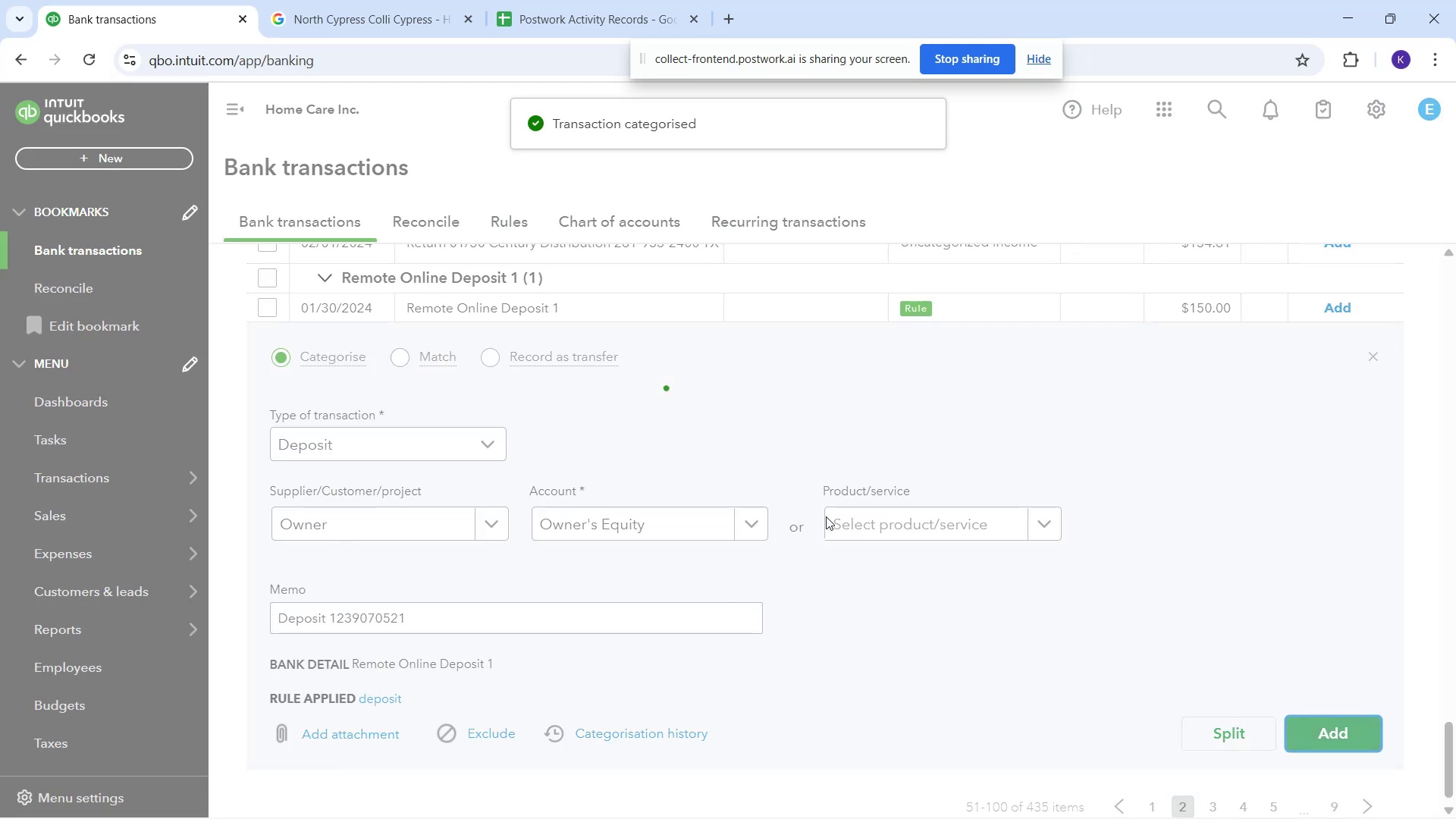 
scroll: coordinate [1223, 810], scroll_direction: down, amount: 3.0
 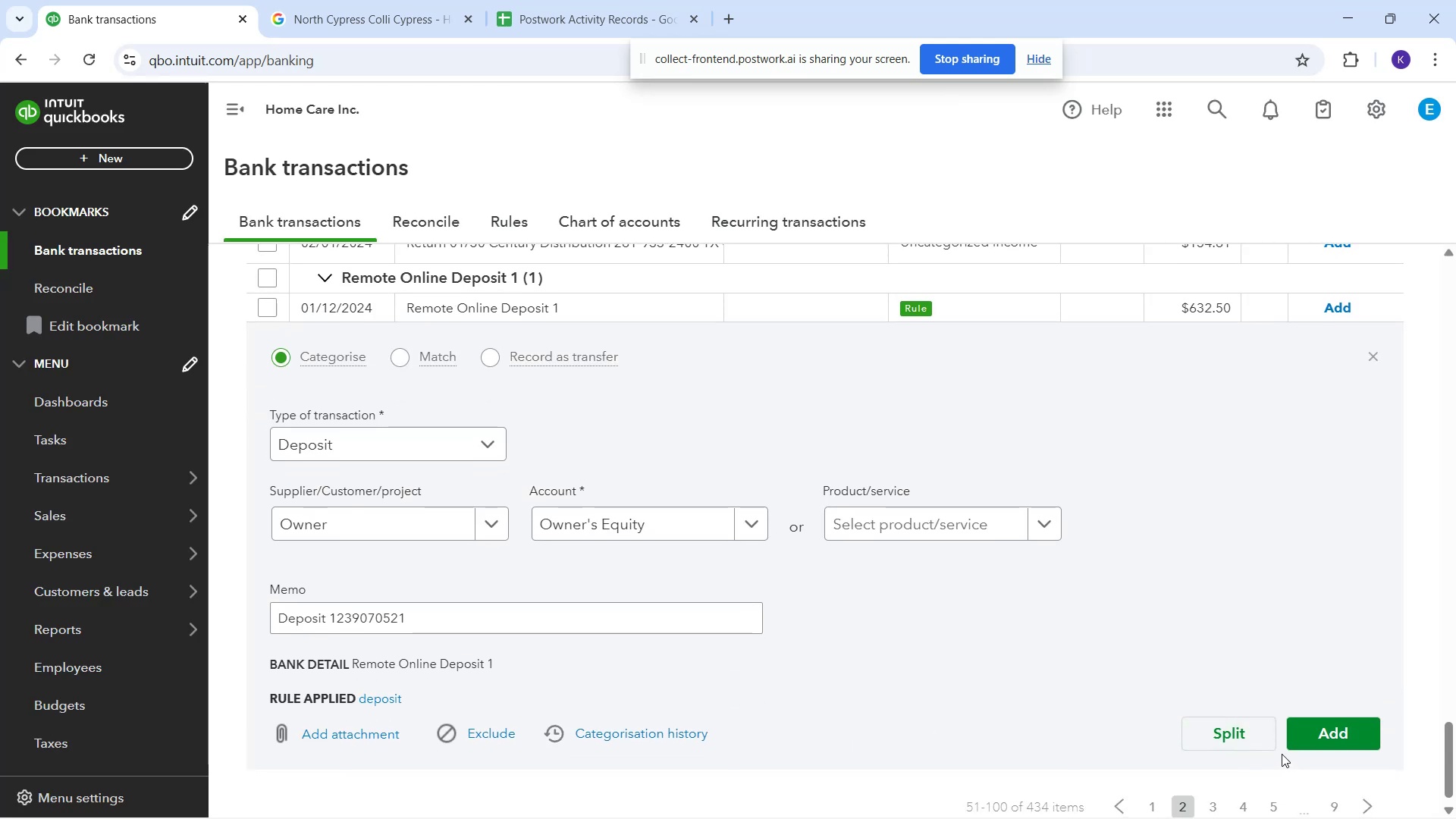 
double_click([1328, 733])
 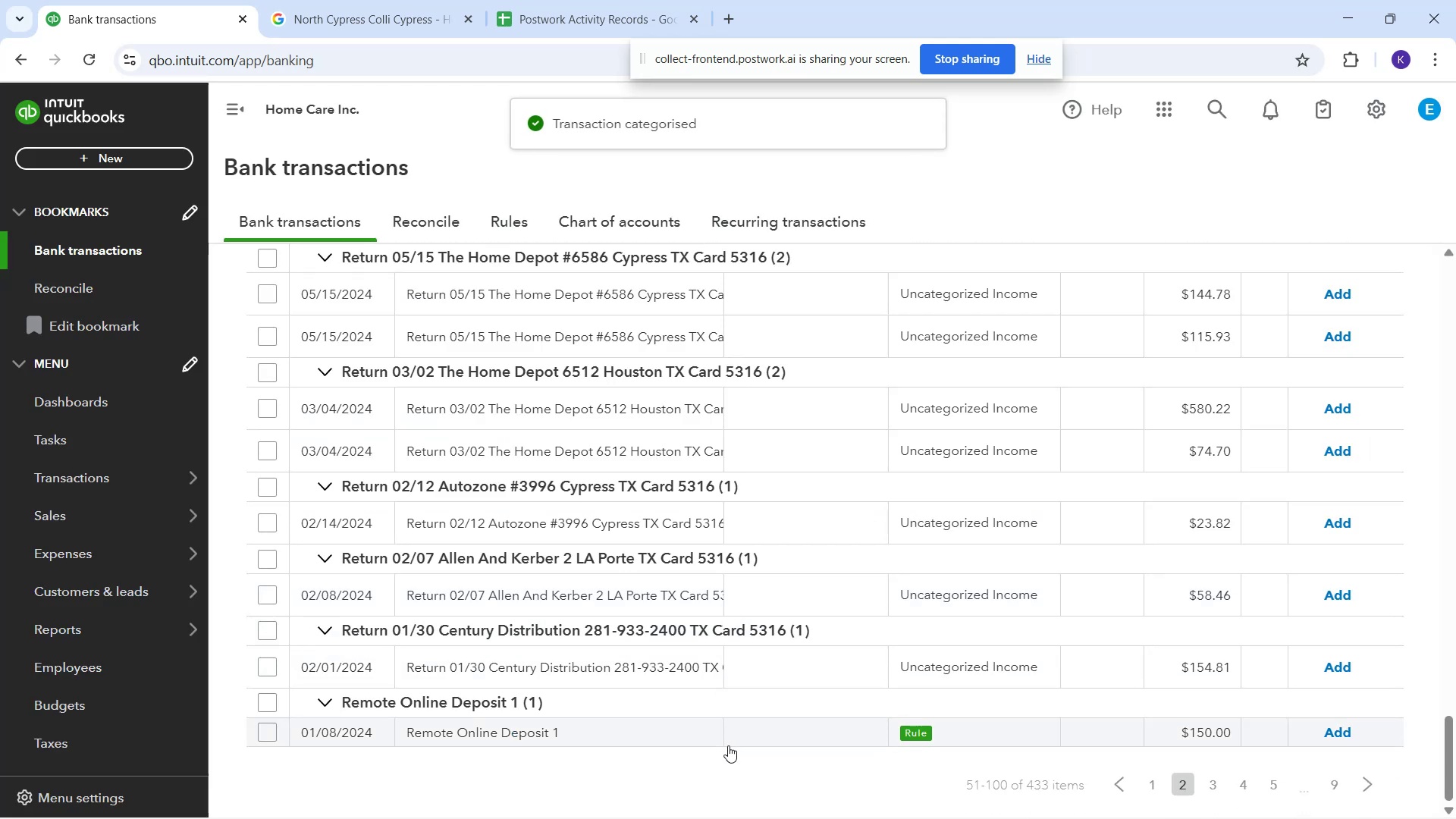 
scroll: coordinate [1262, 712], scroll_direction: down, amount: 3.0
 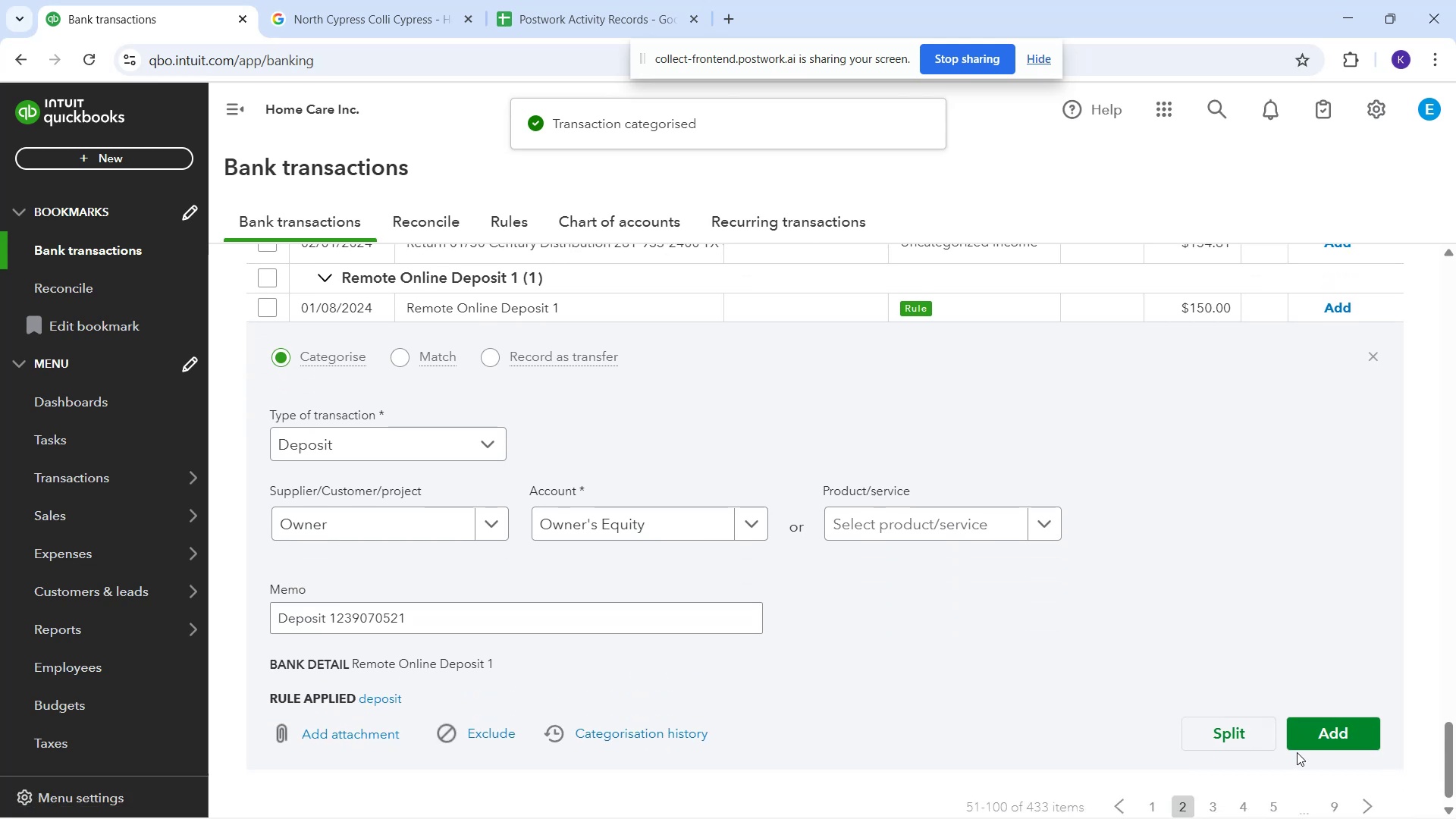 
left_click_drag(start_coordinate=[1297, 750], to_coordinate=[1294, 742])
 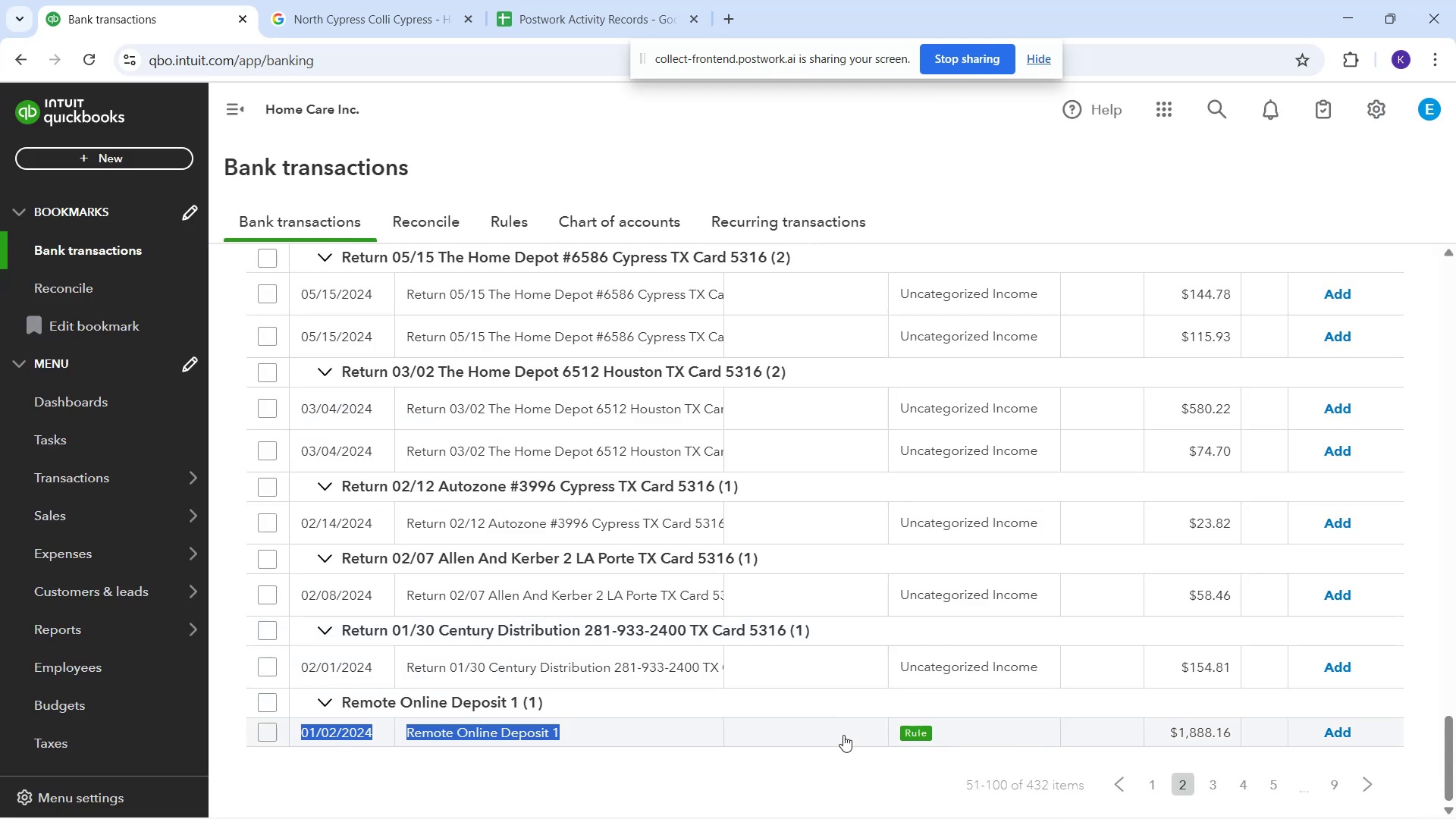 
scroll: coordinate [1320, 675], scroll_direction: down, amount: 2.0
 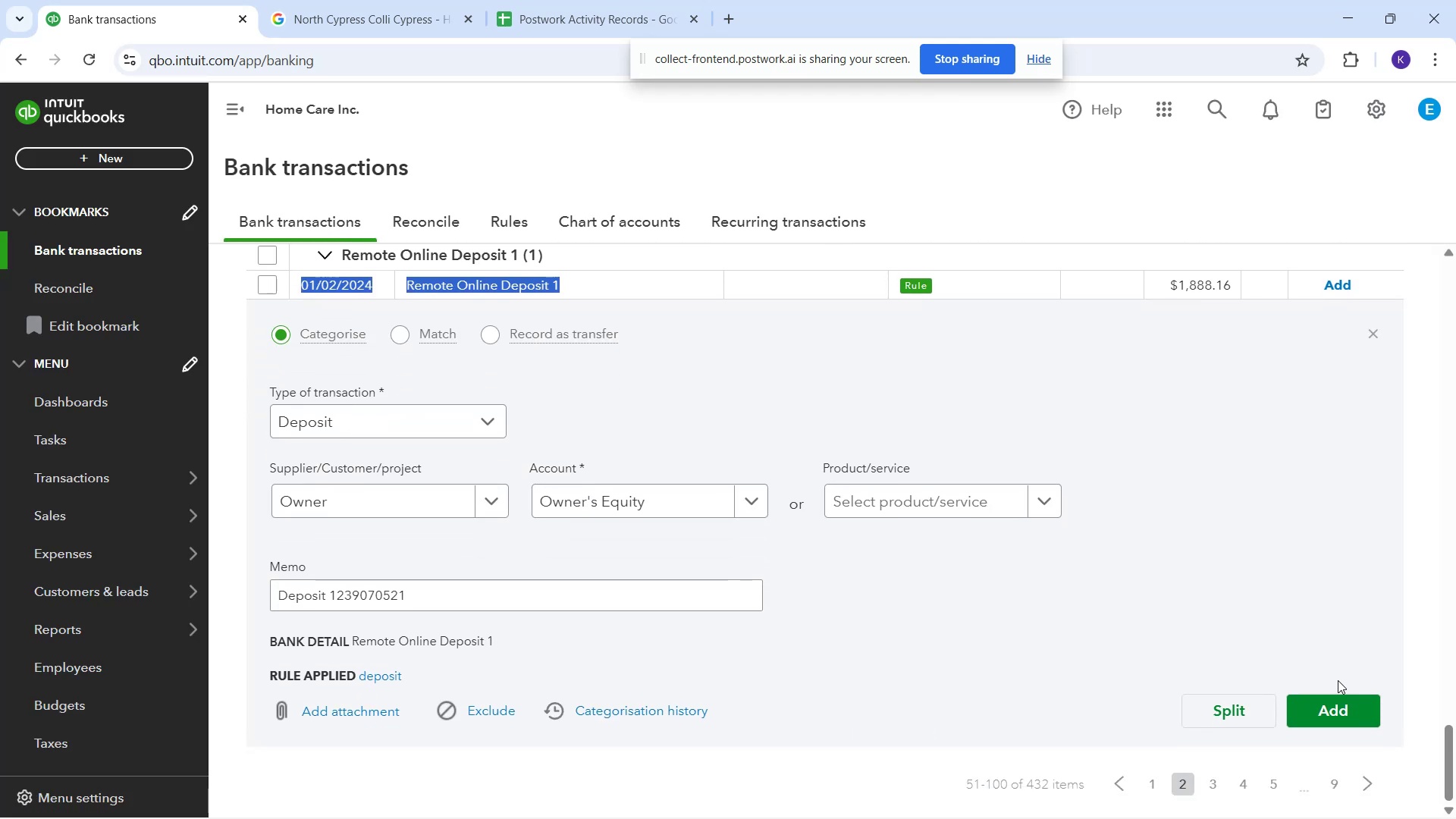 
left_click([1354, 702])
 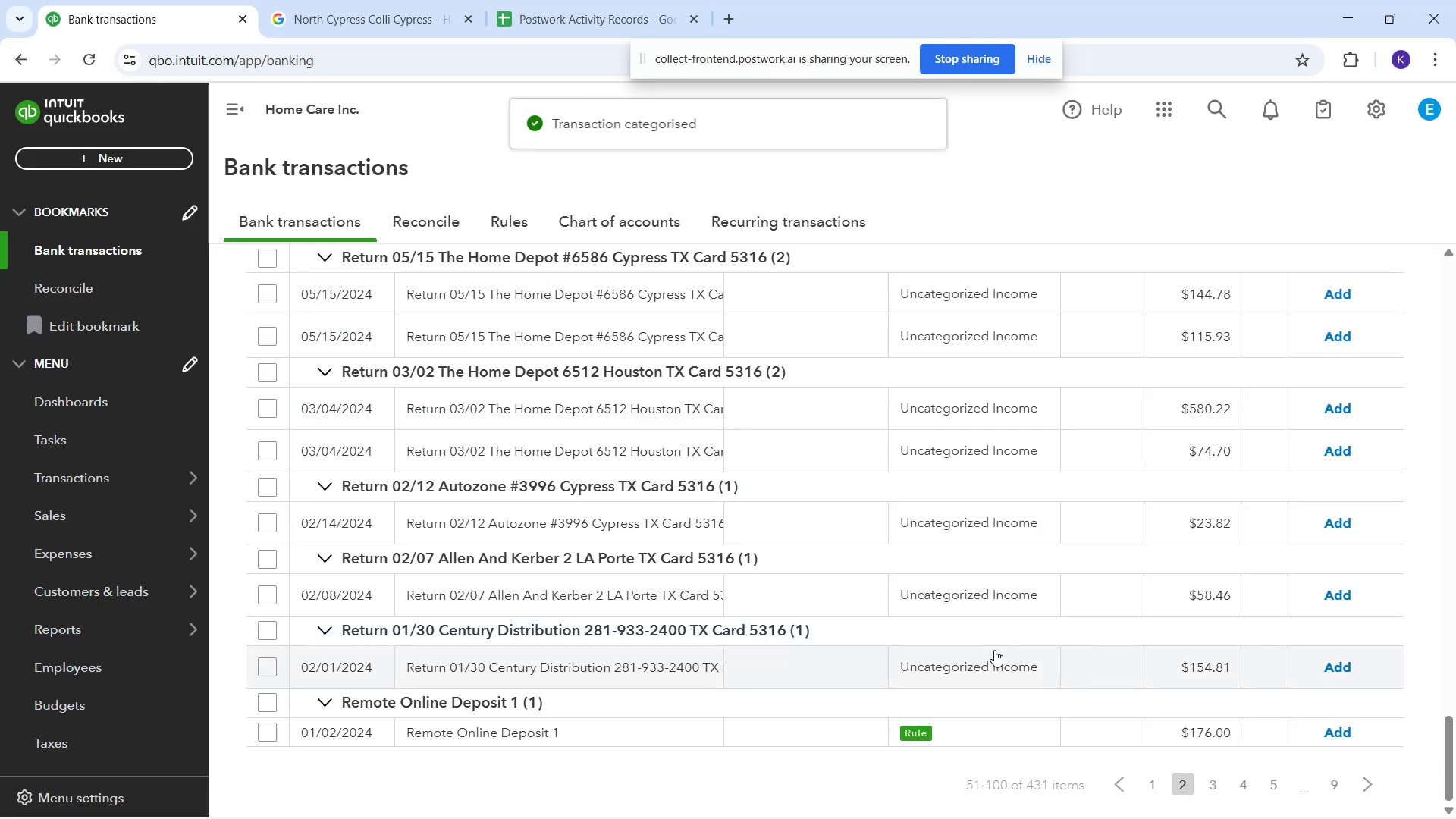 
left_click_drag(start_coordinate=[843, 714], to_coordinate=[839, 715])
 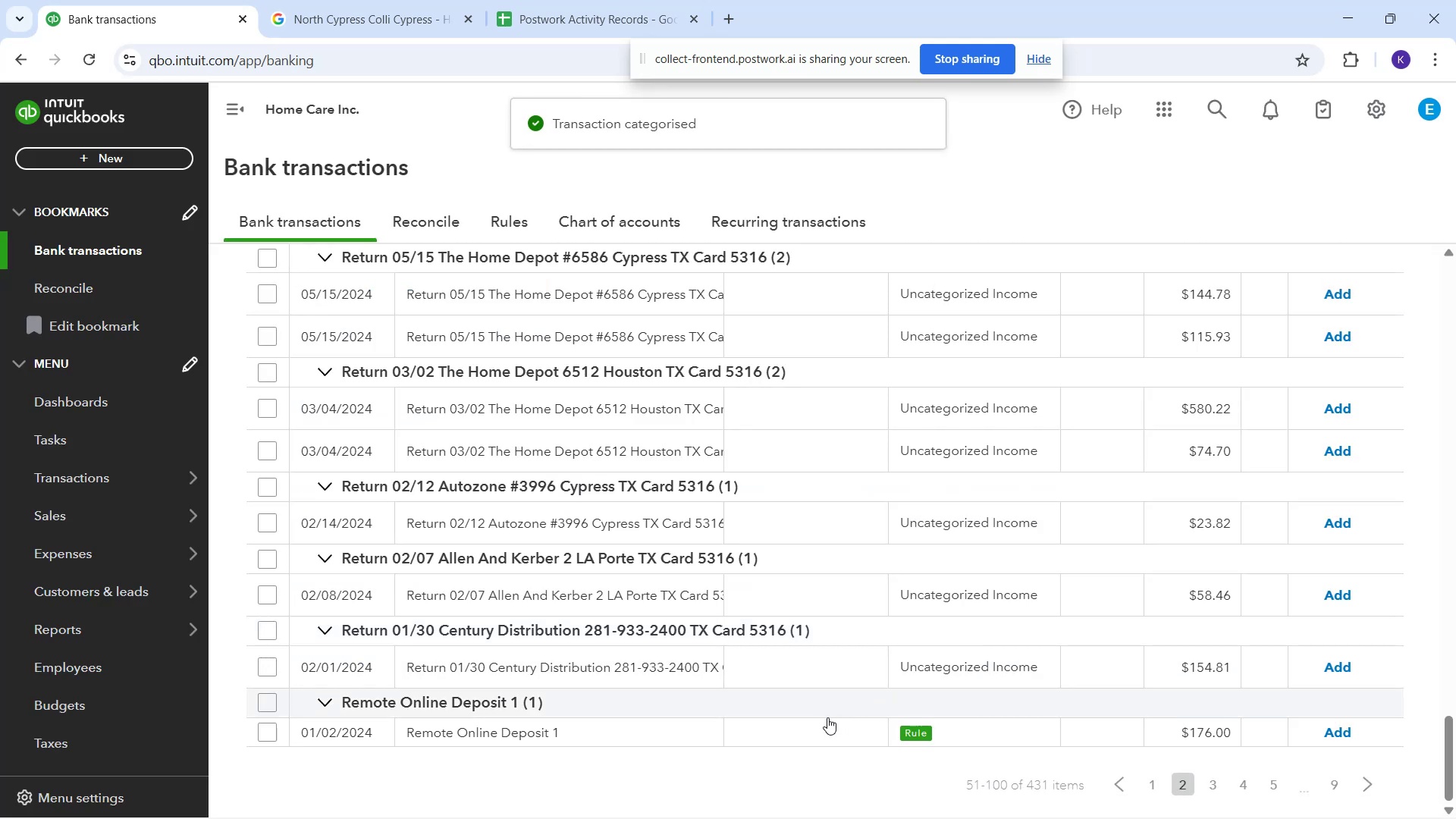 
left_click_drag(start_coordinate=[822, 731], to_coordinate=[814, 730])
 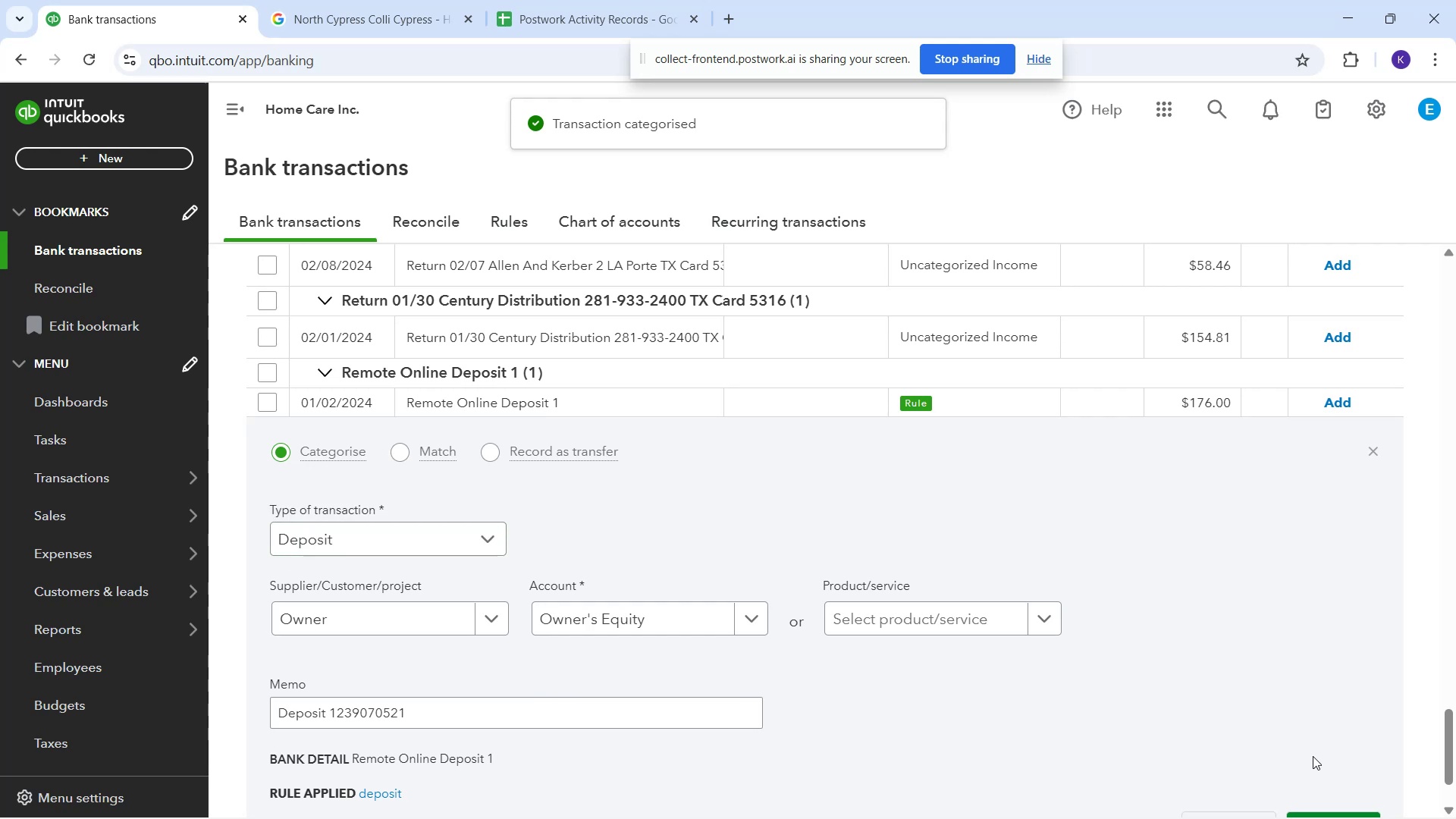 
scroll: coordinate [1332, 767], scroll_direction: down, amount: 1.0
 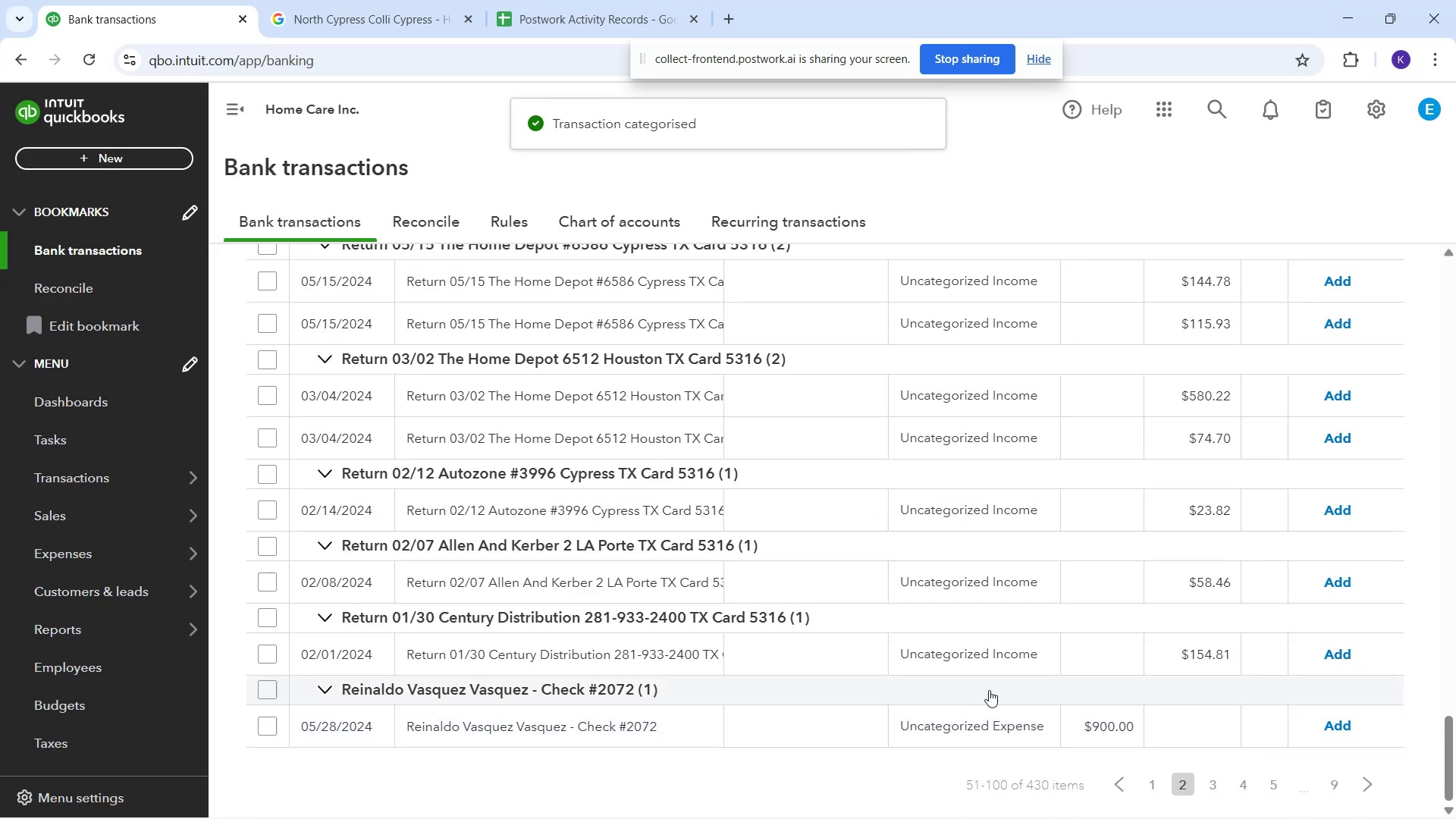 
scroll: coordinate [798, 576], scroll_direction: up, amount: 31.0
 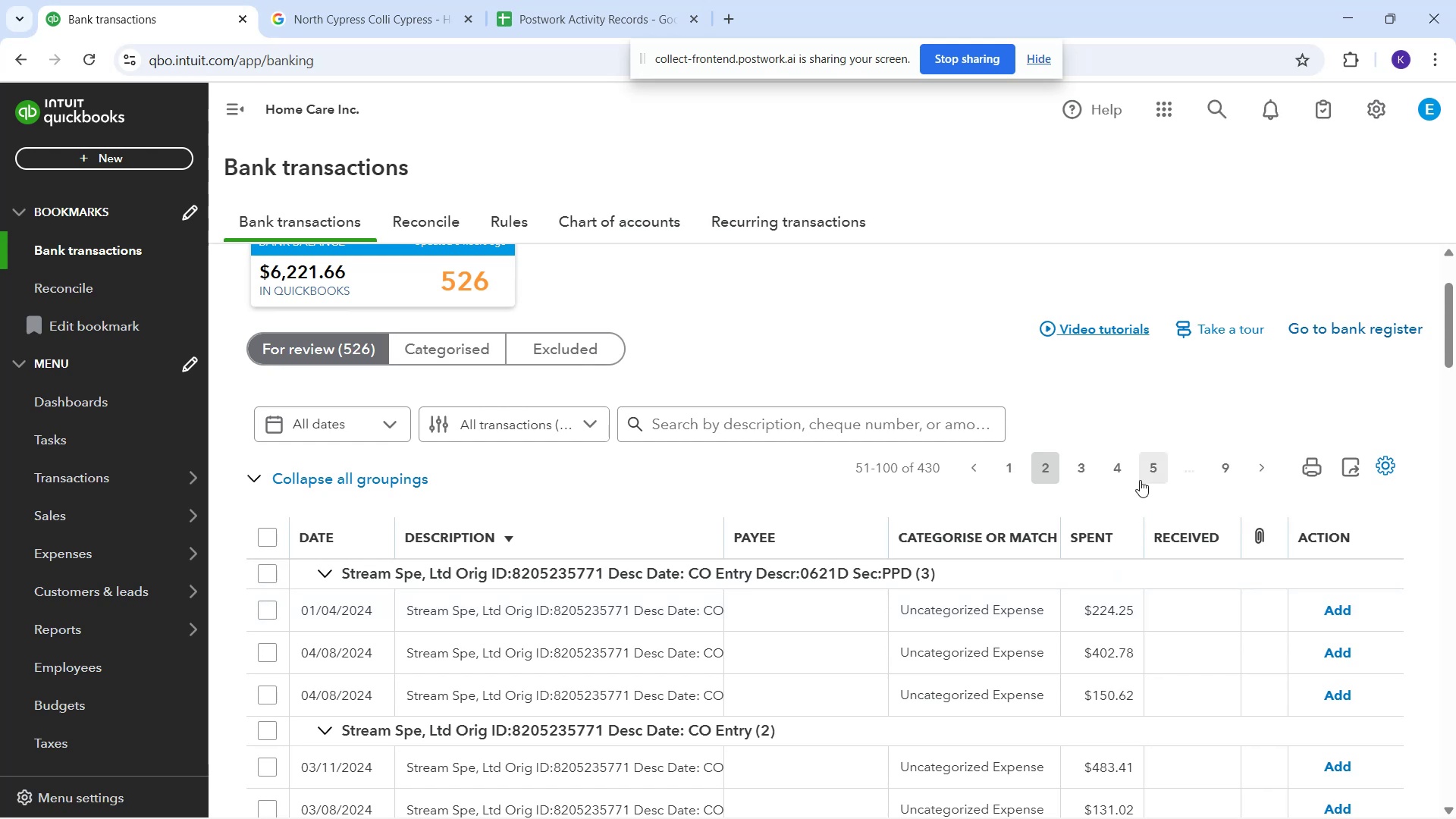 
left_click([1018, 454])
 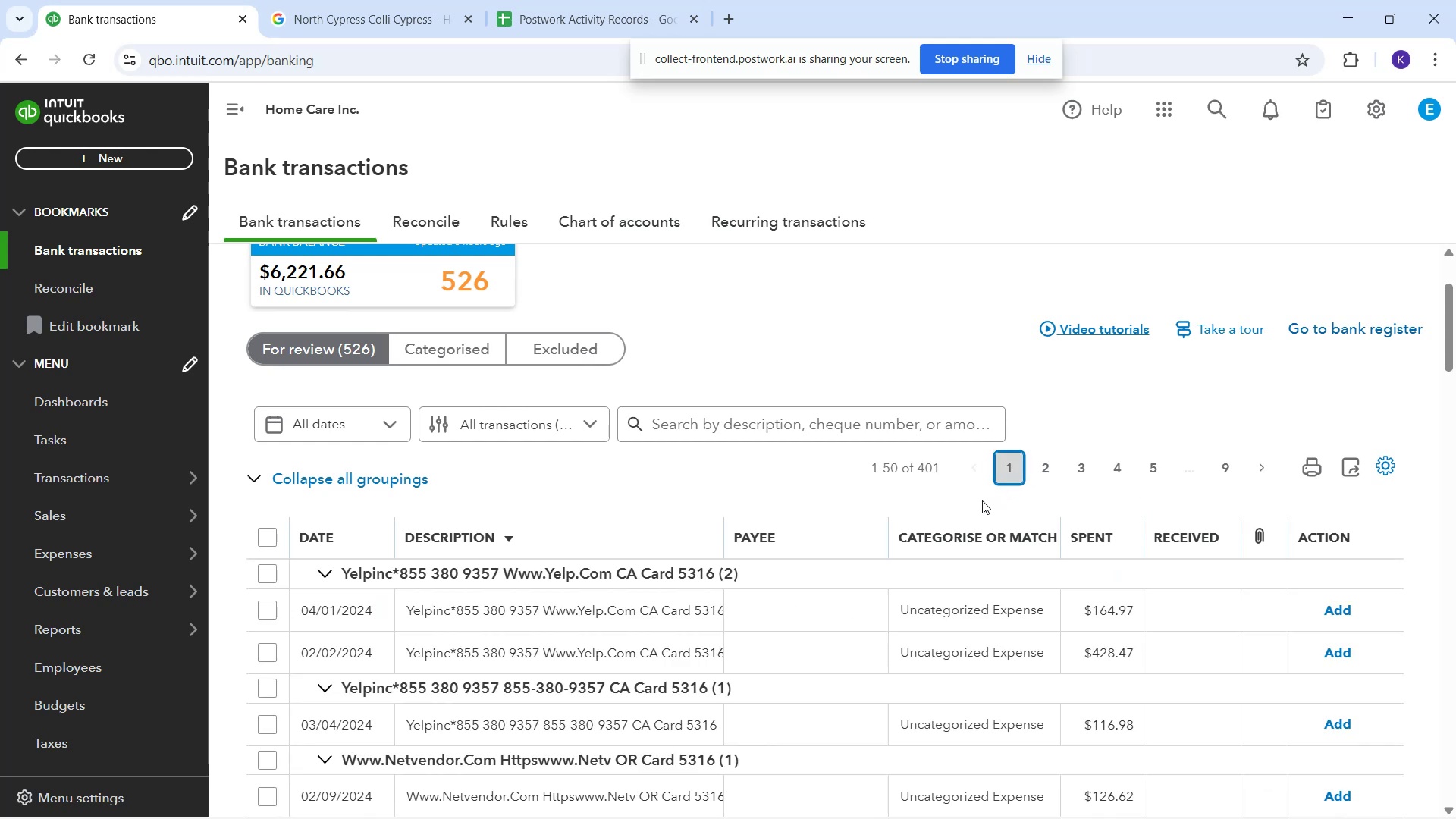 
scroll: coordinate [736, 556], scroll_direction: down, amount: 5.0
 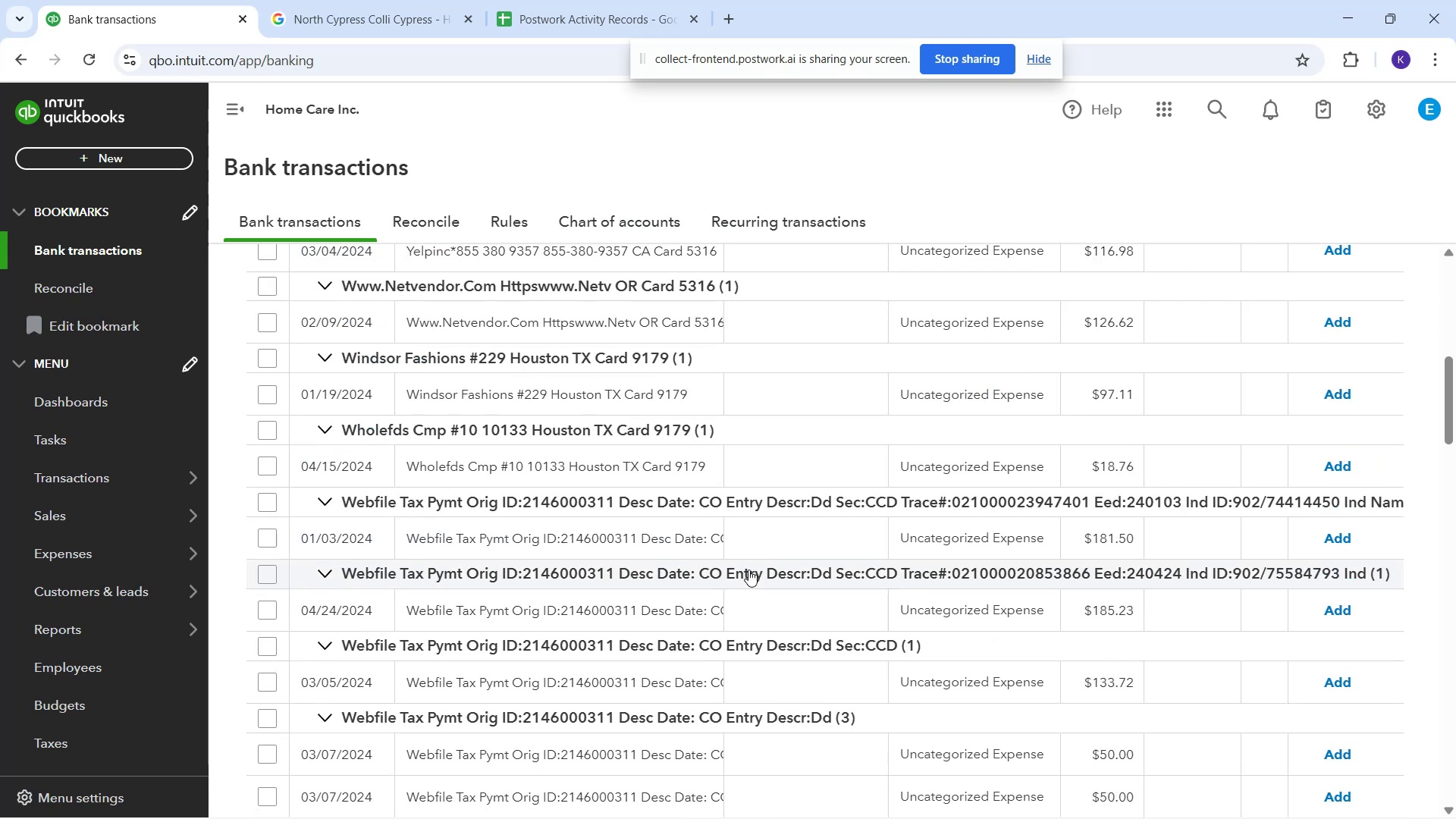 
scroll: coordinate [748, 570], scroll_direction: up, amount: 3.0
 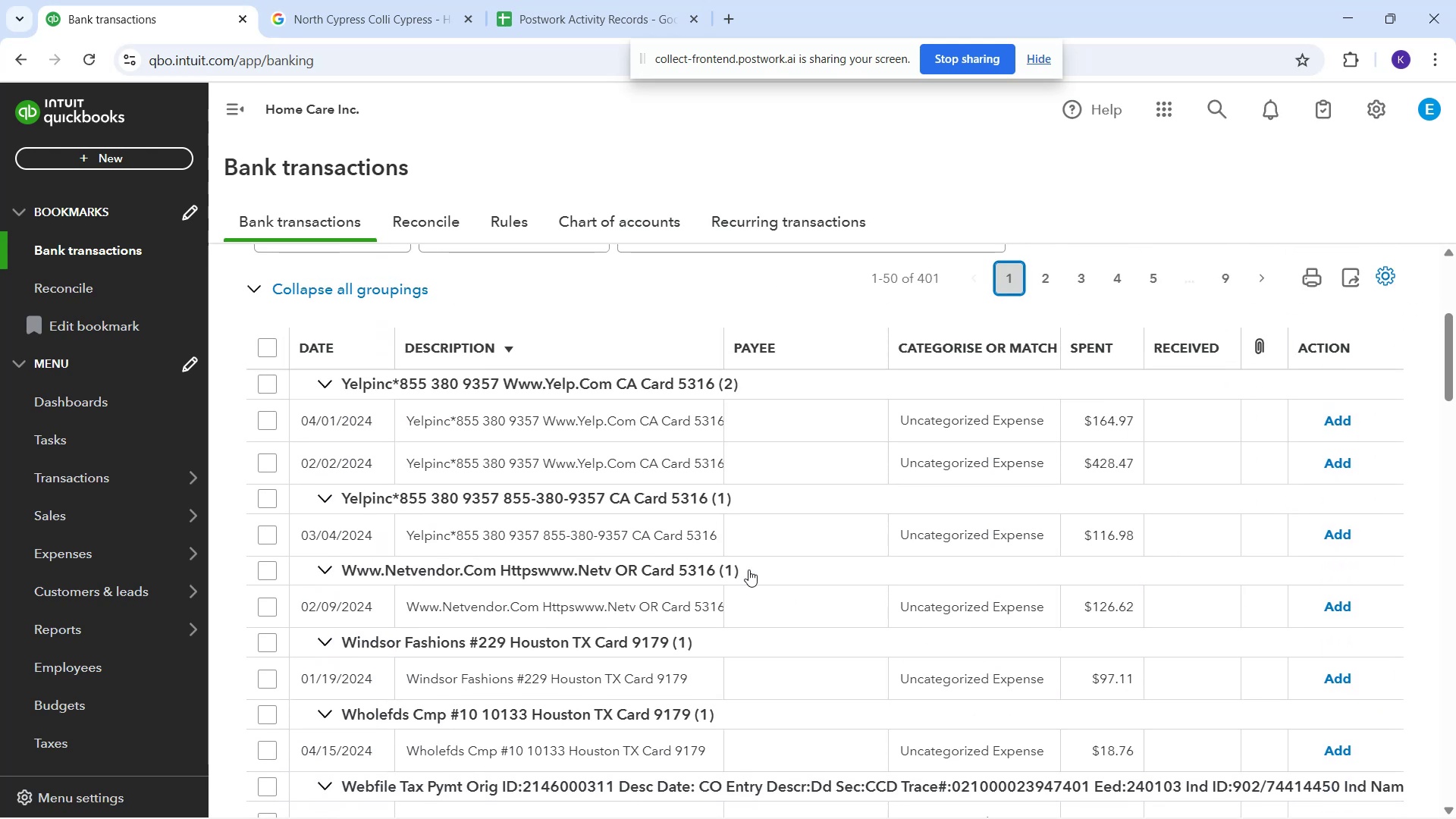 
scroll: coordinate [748, 567], scroll_direction: down, amount: 8.0
 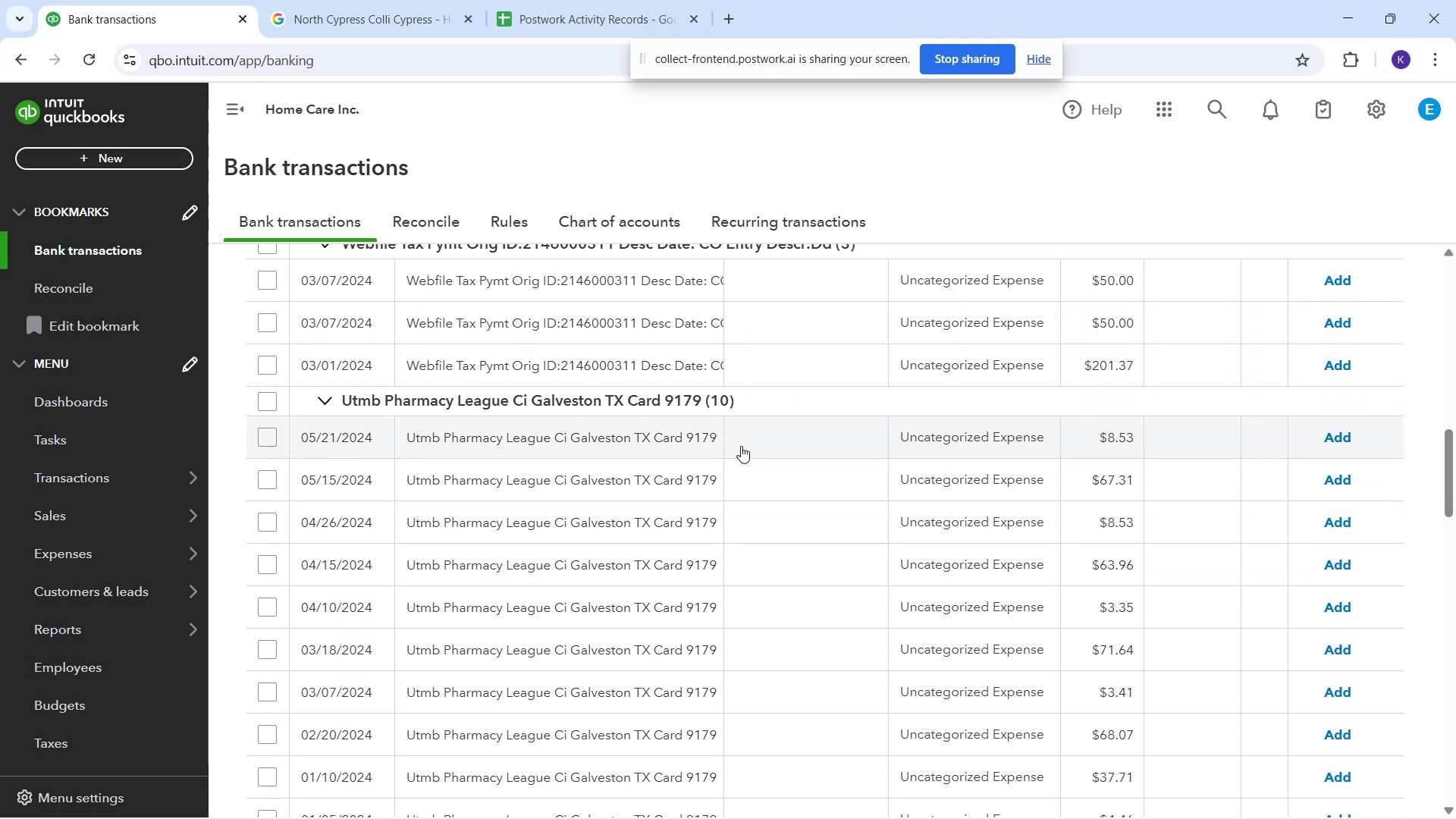 
left_click([750, 448])
 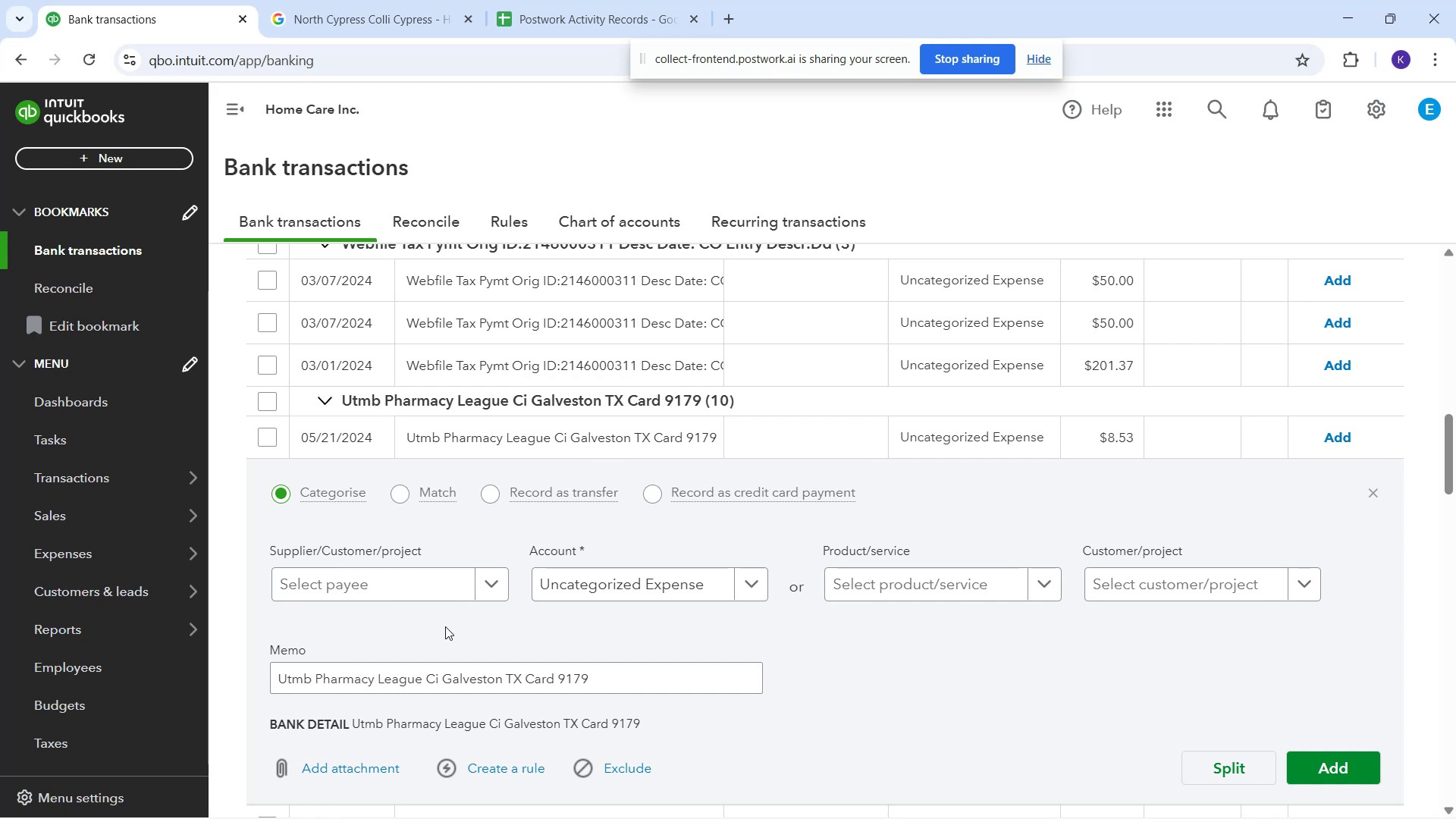 
left_click([438, 592])
 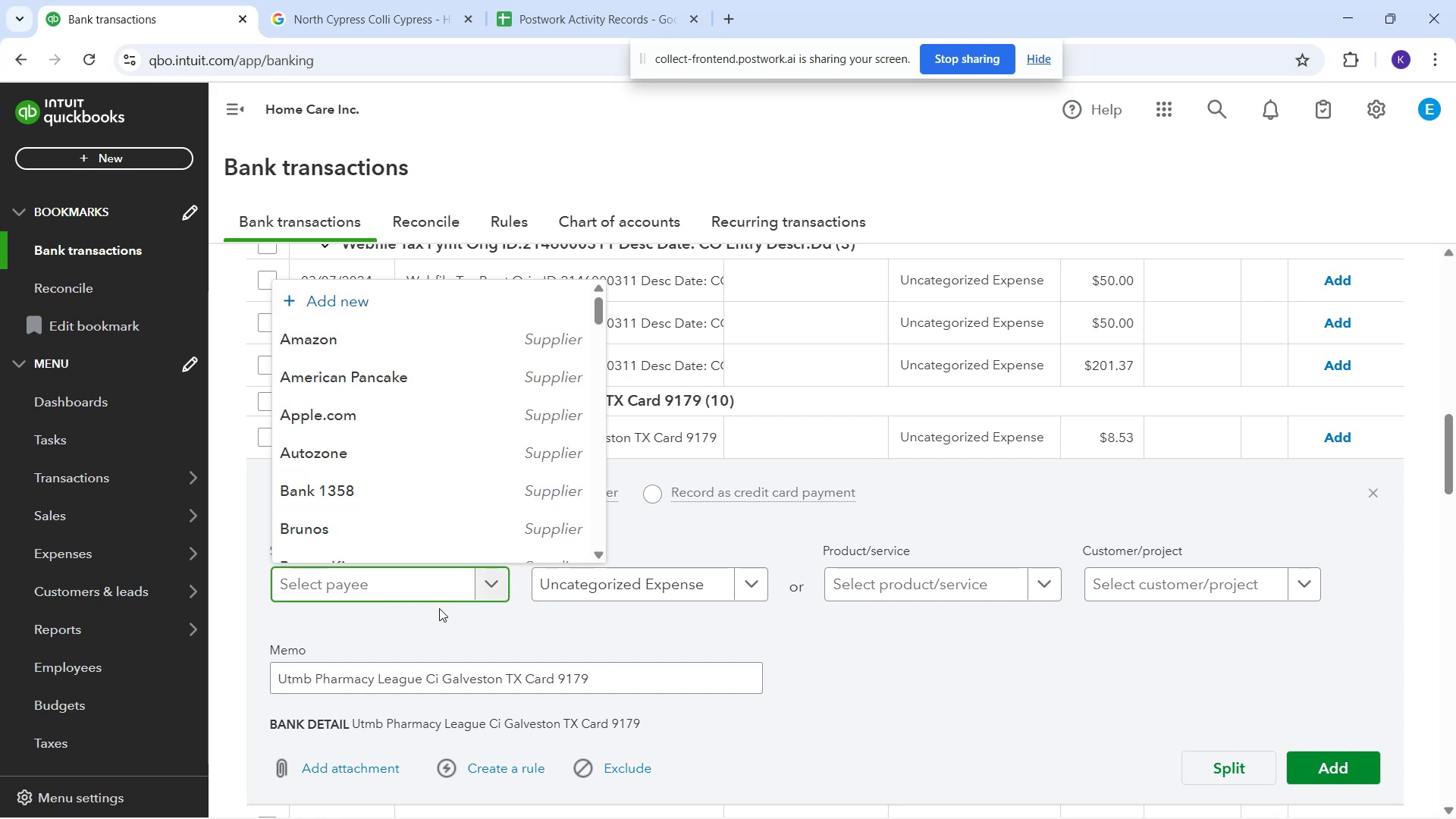 
type(ut)
 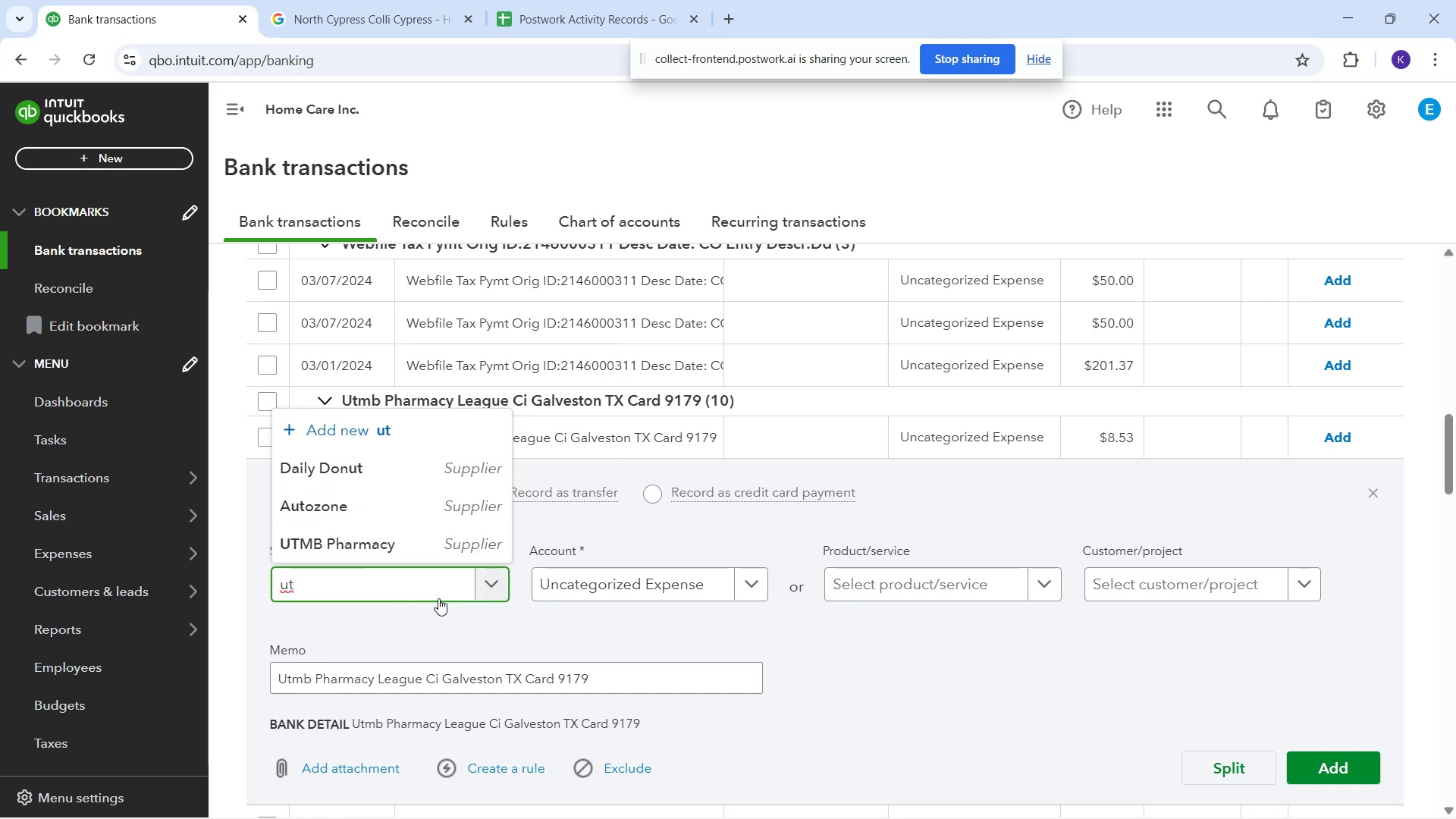 
left_click([429, 553])
 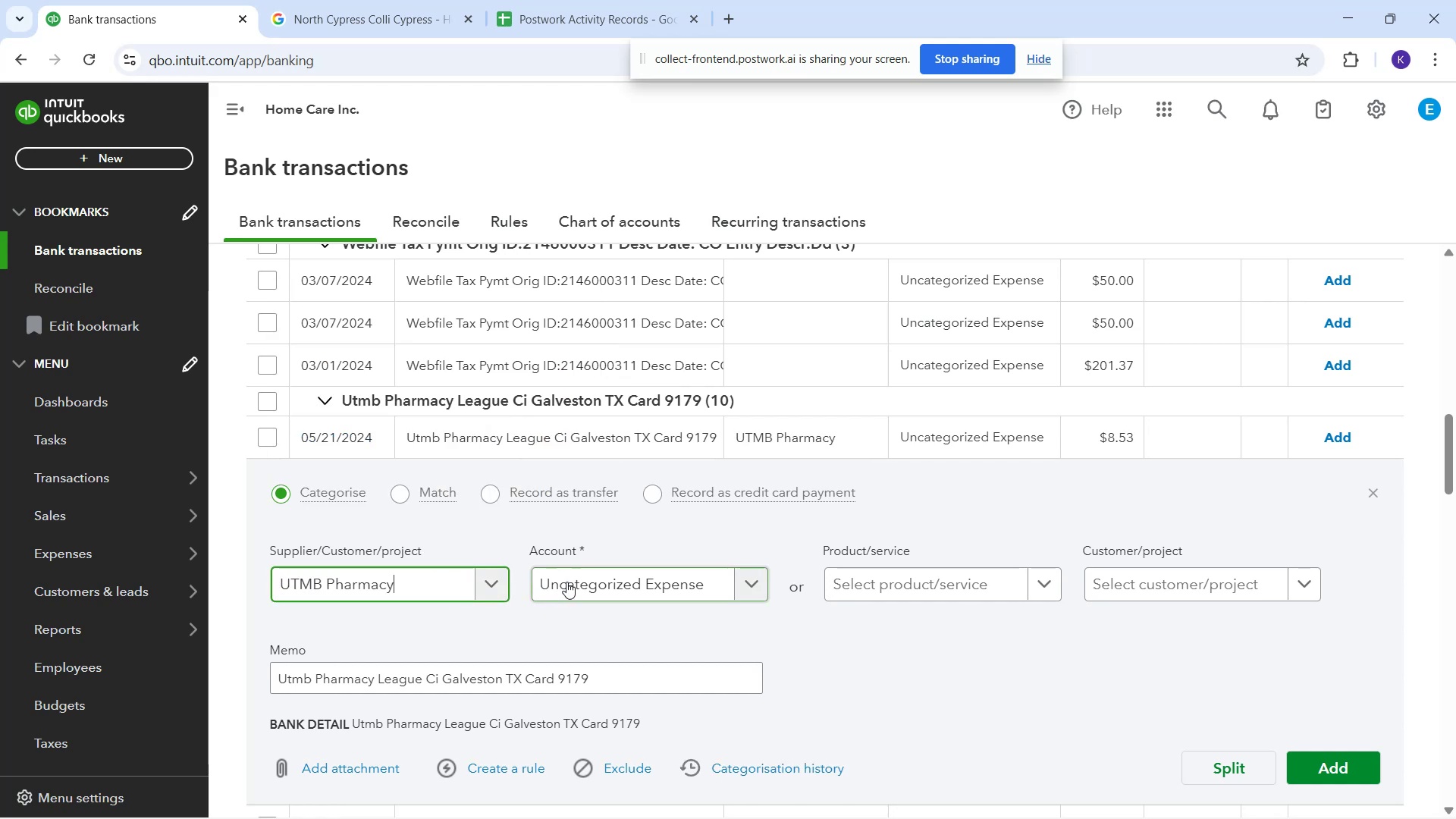 
left_click([573, 583])
 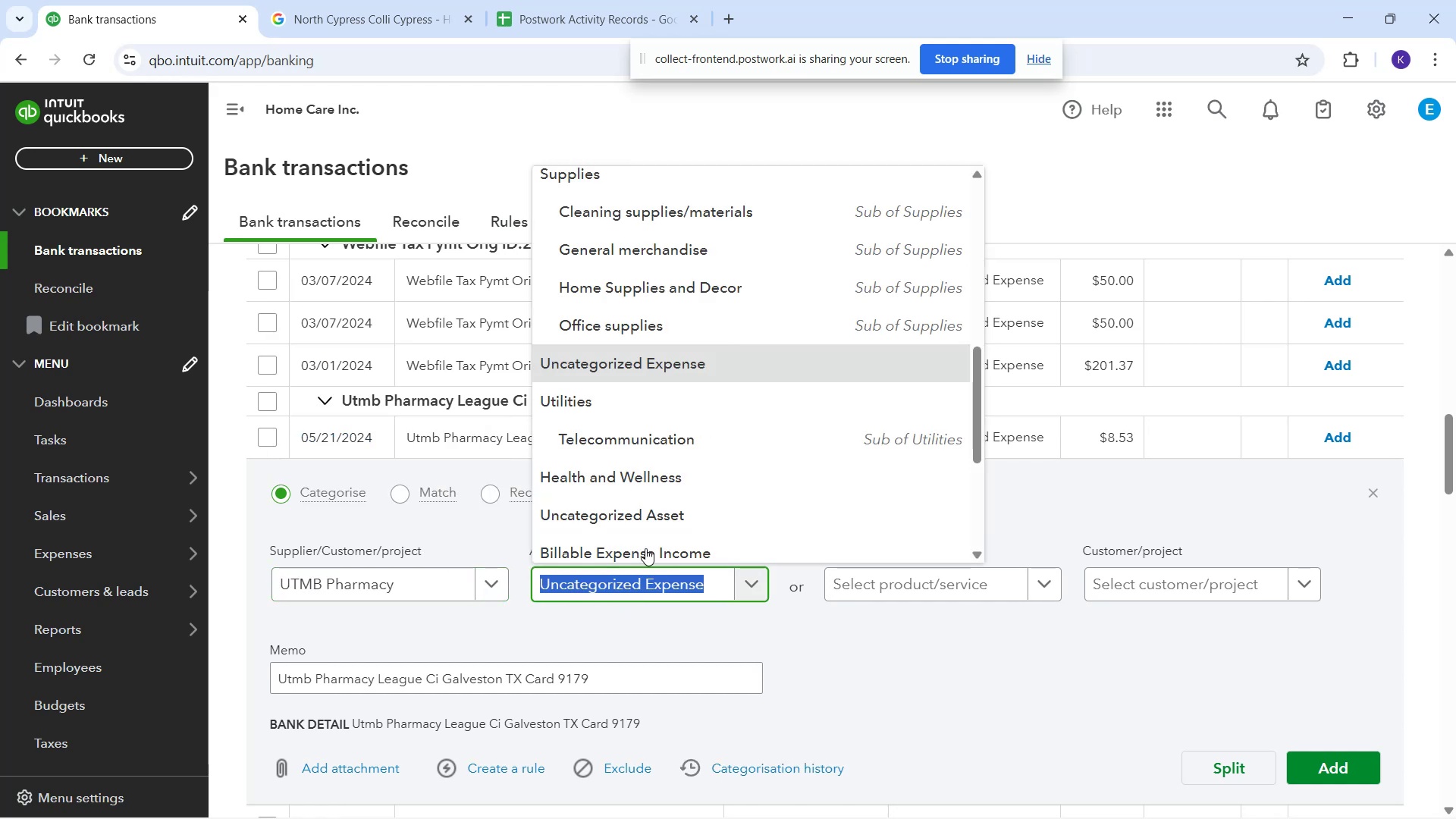 
scroll: coordinate [710, 438], scroll_direction: down, amount: 2.0
 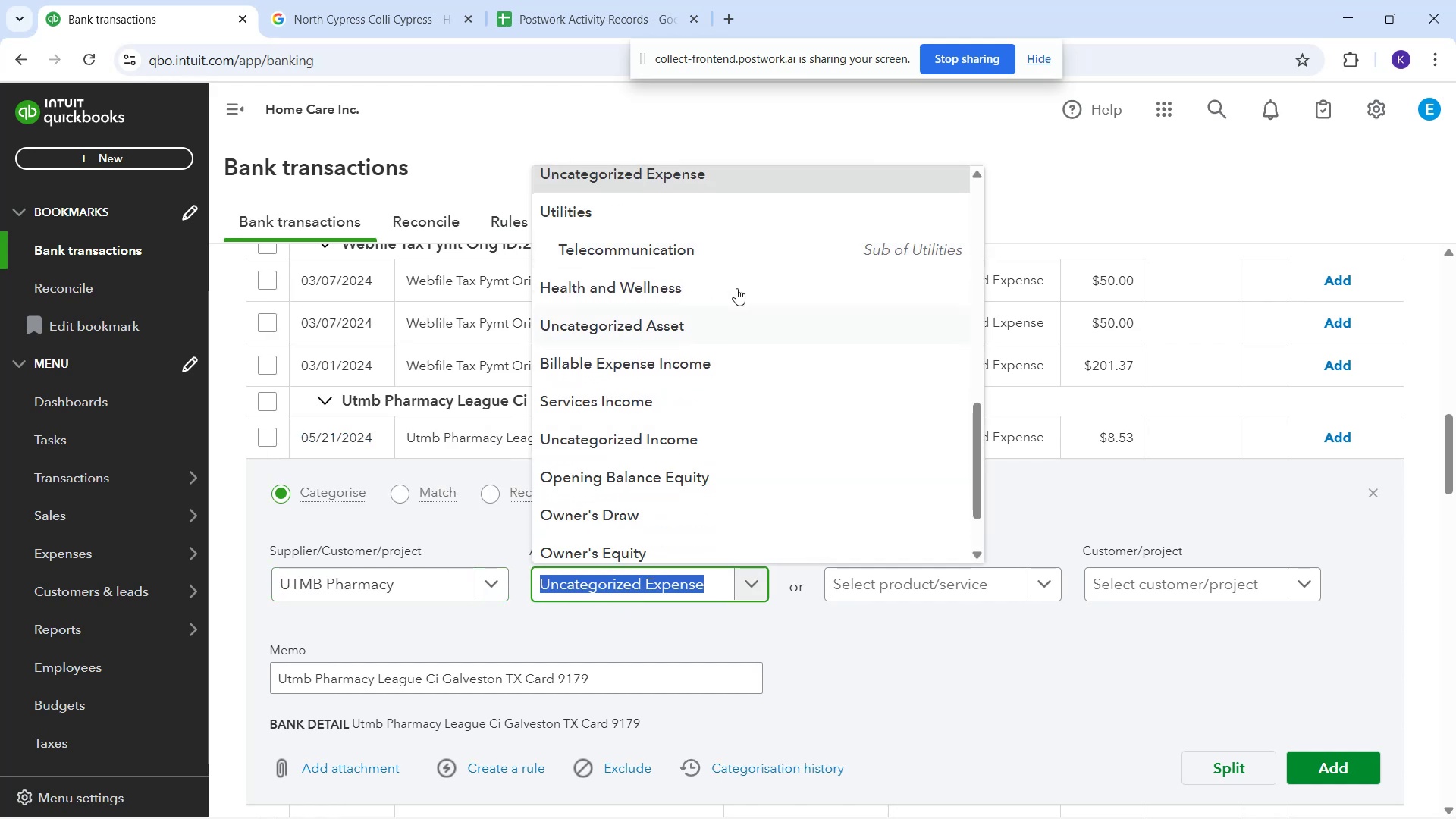 
left_click_drag(start_coordinate=[730, 276], to_coordinate=[725, 280])
 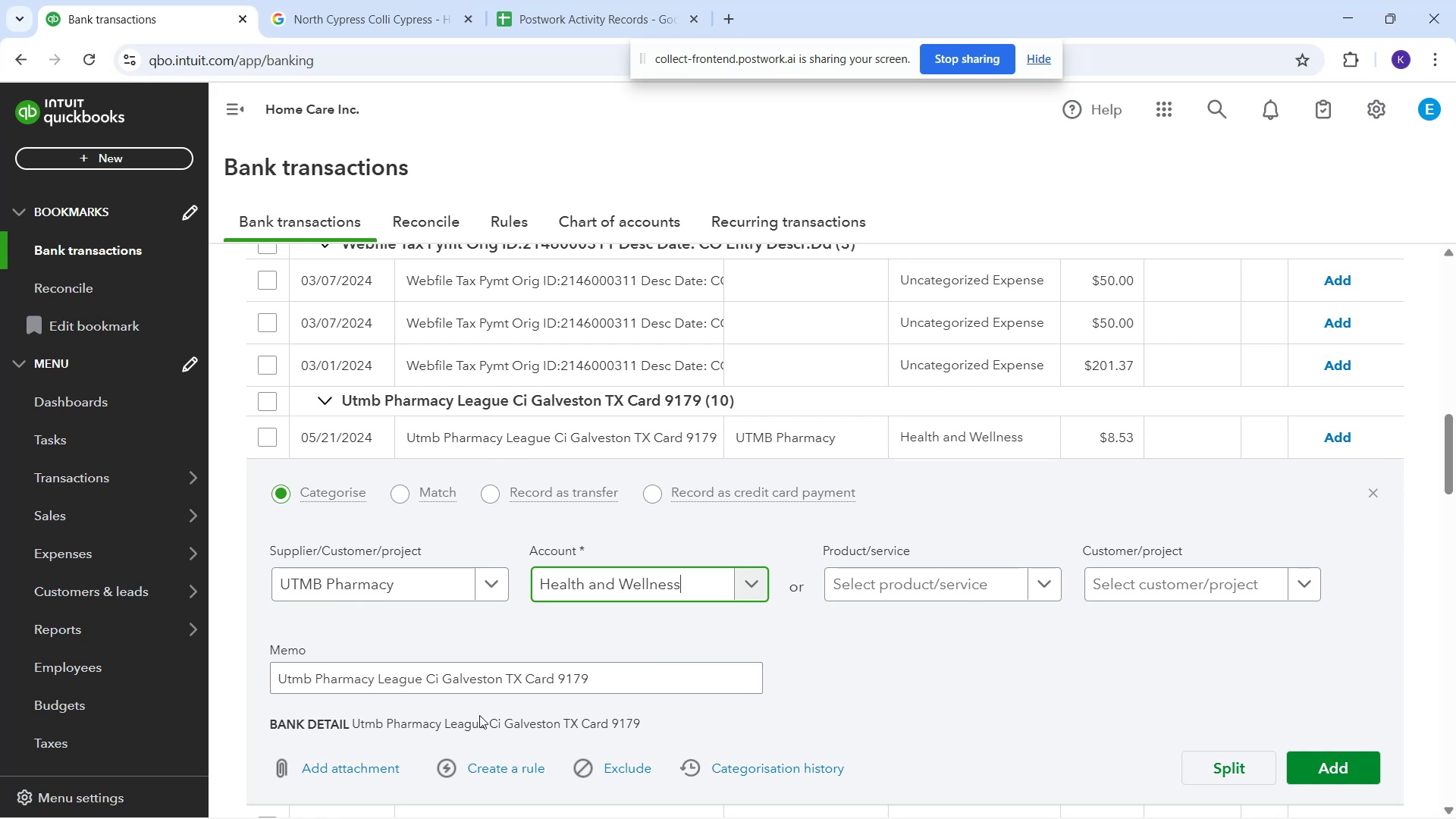 
left_click([491, 773])
 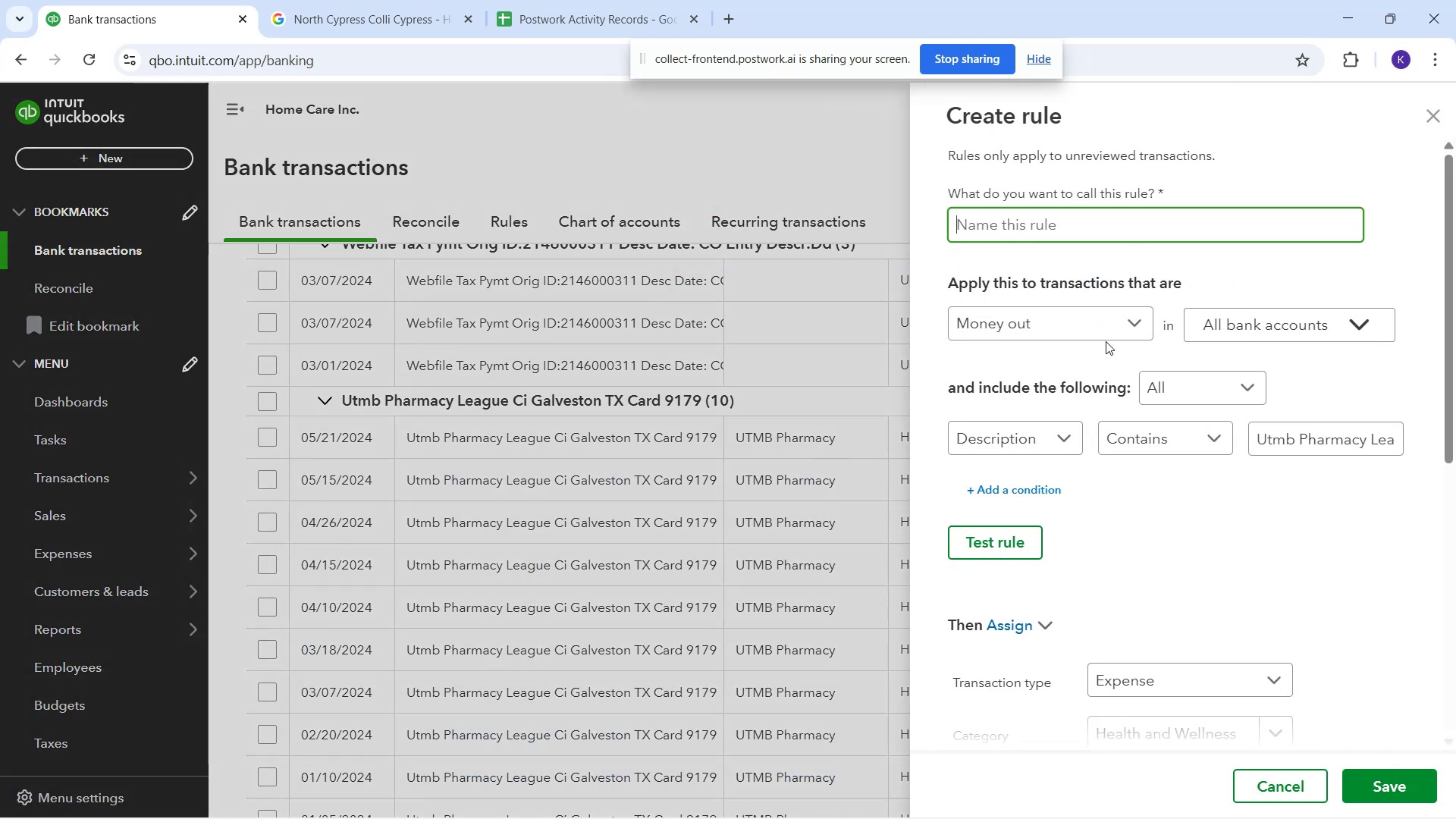 
type(UTMB )
key(Backspace)
 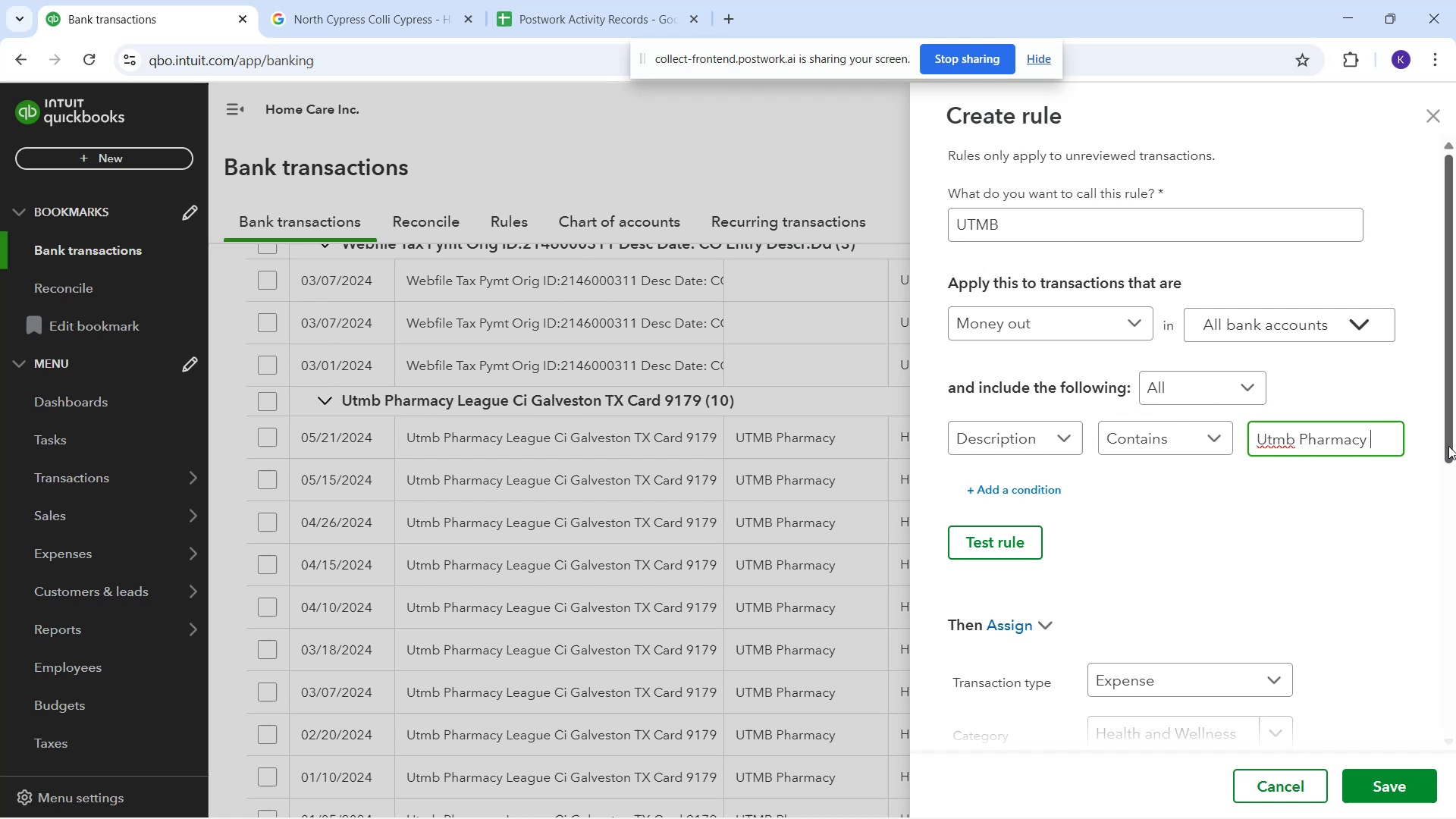 
left_click_drag(start_coordinate=[1370, 441], to_coordinate=[1455, 447])
 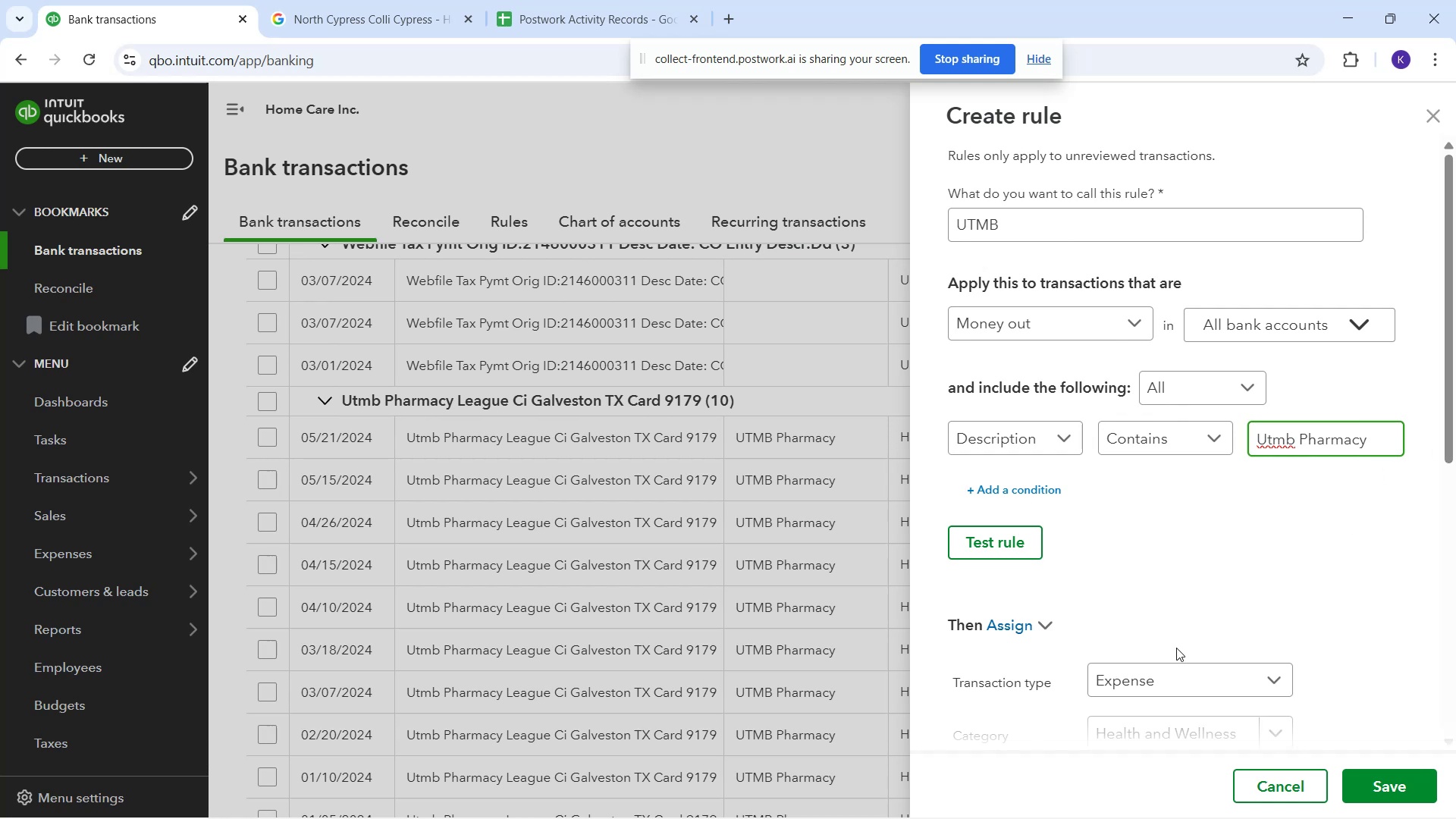 
left_click([999, 554])
 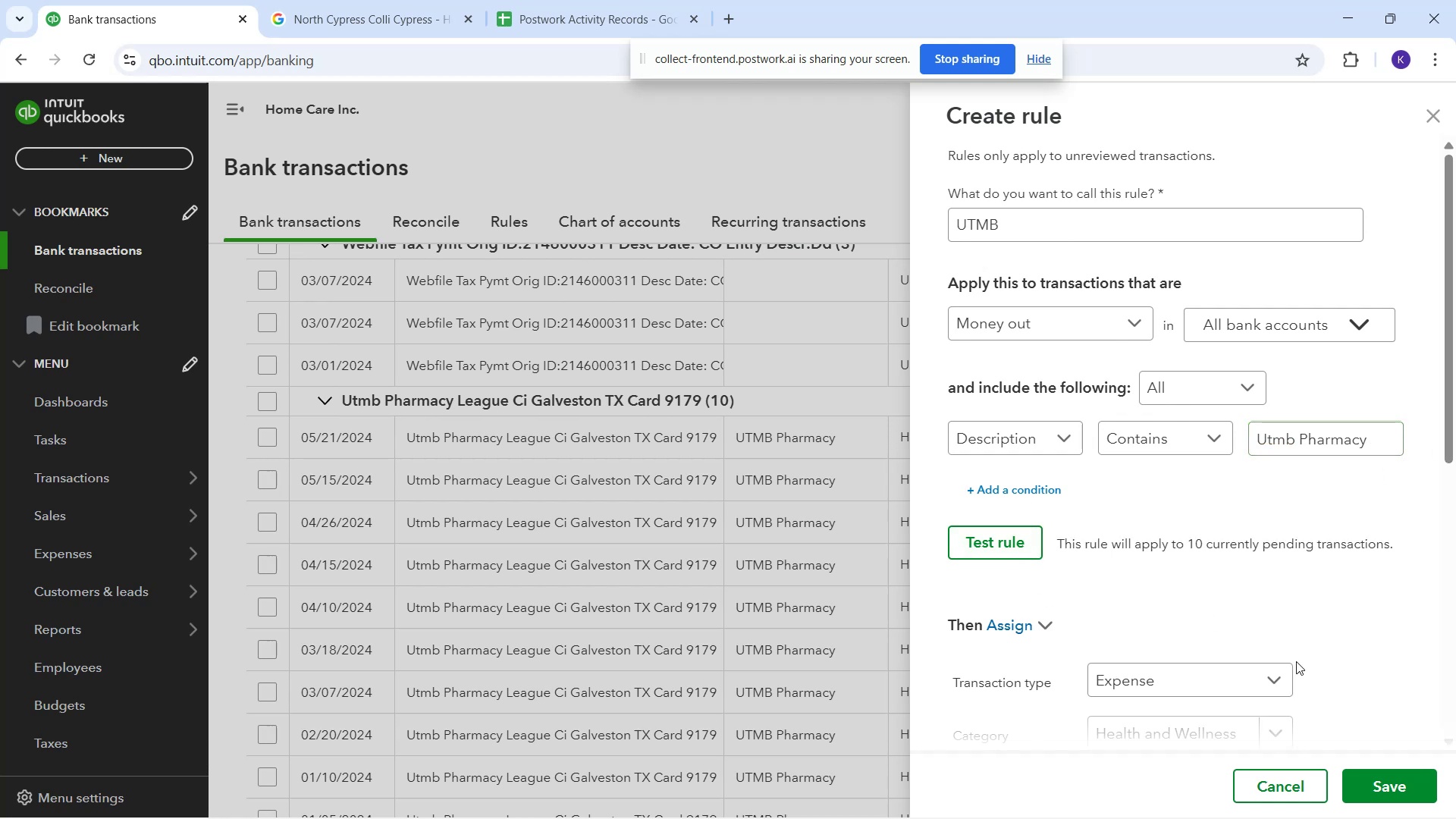 
scroll: coordinate [1287, 602], scroll_direction: down, amount: 7.0
 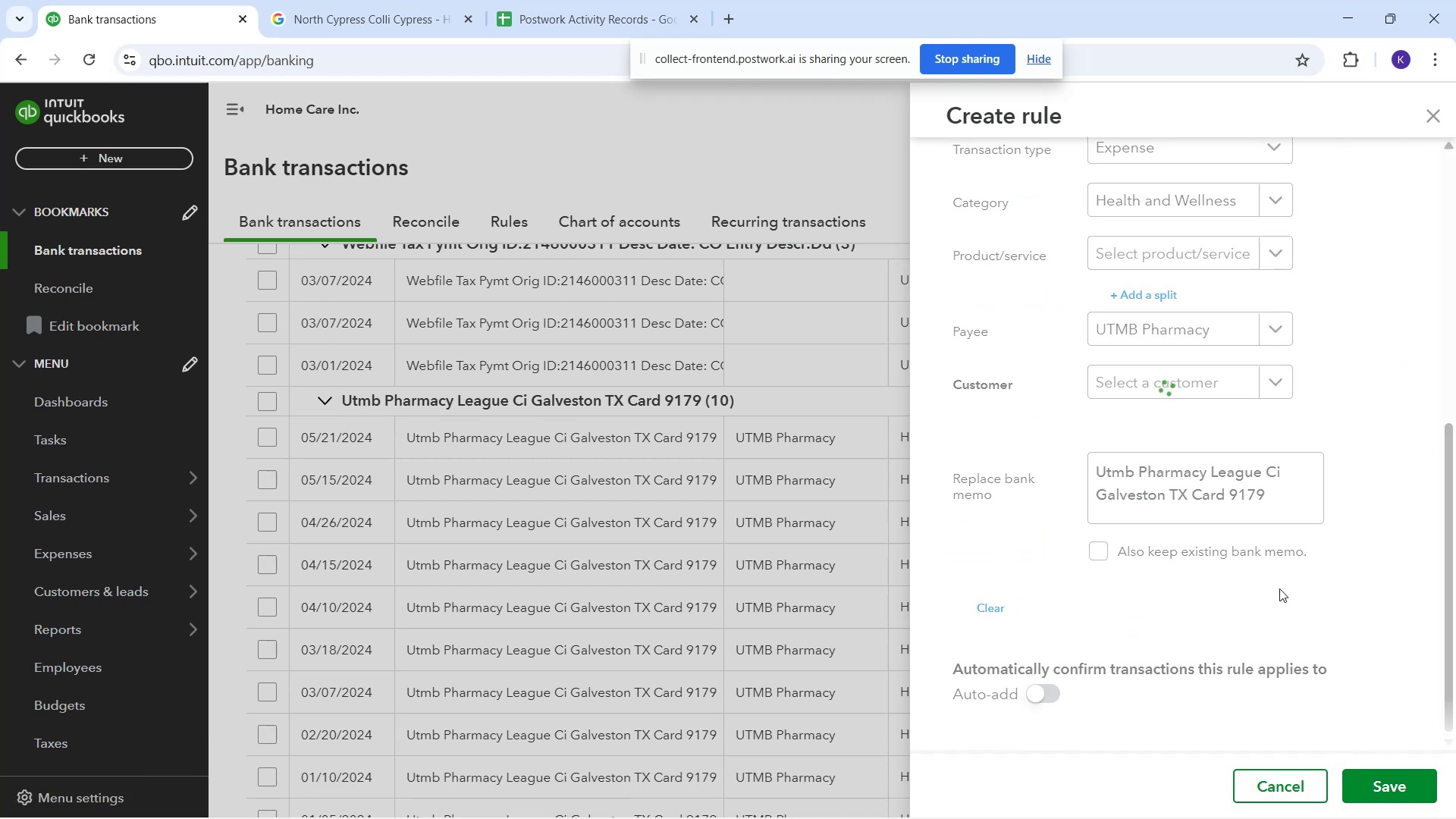 
mouse_move([1066, 459])
 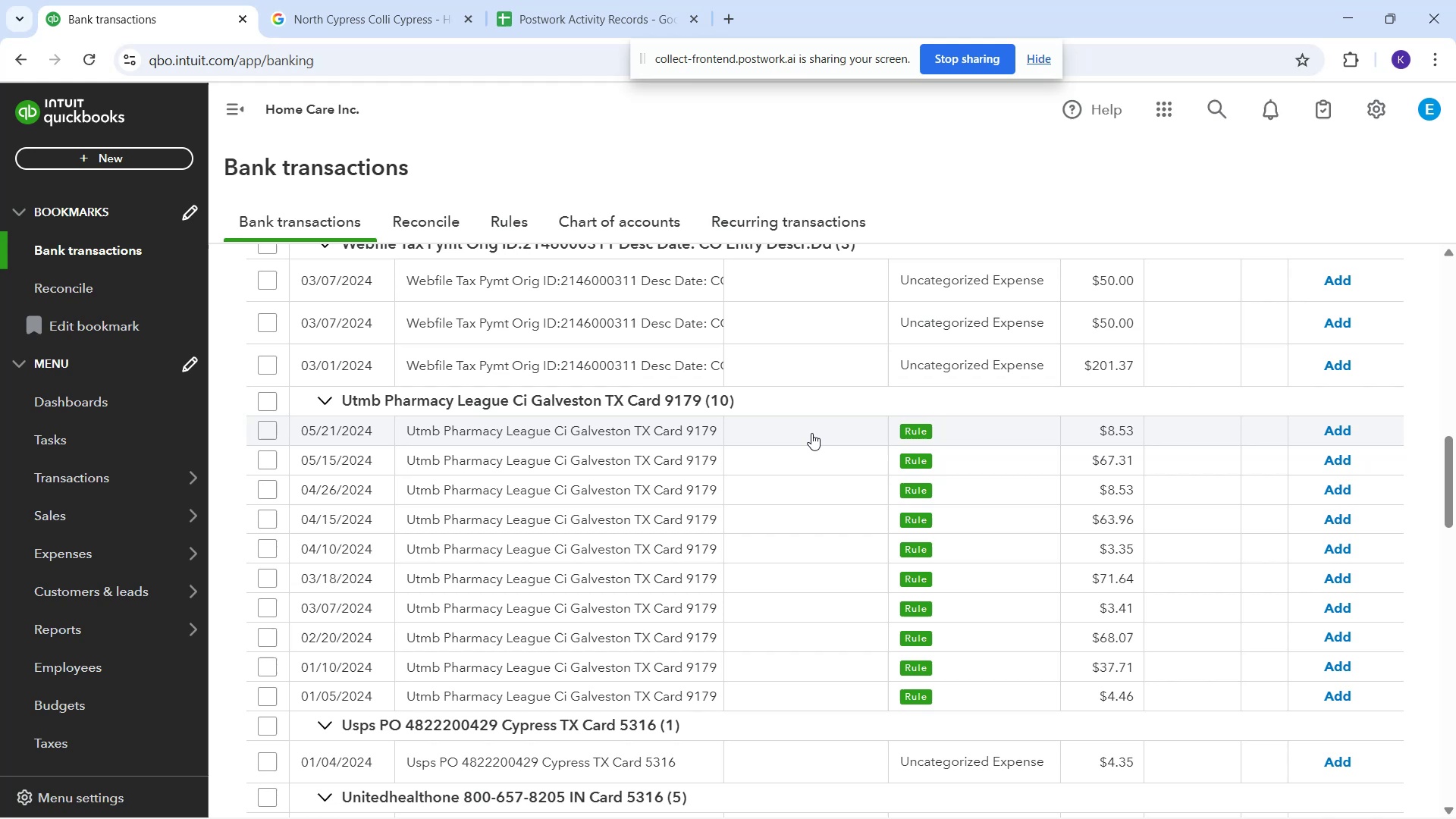 
left_click([814, 439])
 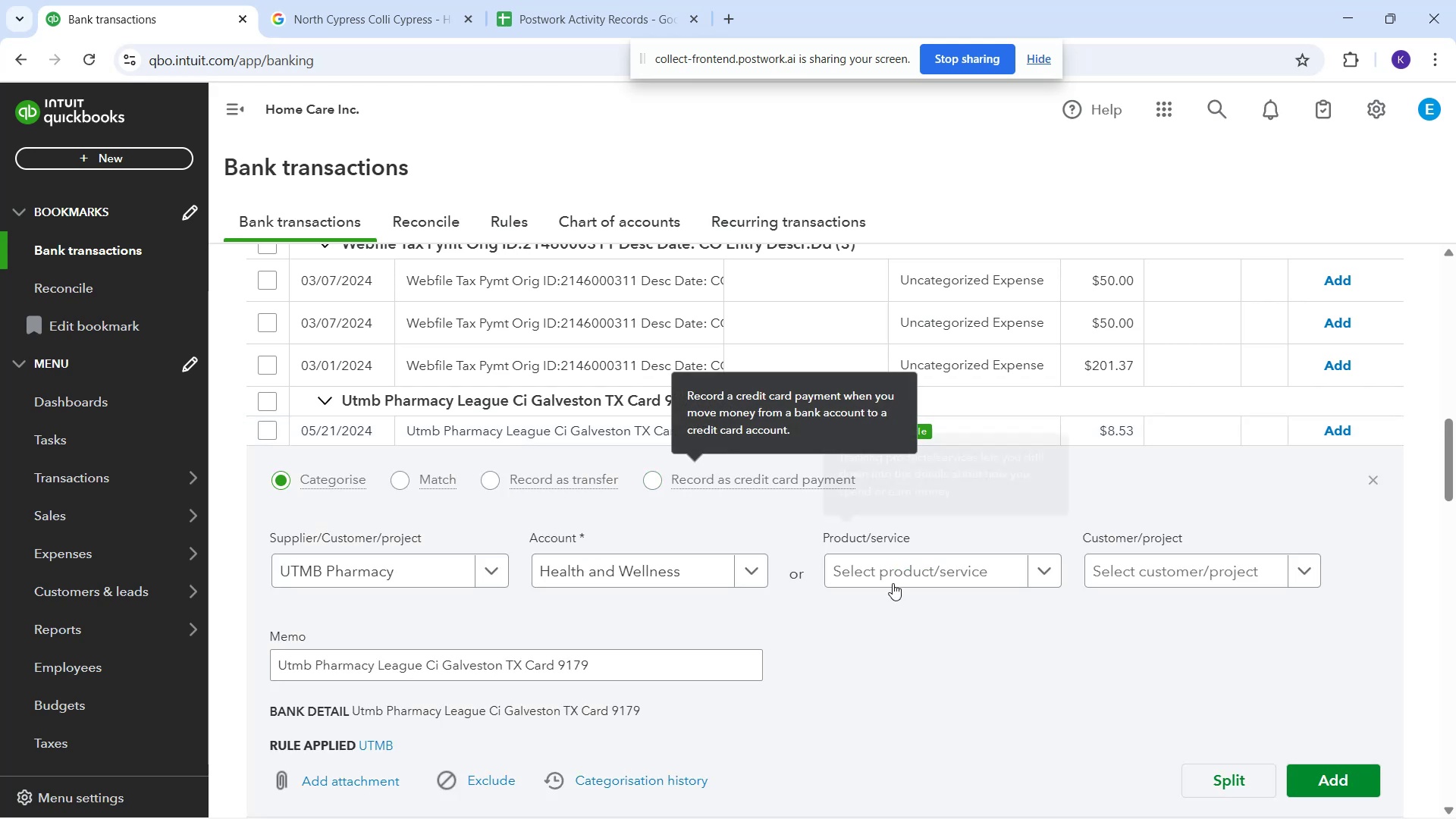 
scroll: coordinate [1373, 680], scroll_direction: down, amount: 1.0
 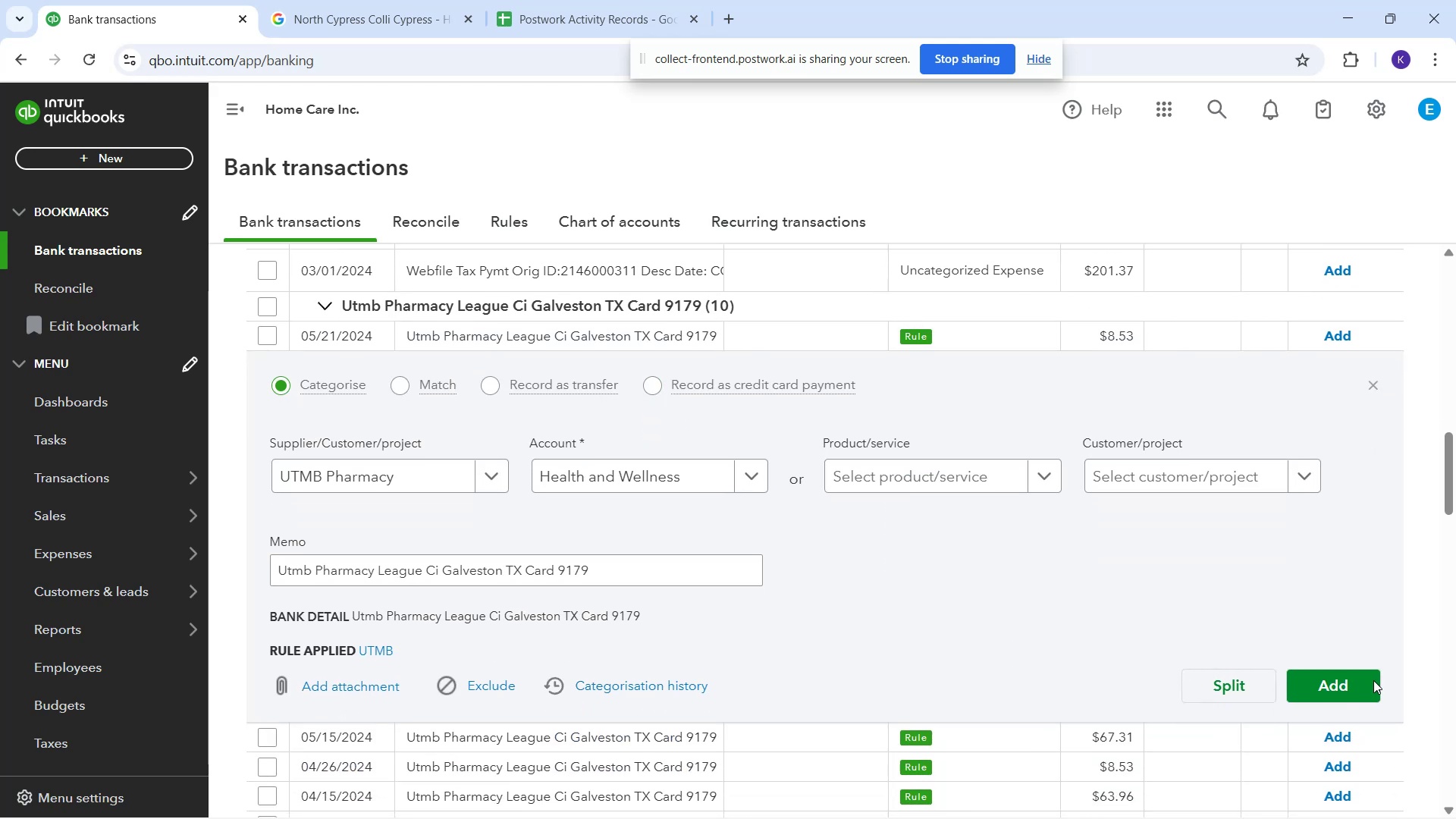 
left_click_drag(start_coordinate=[1374, 682], to_coordinate=[1367, 682])
 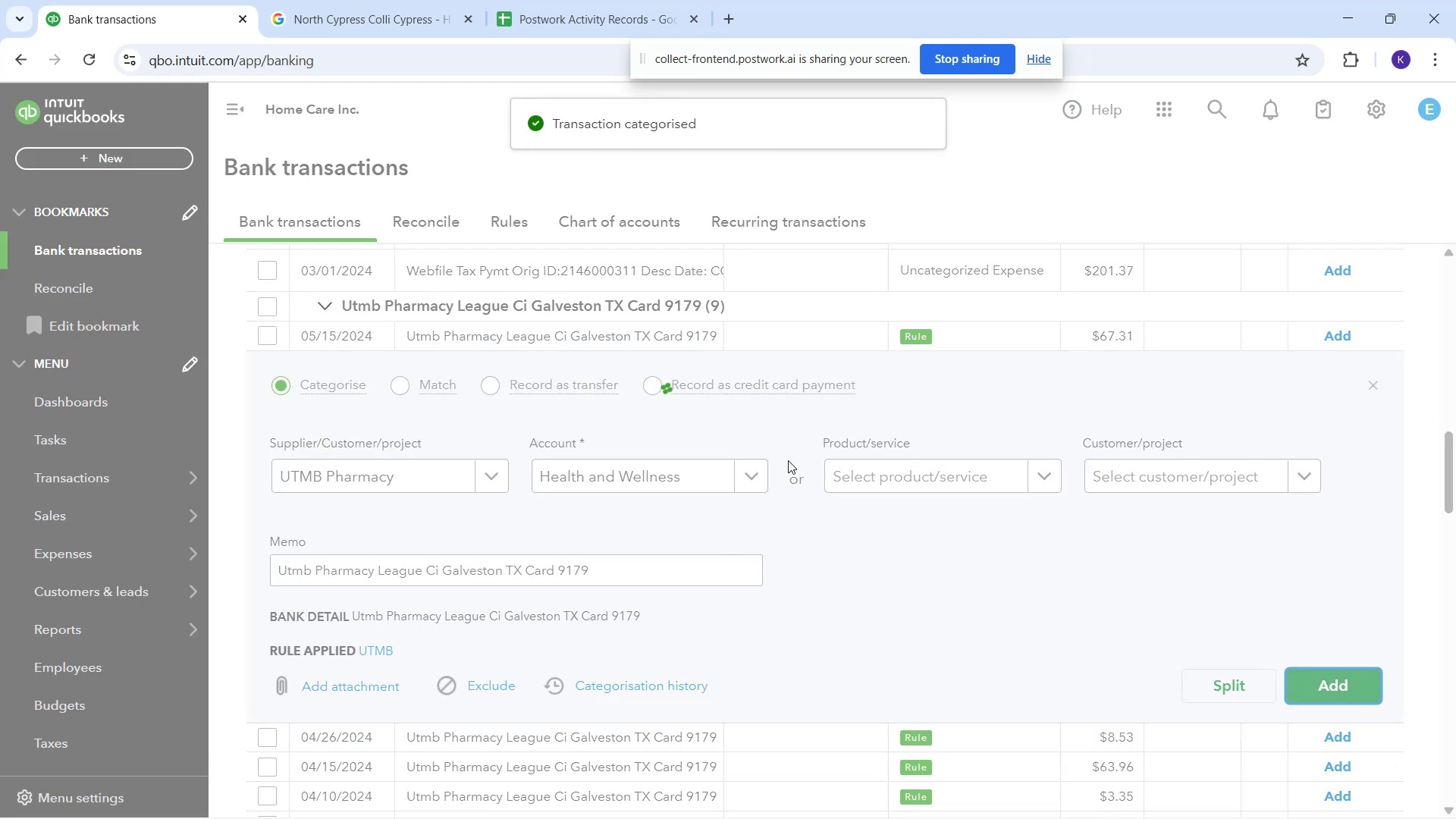 
wait(6.83)
 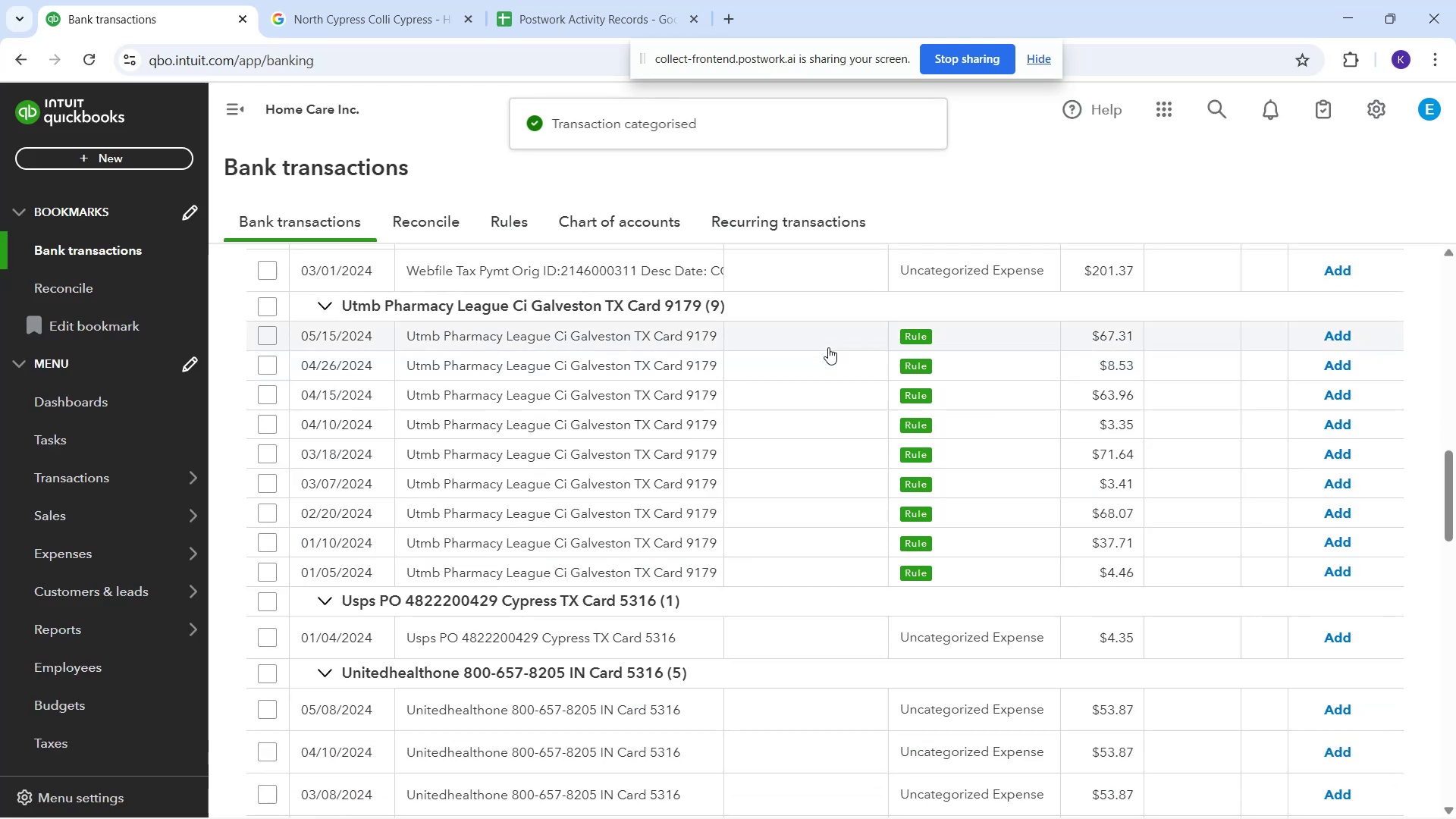 
left_click([522, 334])
 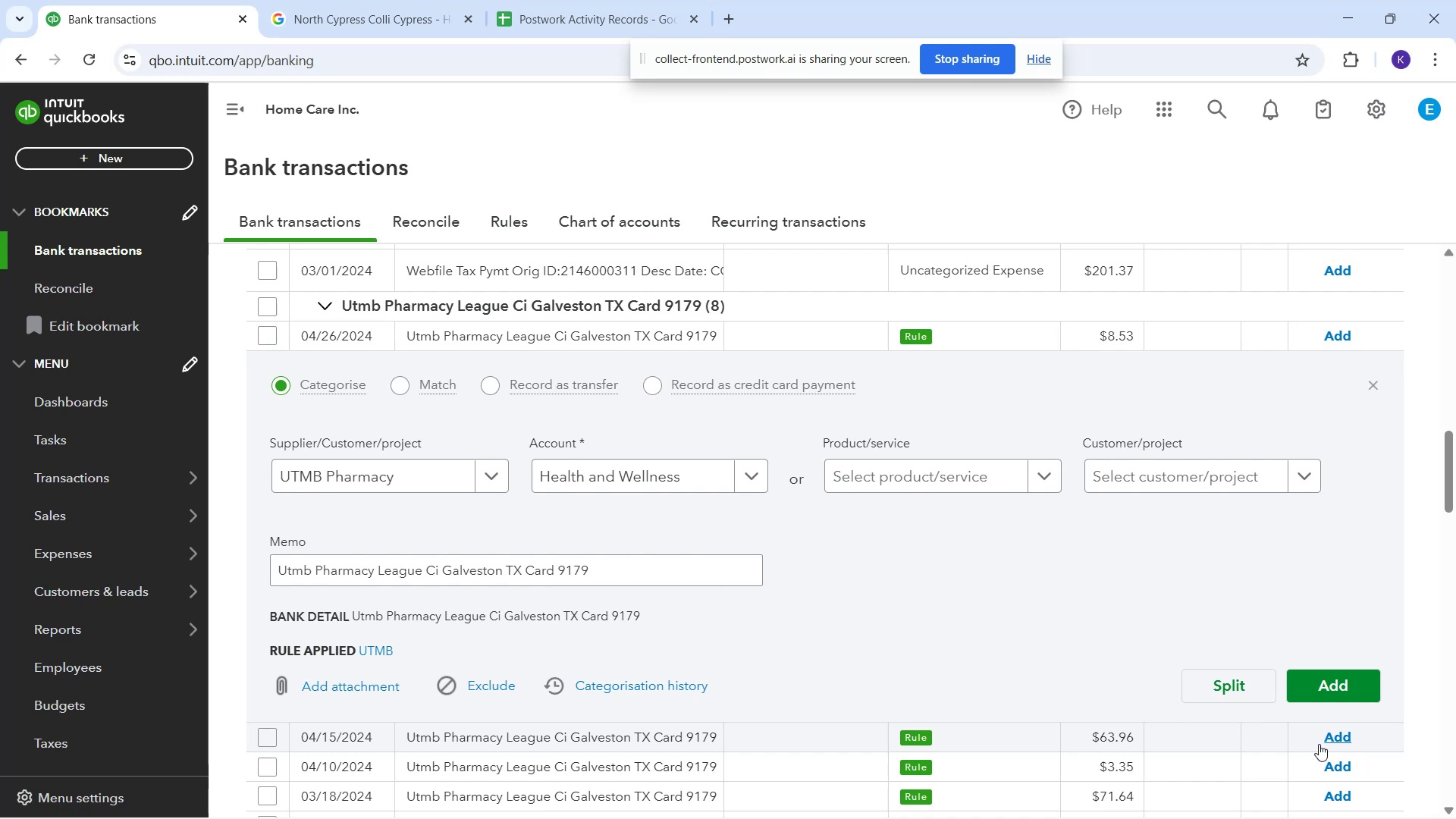 
left_click_drag(start_coordinate=[1297, 686], to_coordinate=[1302, 686])
 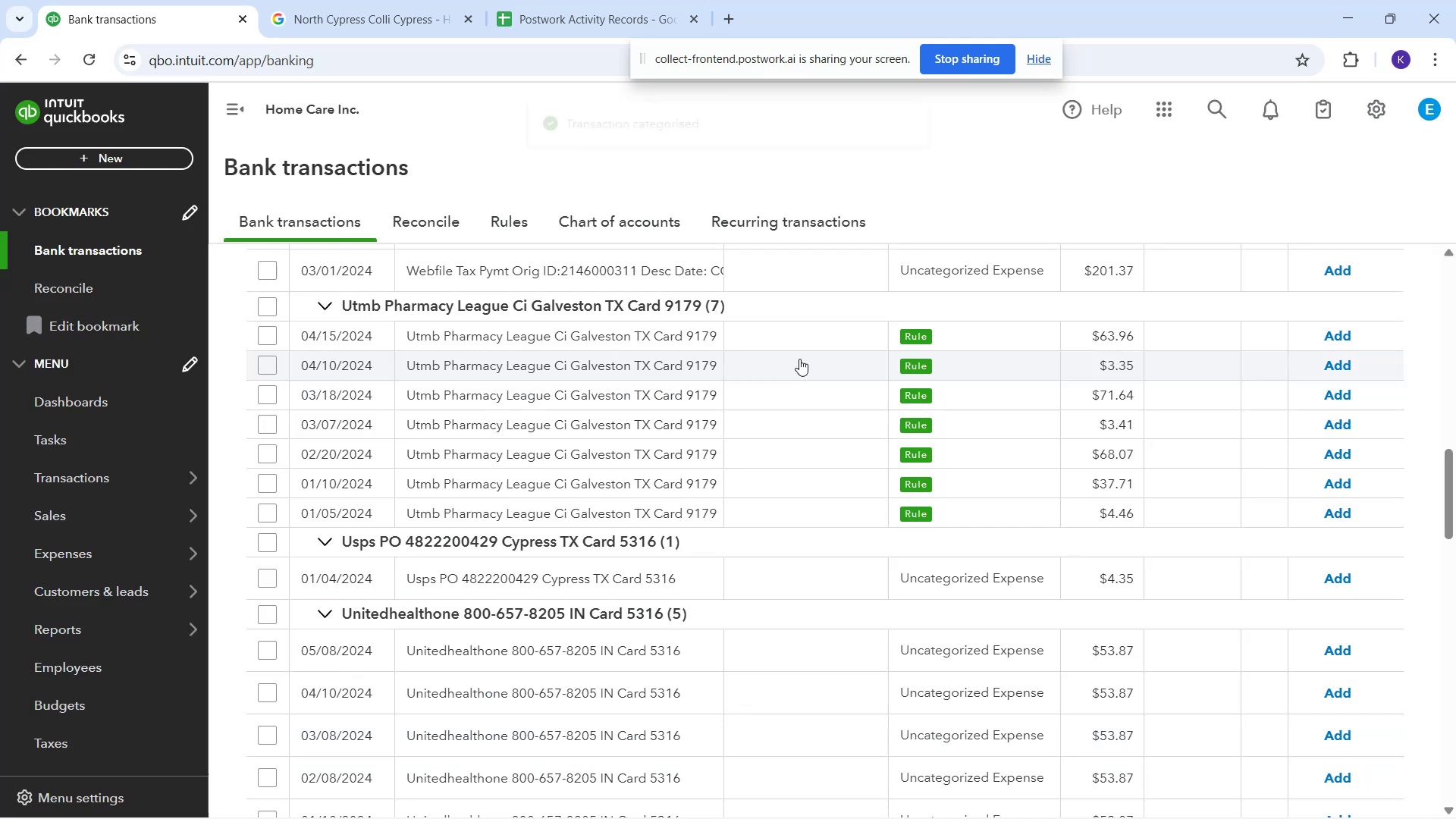 
left_click([800, 336])
 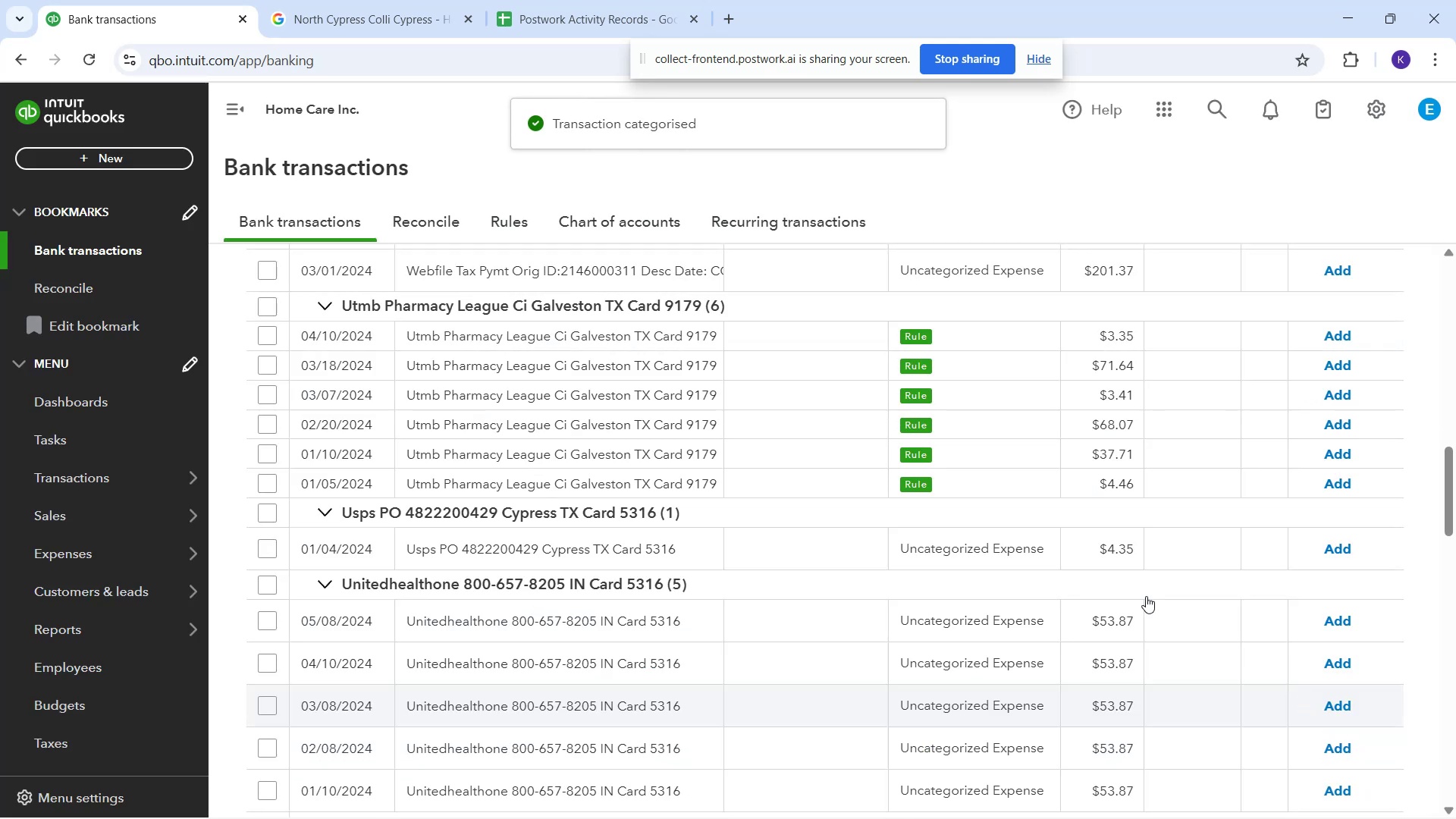 
left_click([824, 333])
 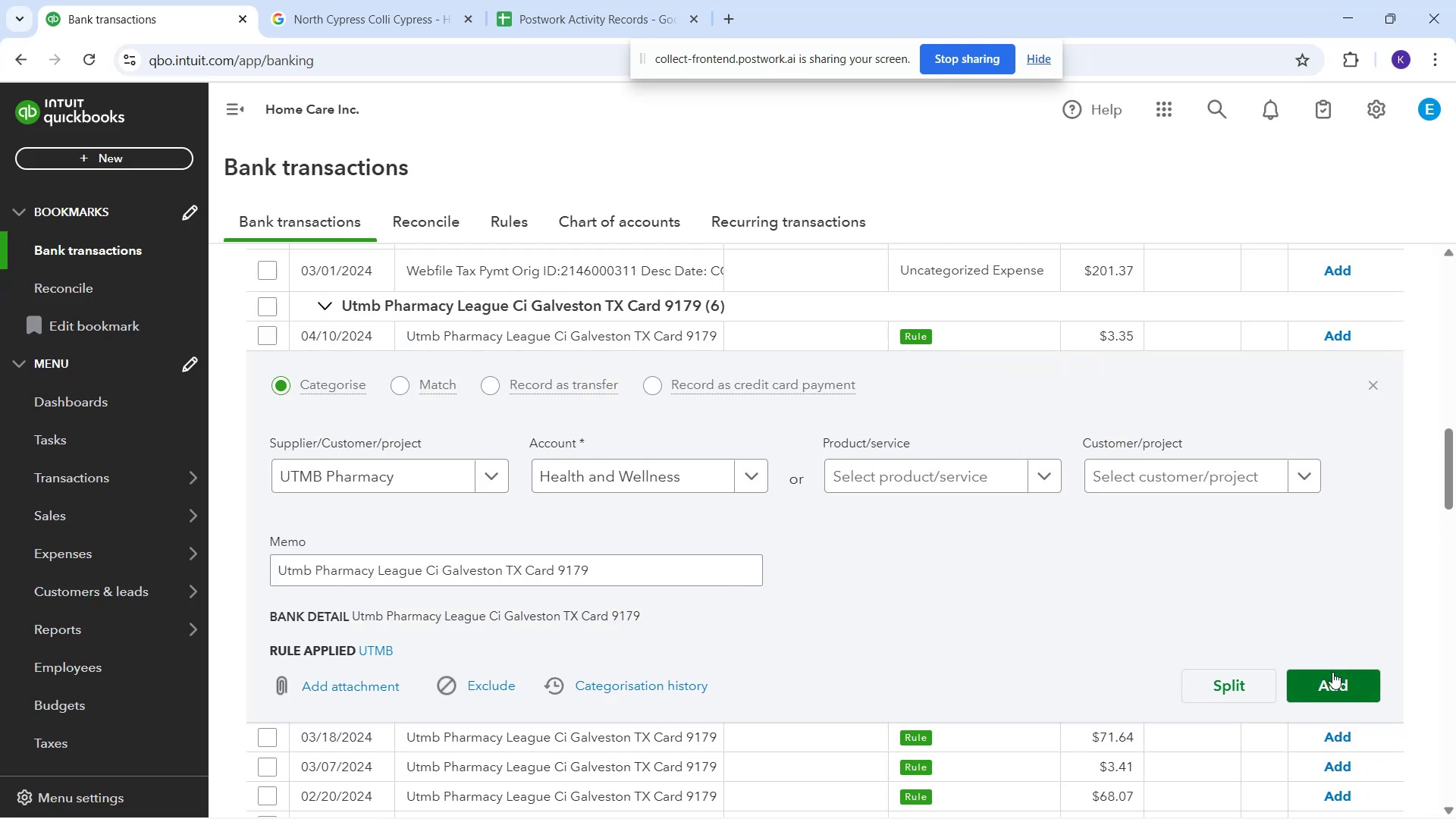 
left_click([1345, 683])
 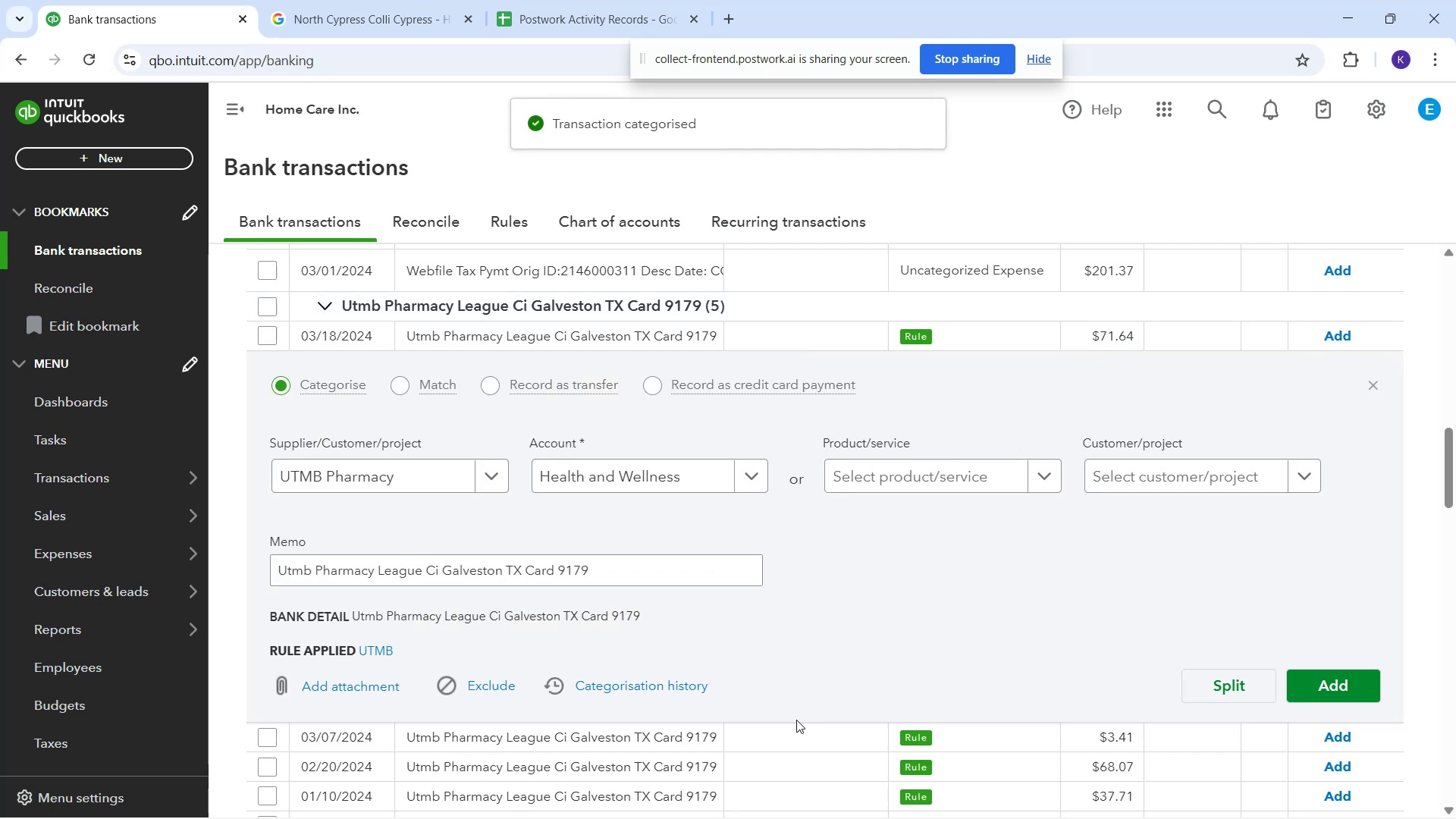 
left_click_drag(start_coordinate=[1348, 689], to_coordinate=[1345, 689])
 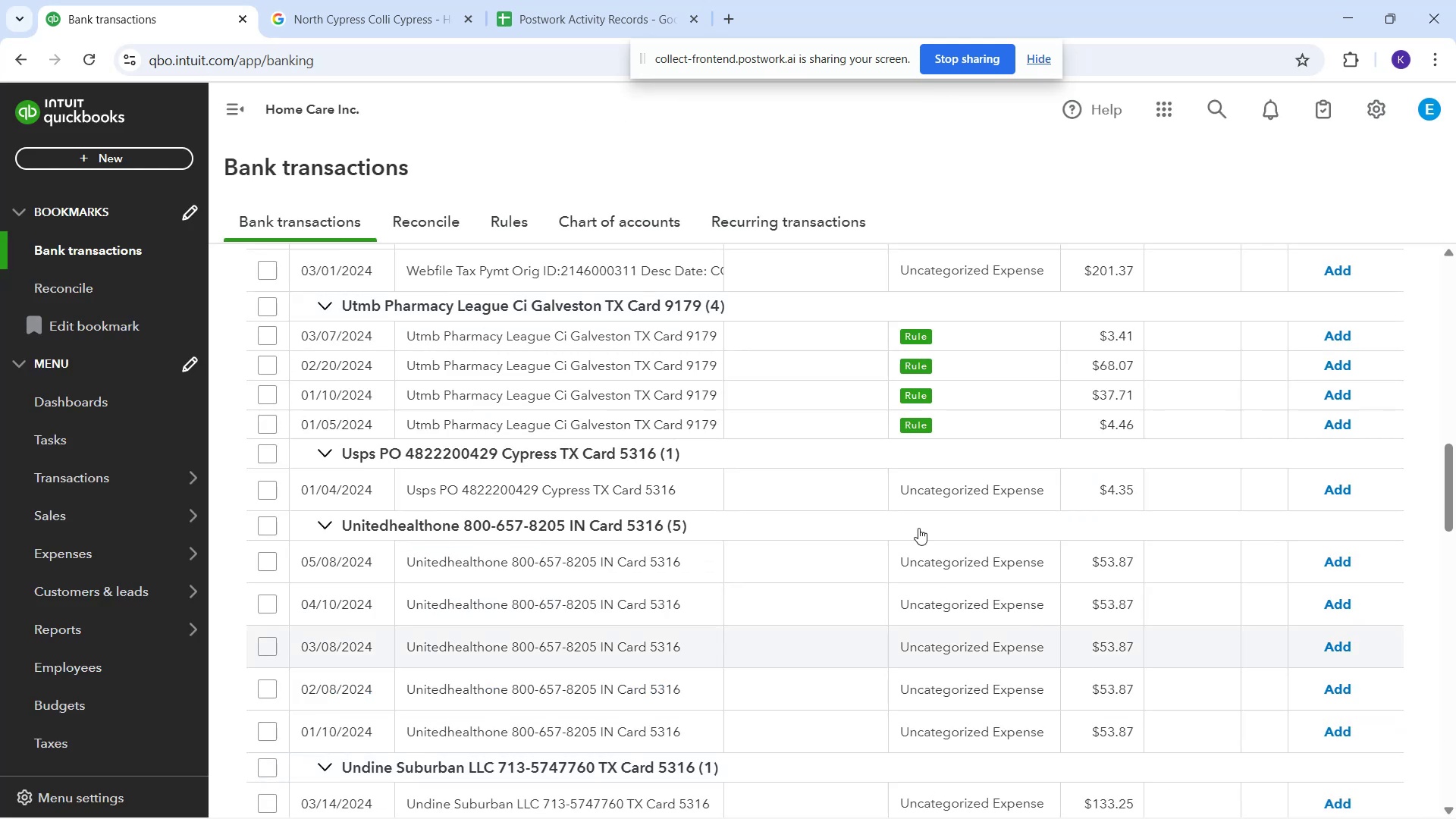 
left_click([788, 334])
 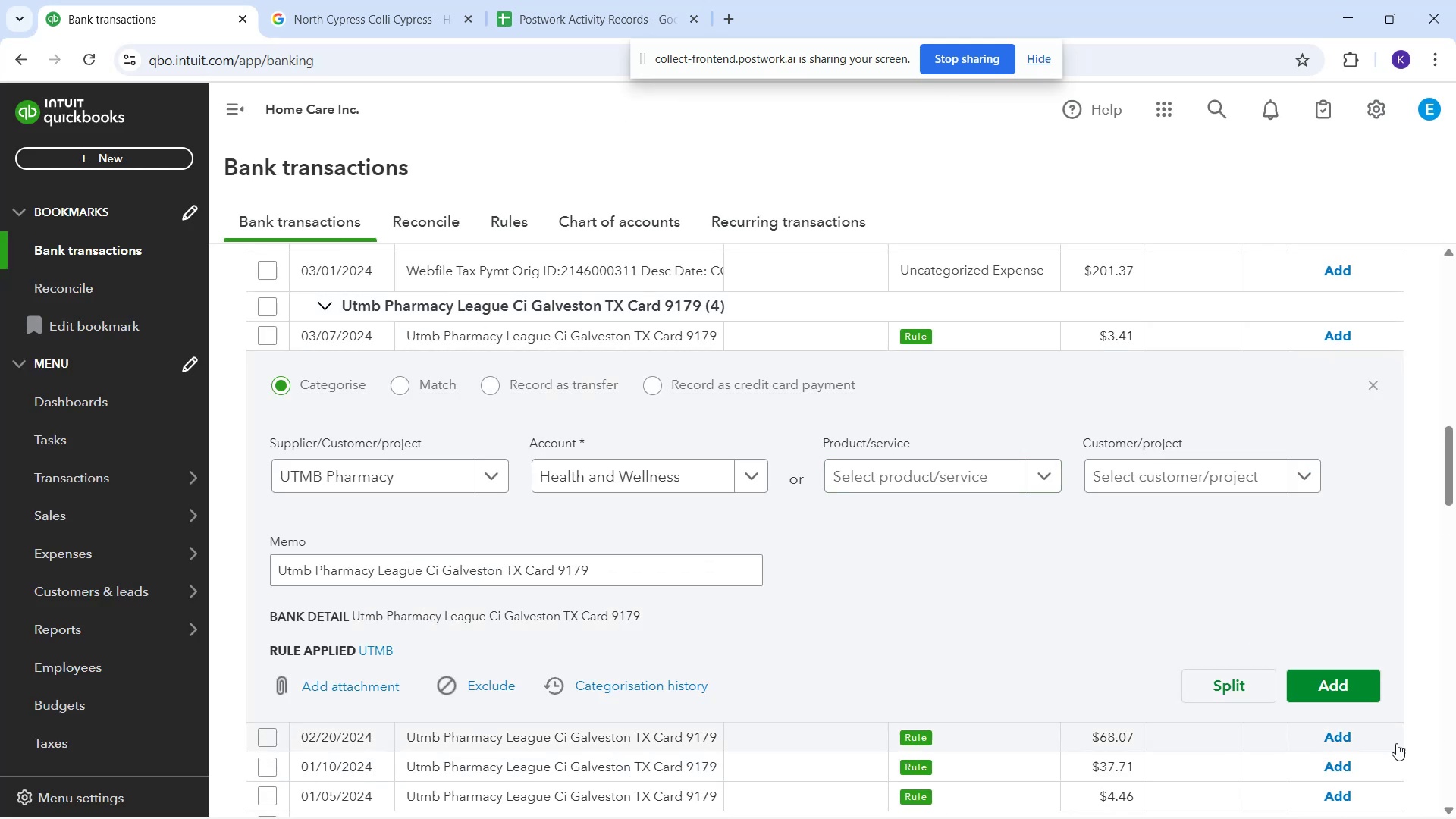 
left_click_drag(start_coordinate=[1314, 683], to_coordinate=[1310, 684])
 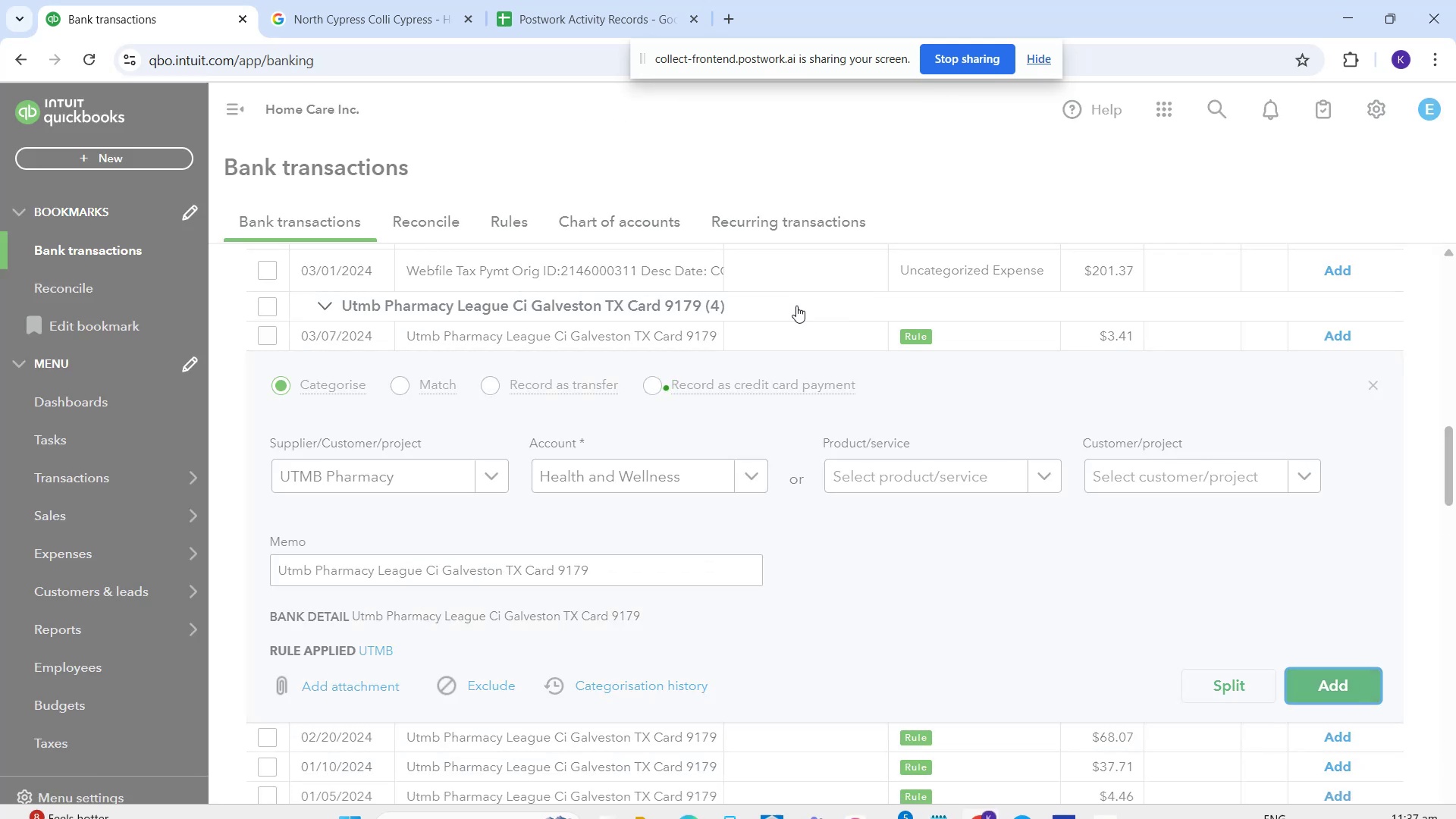 
left_click([780, 331])
 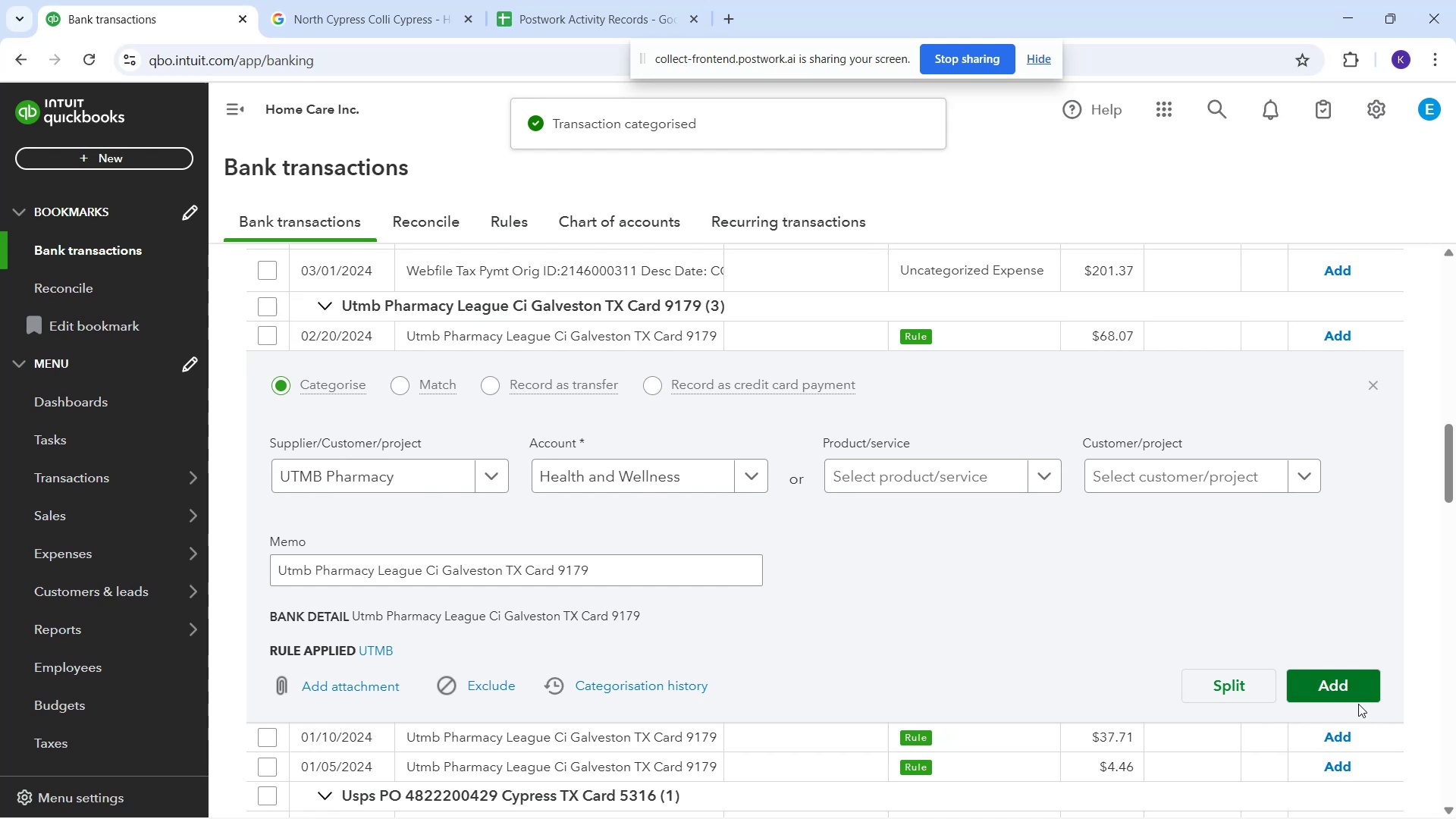 
left_click([1343, 680])
 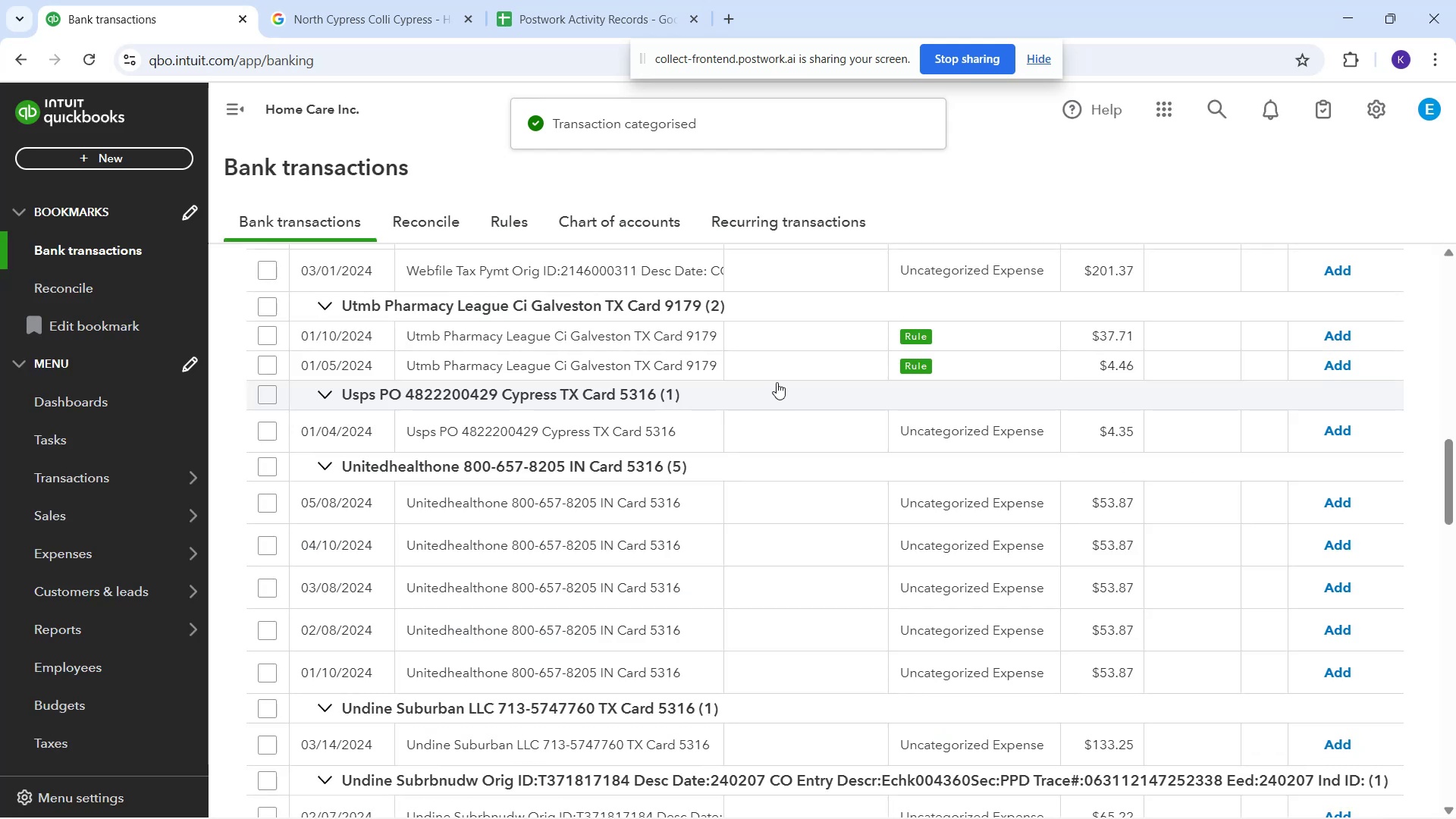 
left_click([794, 340])
 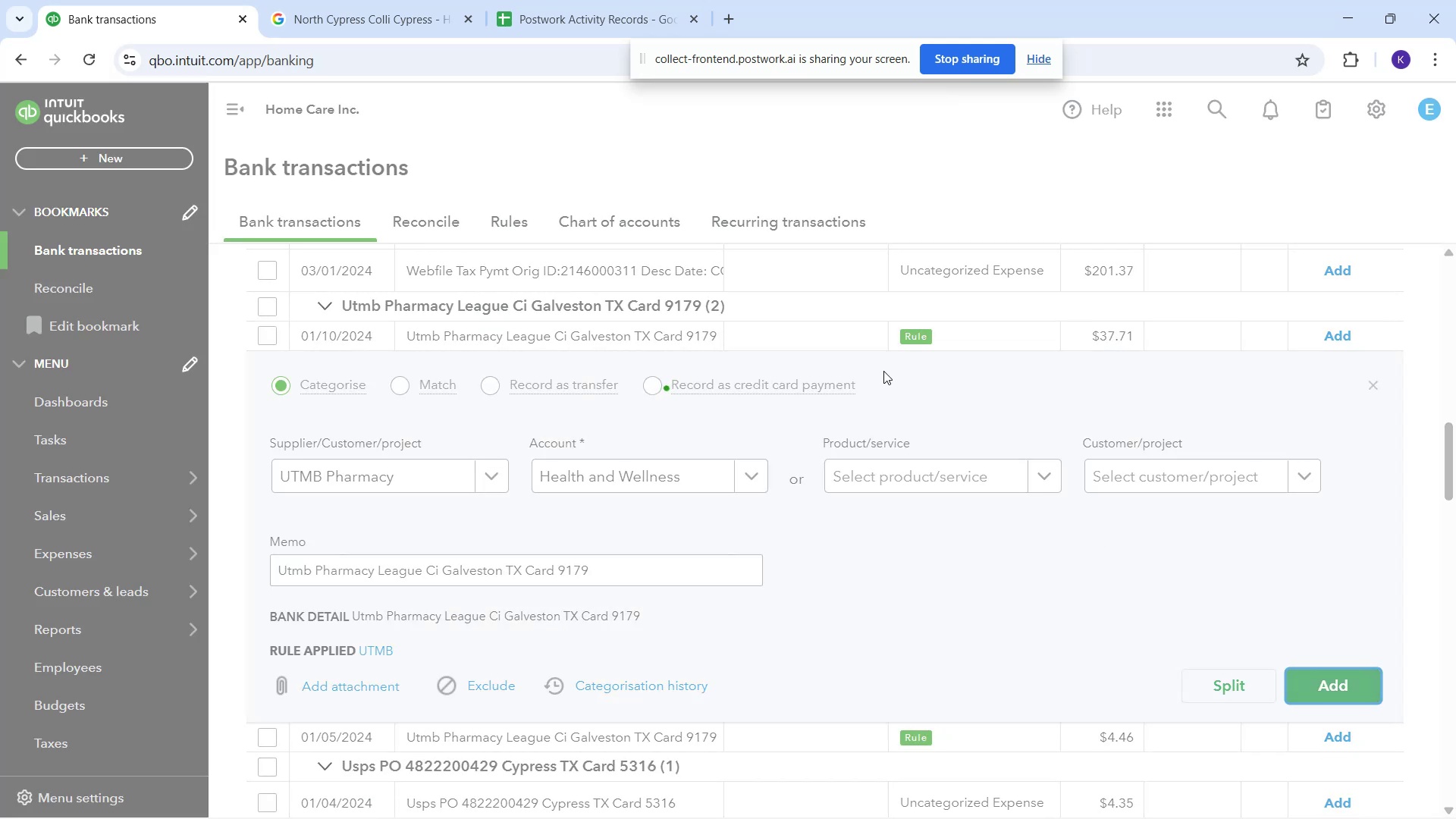 
left_click([836, 333])
 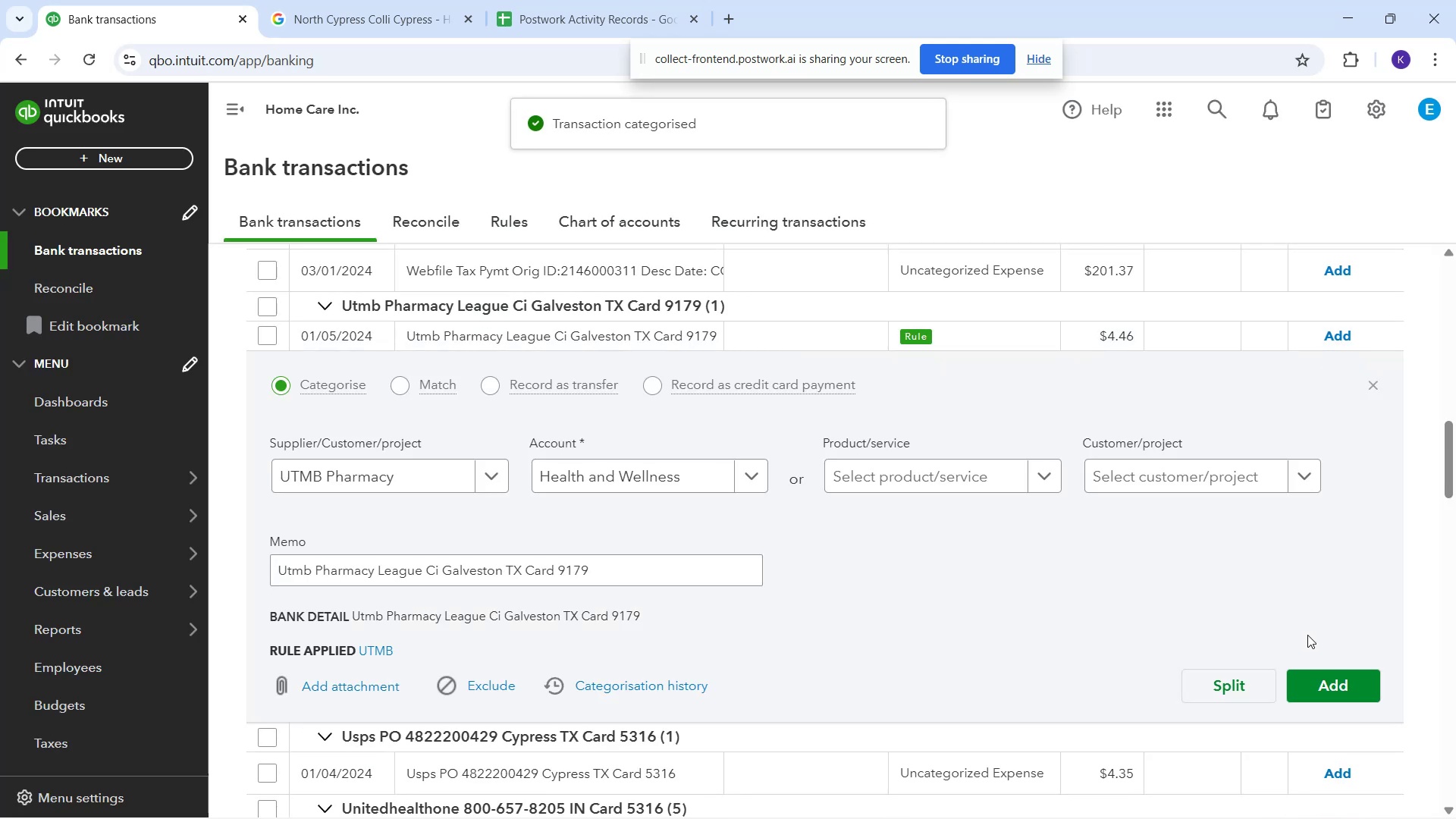 
left_click([1309, 676])
 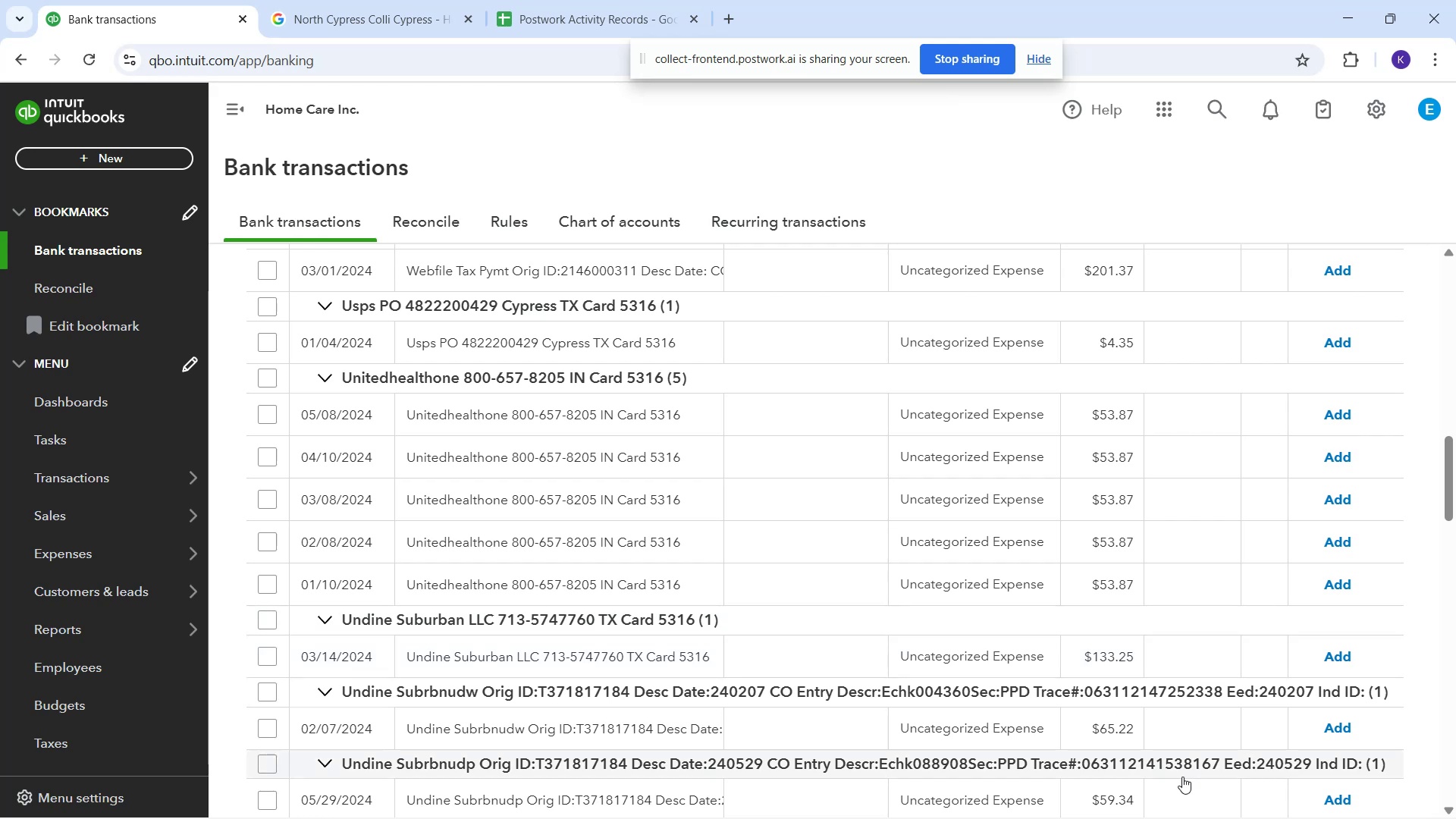 
wait(10.18)
 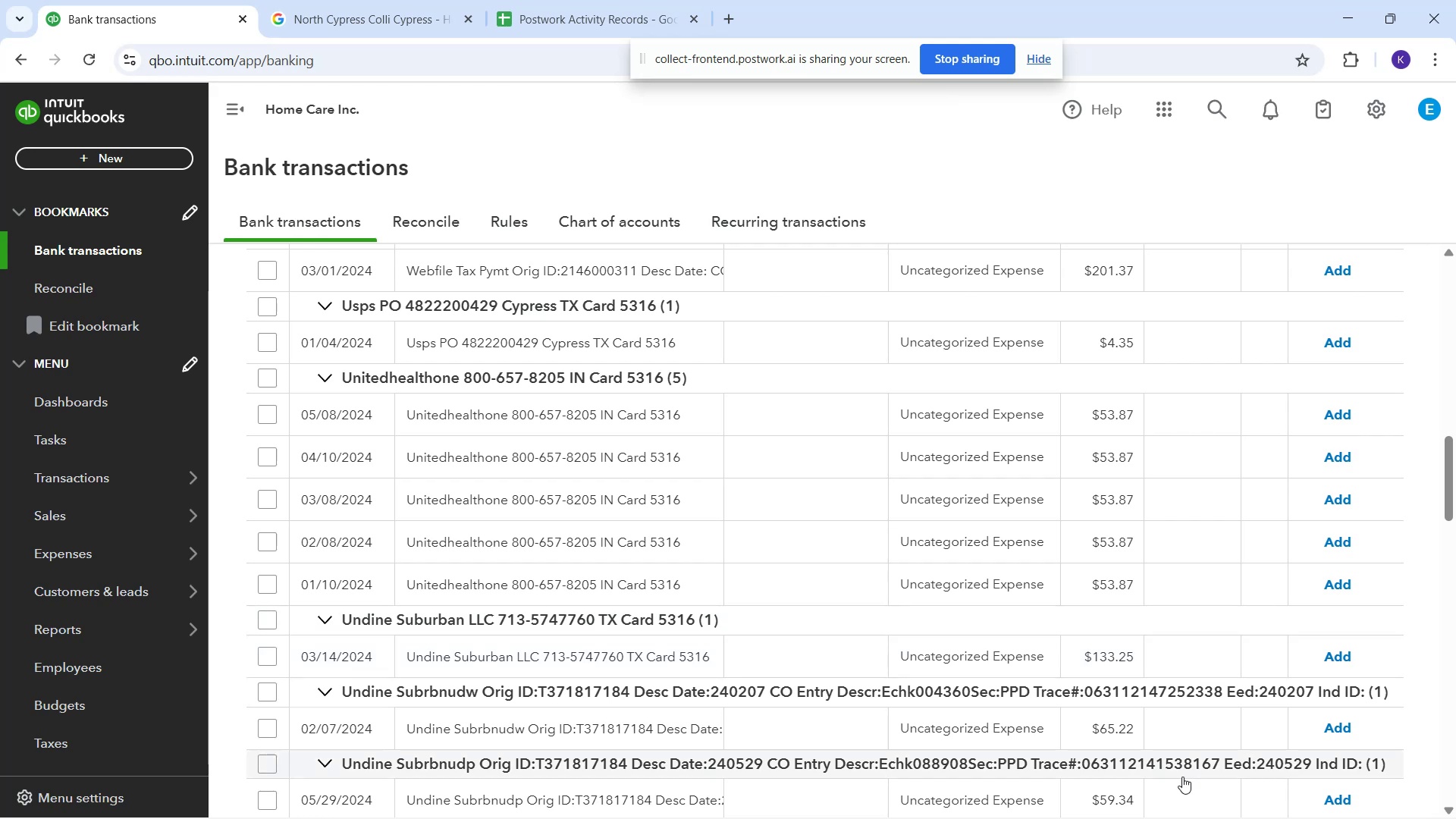 
left_click_drag(start_coordinate=[403, 417], to_coordinate=[574, 418])
 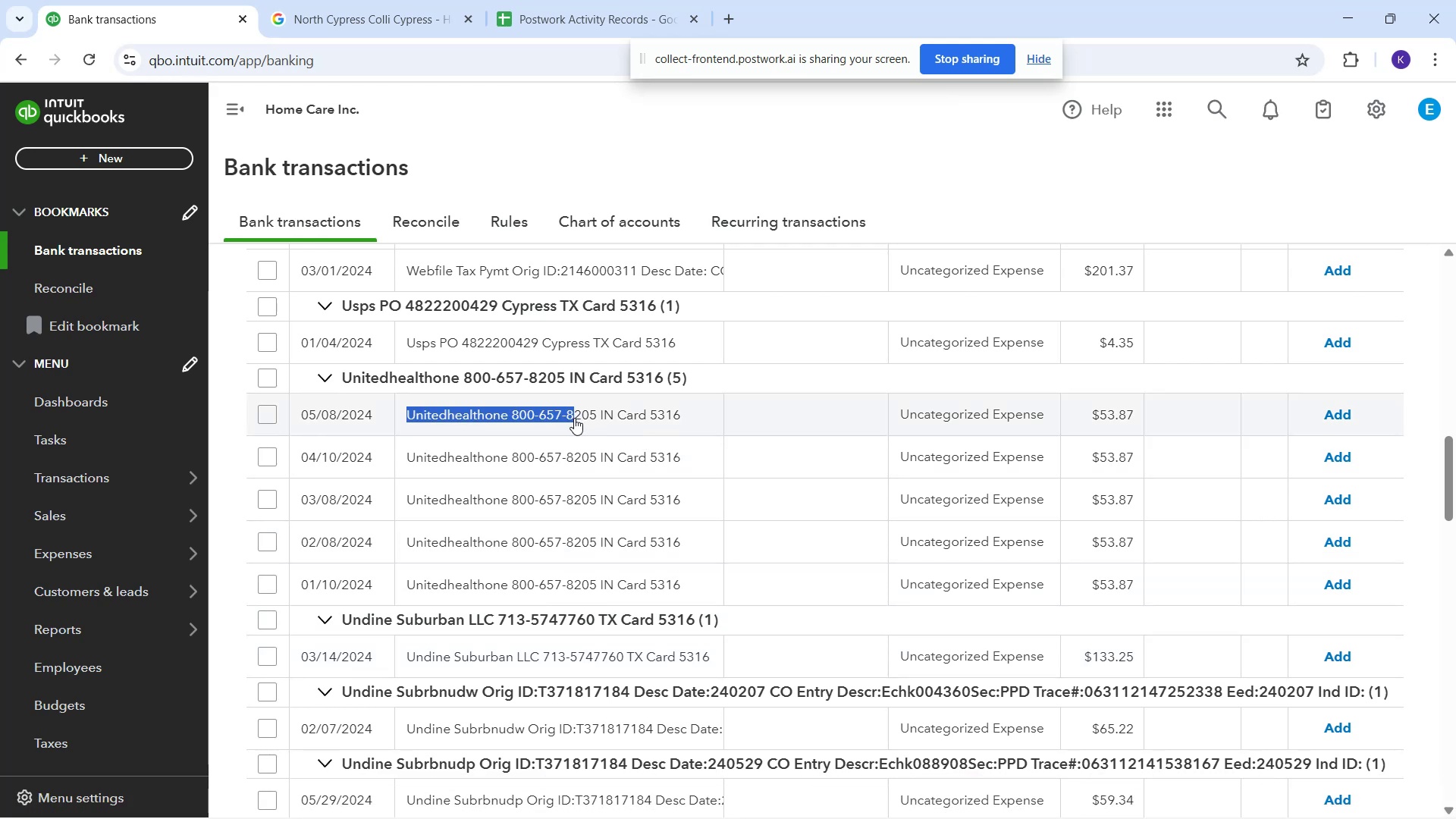 
key(Control+C)
 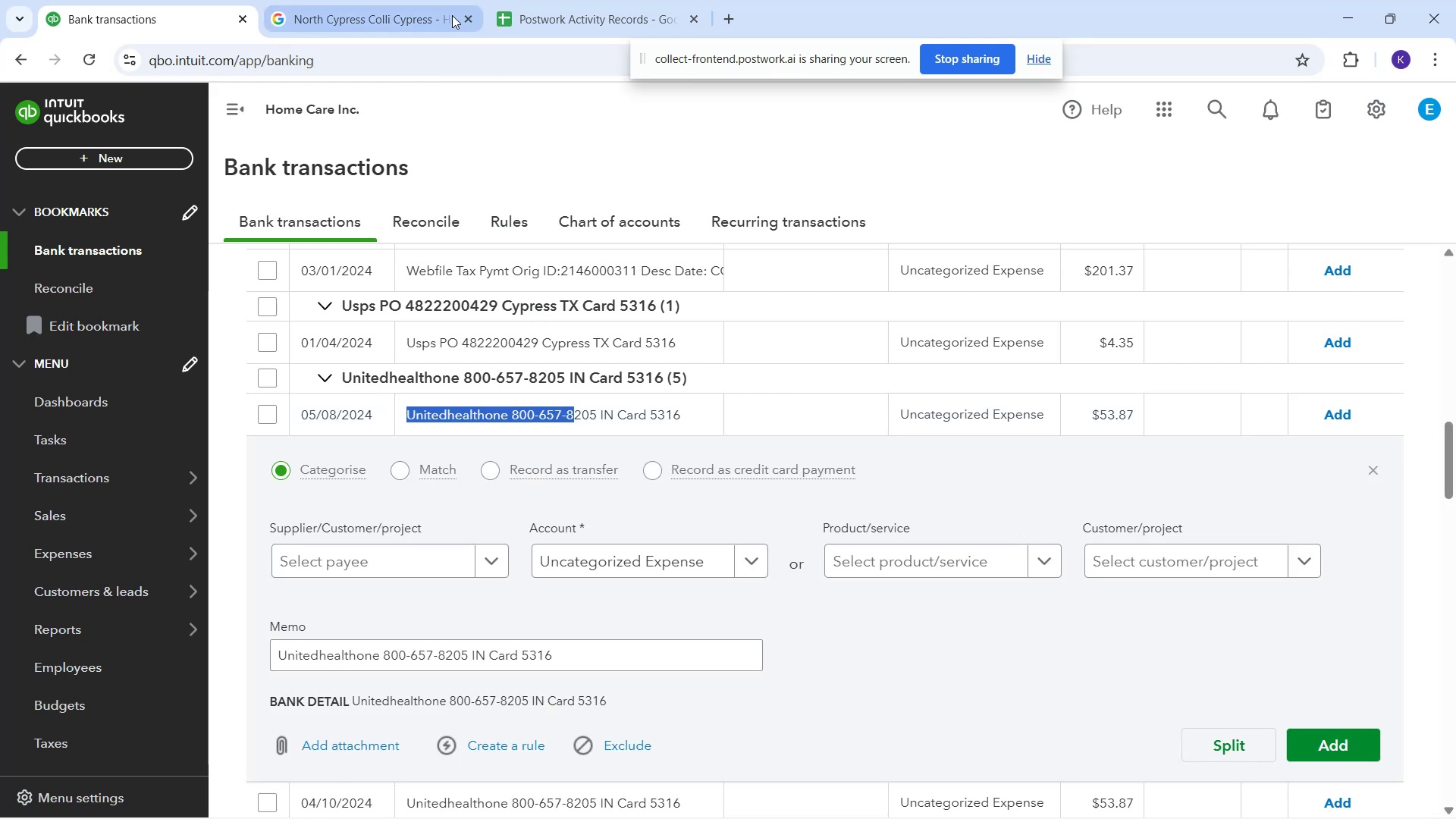 
left_click_drag(start_coordinate=[441, 11], to_coordinate=[436, 17])
 